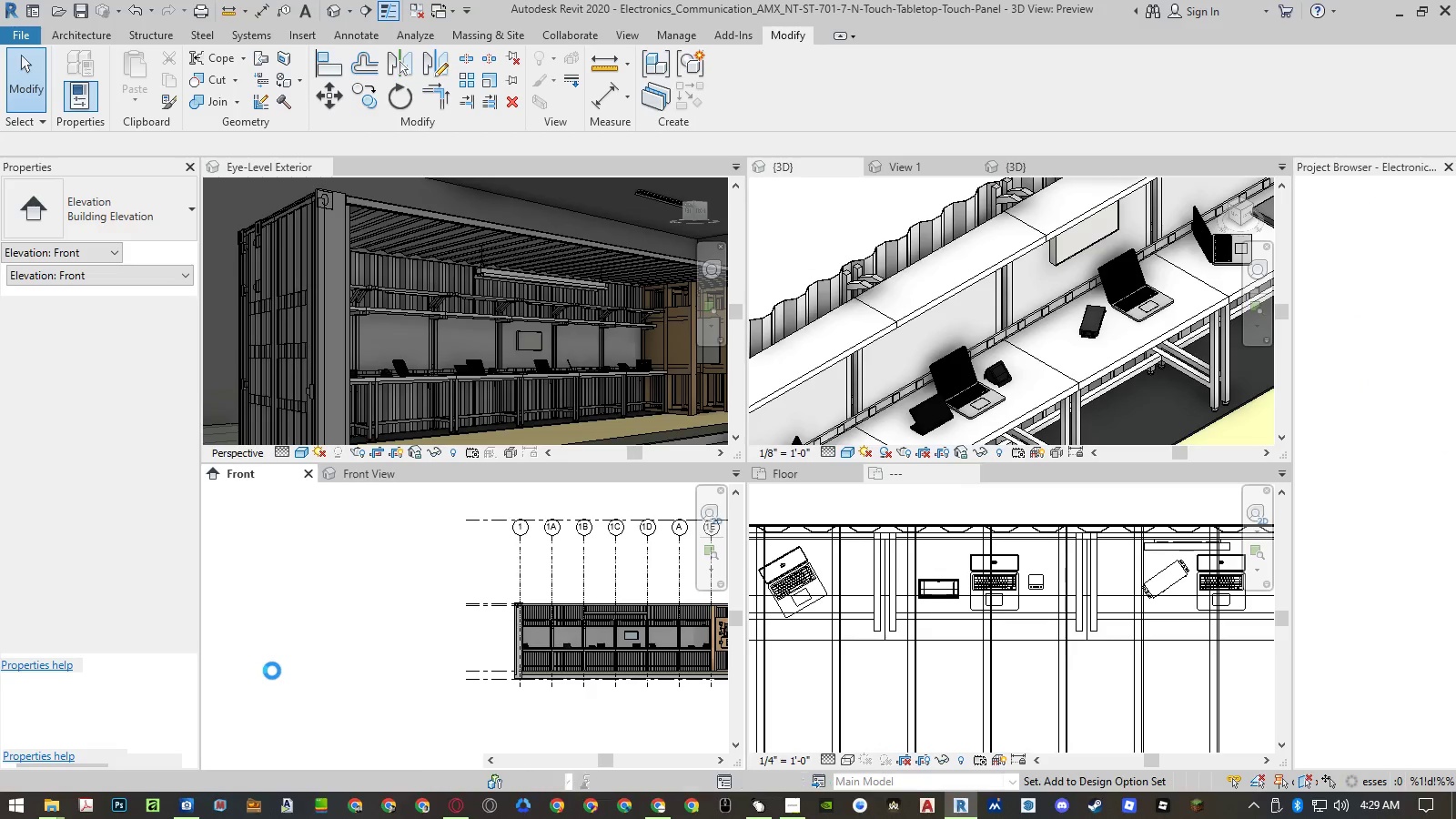 
wait(10.14)
 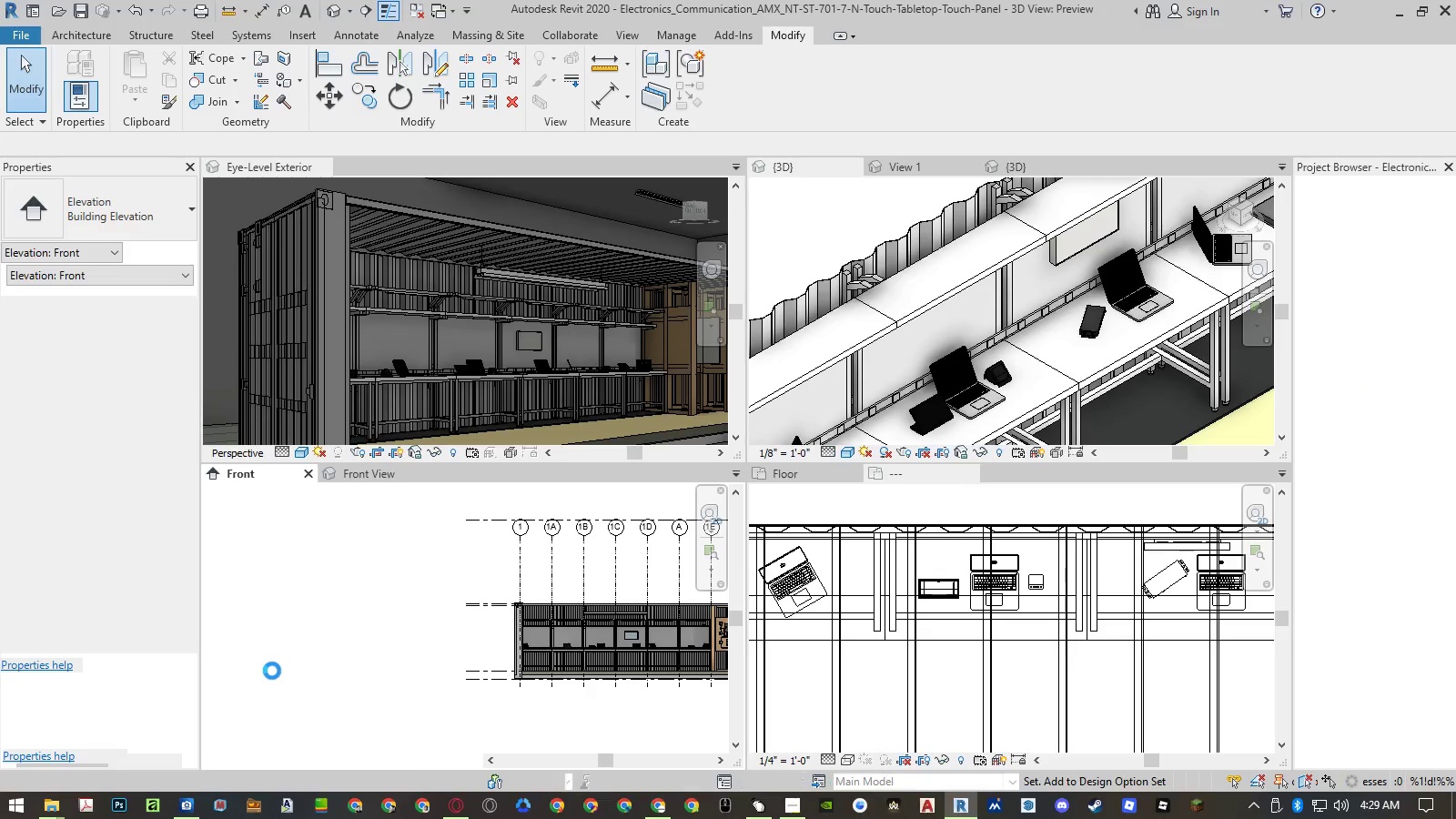 
scroll: coordinate [486, 587], scroll_direction: up, amount: 10.0
 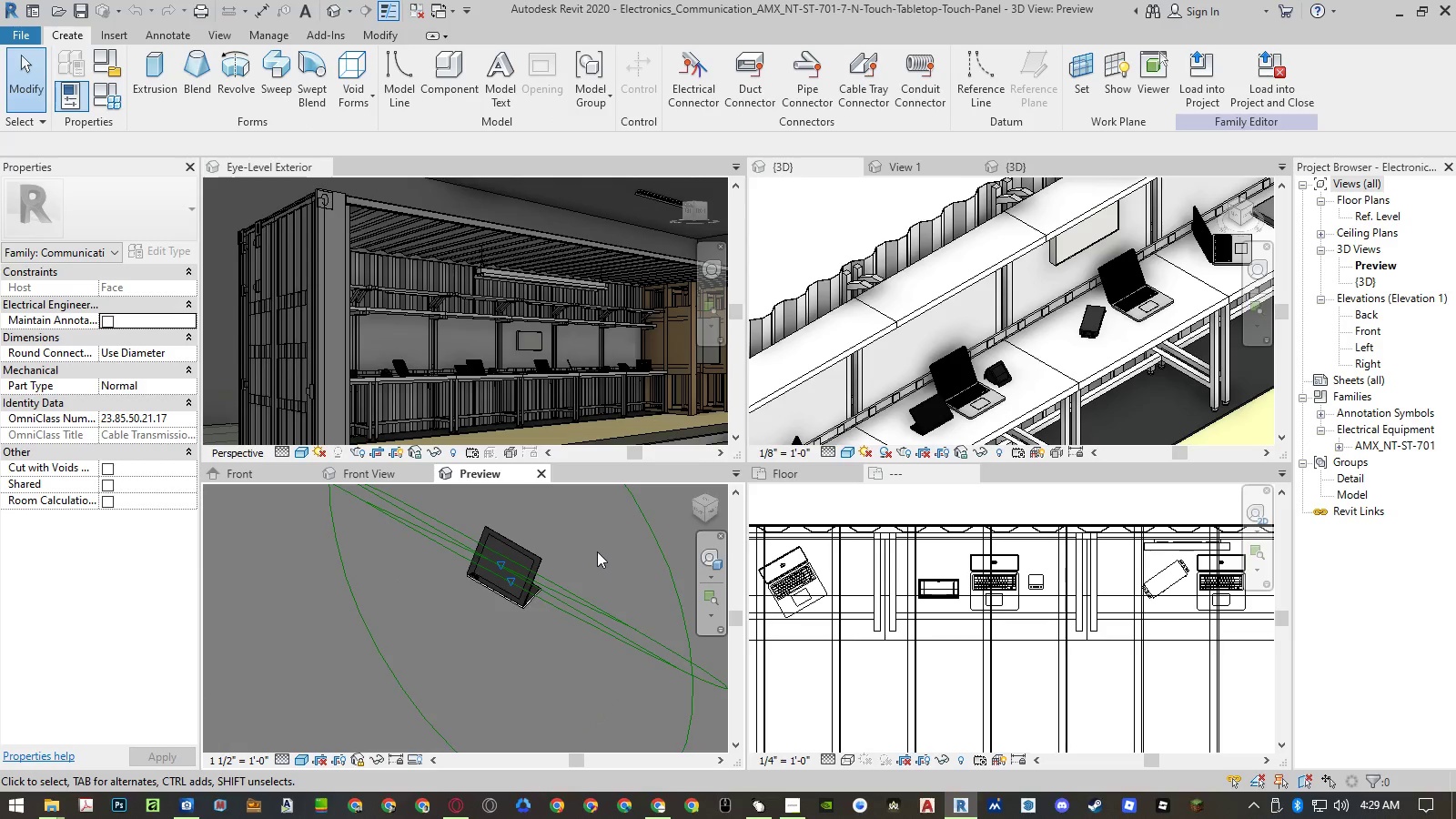 
left_click([597, 551])
 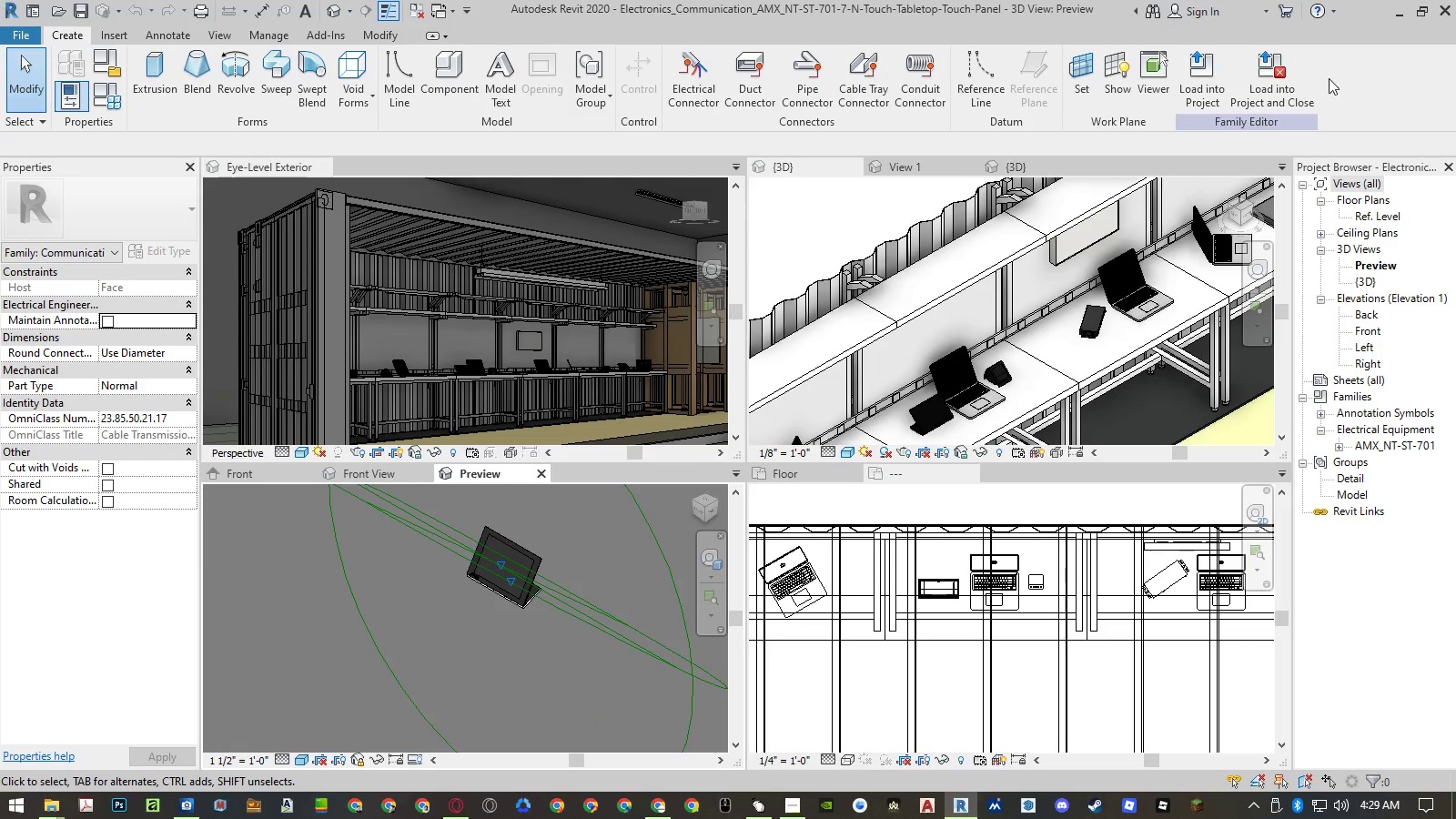 
left_click([1273, 76])
 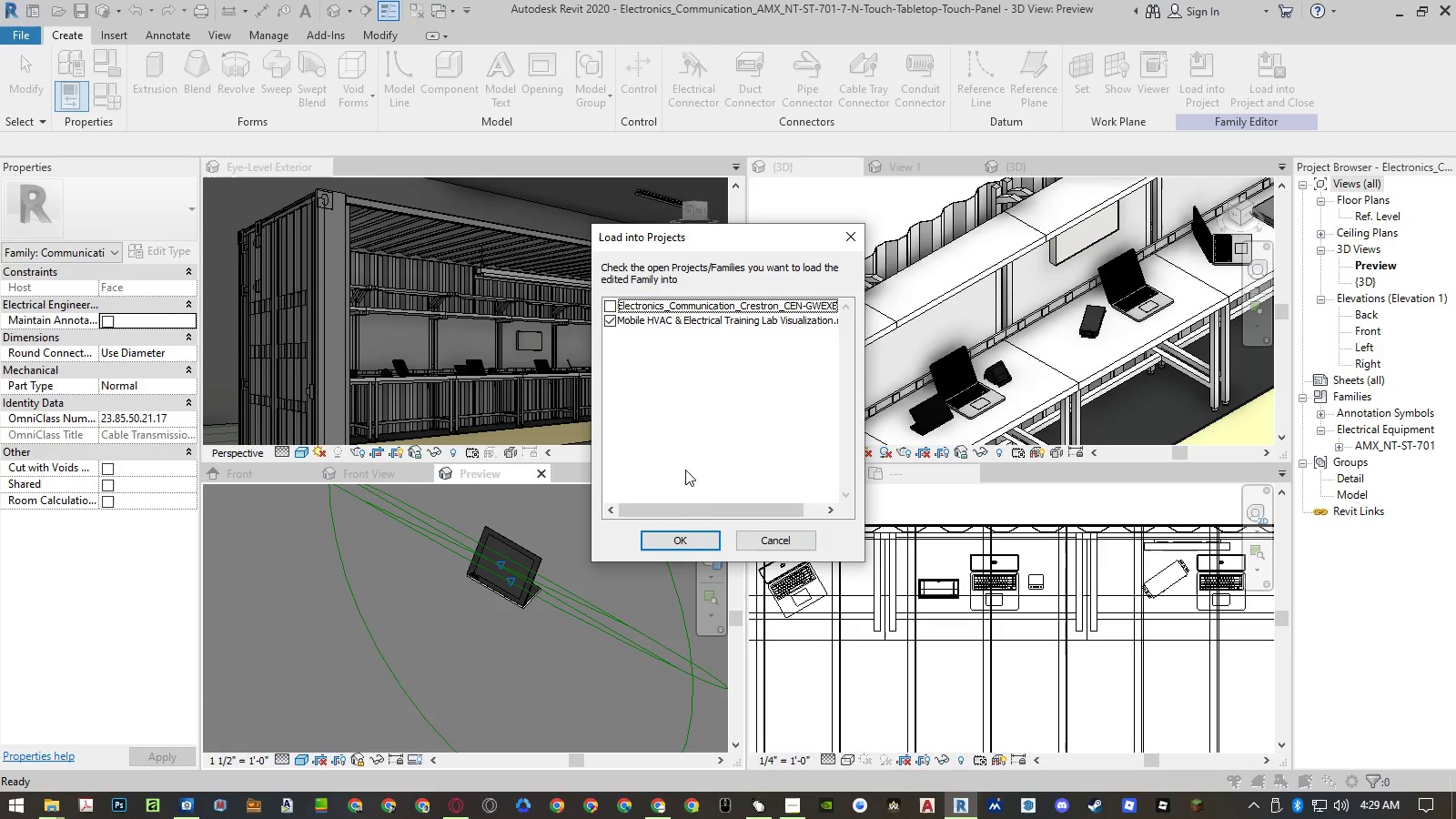 
left_click([664, 548])
 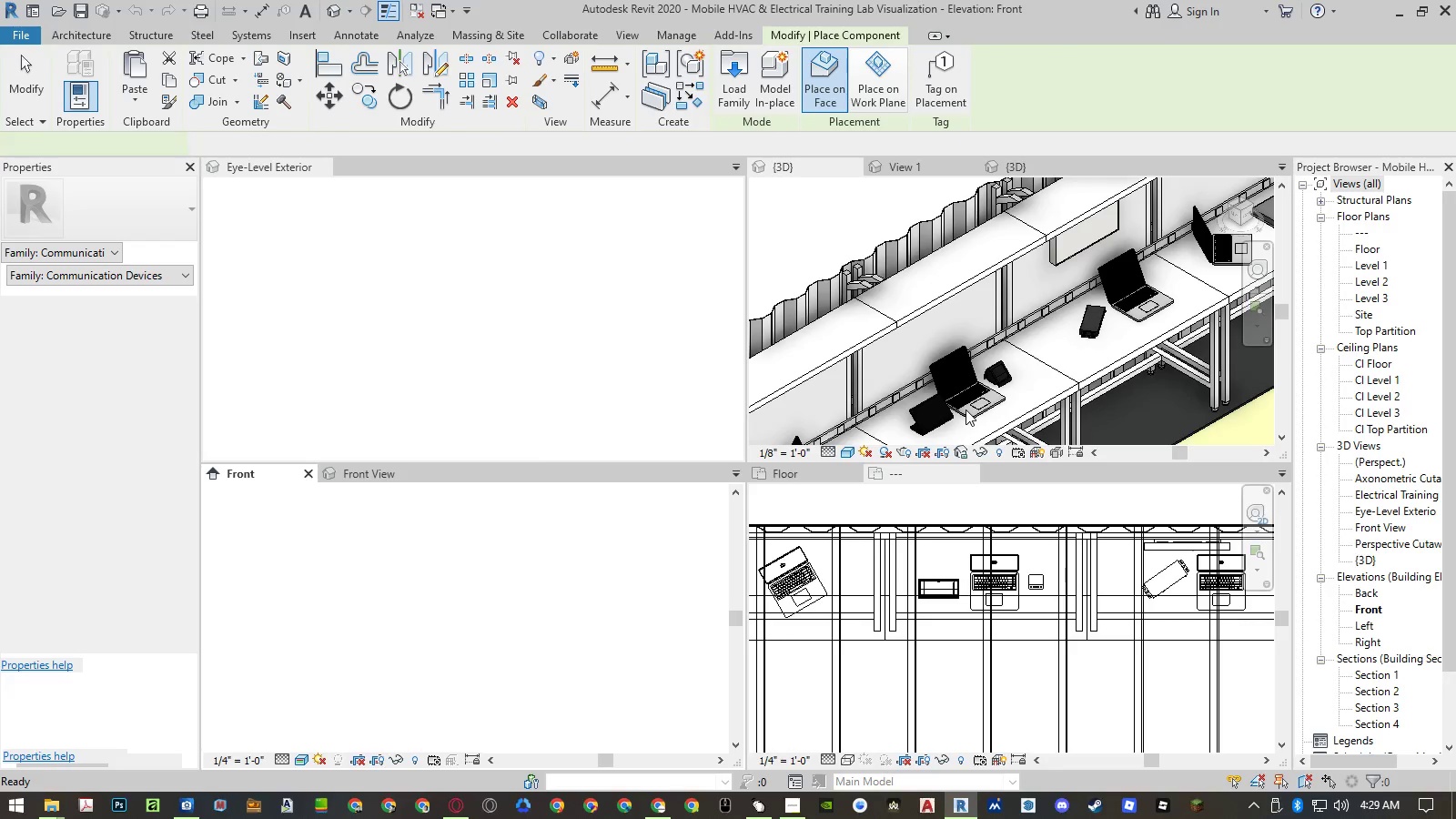 
left_click([1067, 360])
 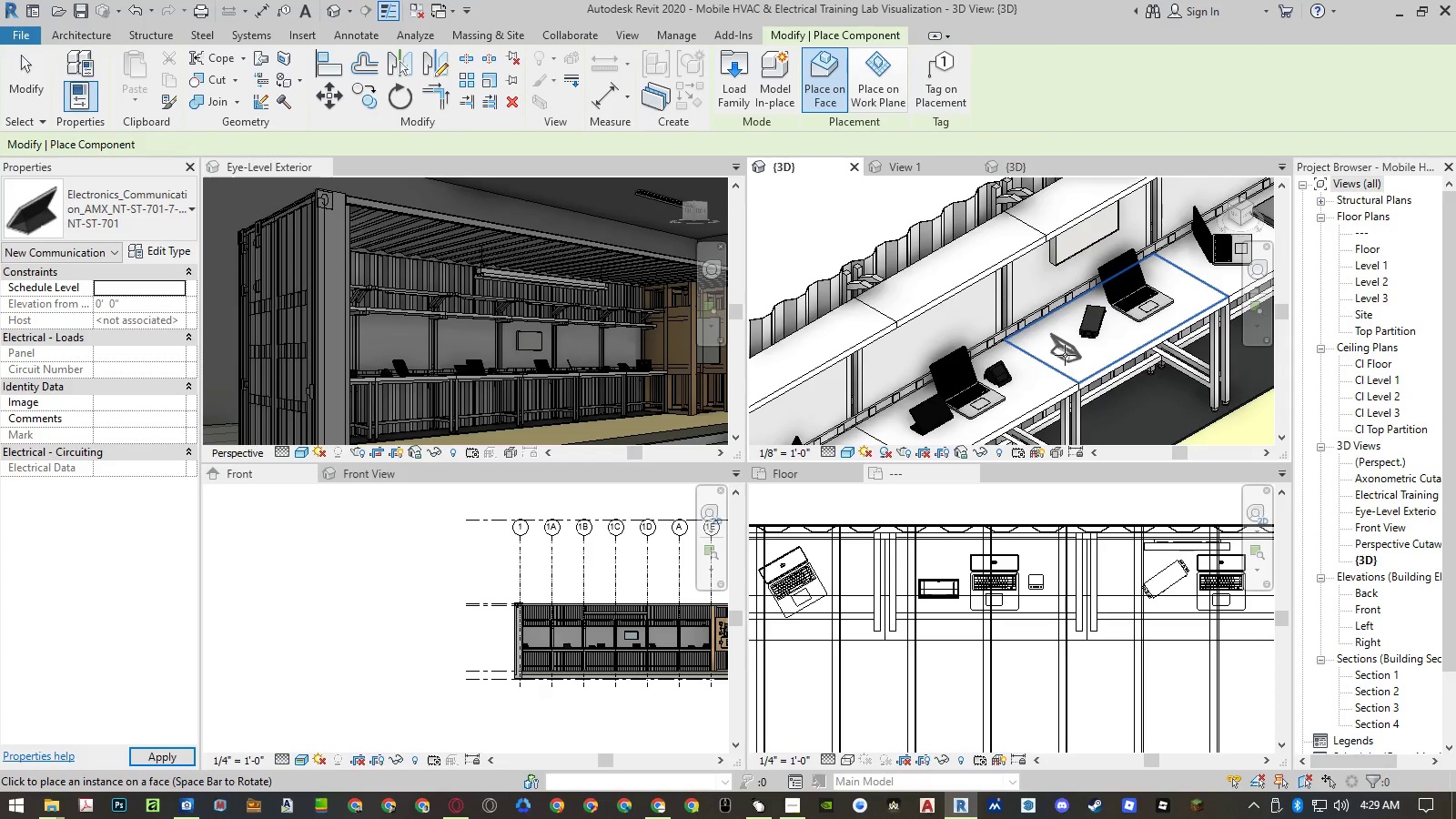 
left_click([1065, 355])
 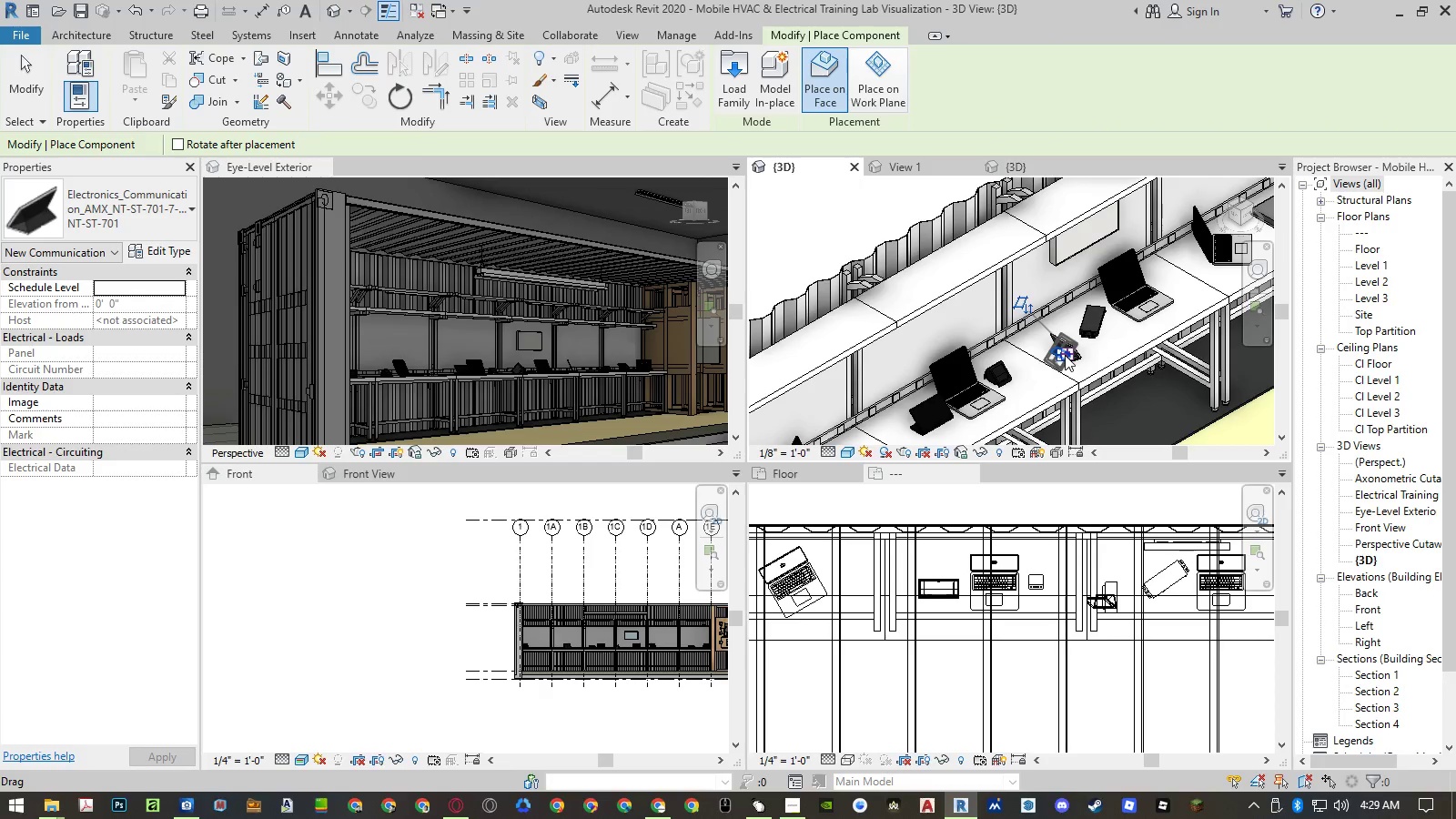 
key(Escape)
 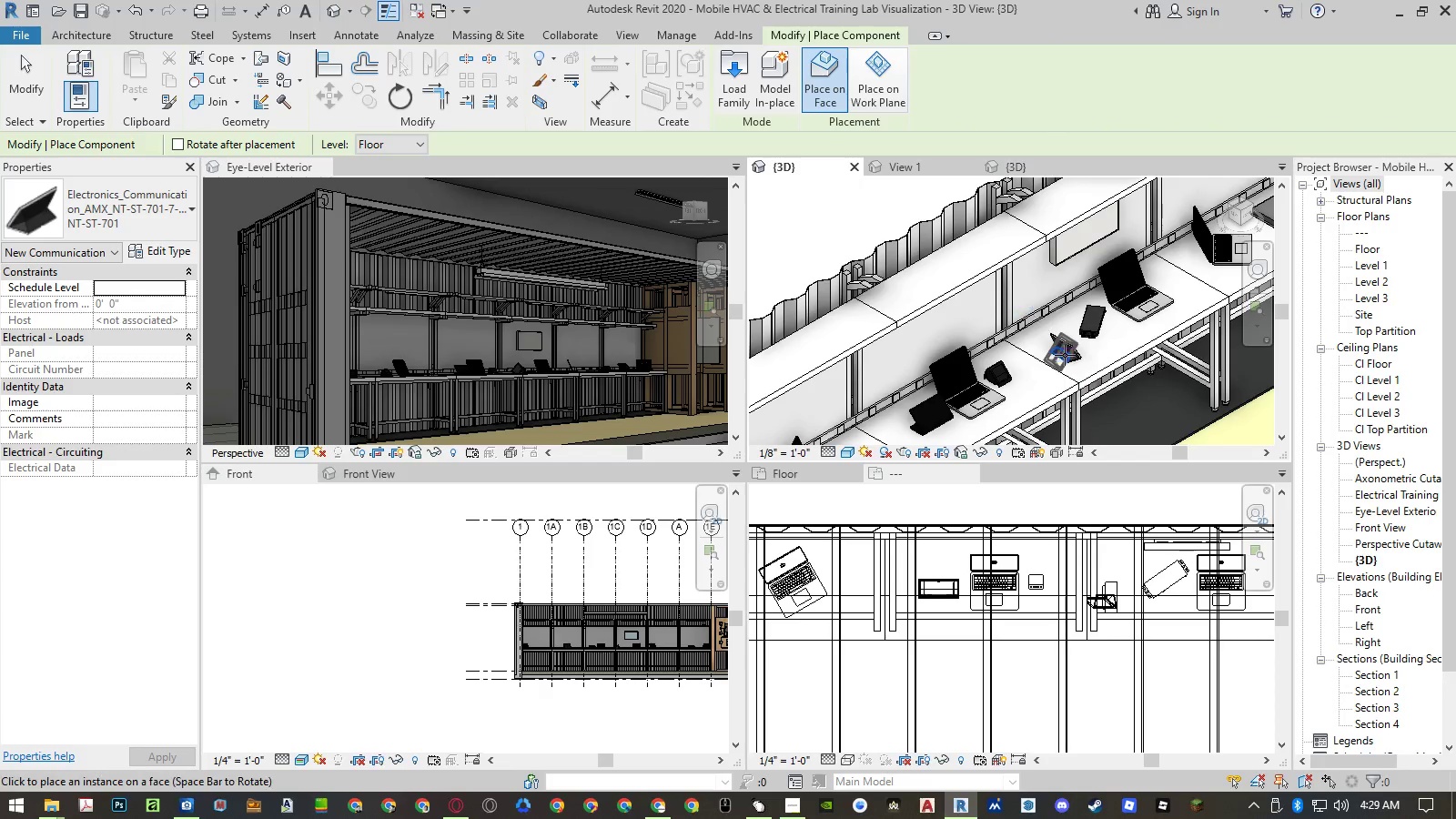 
key(Escape)
 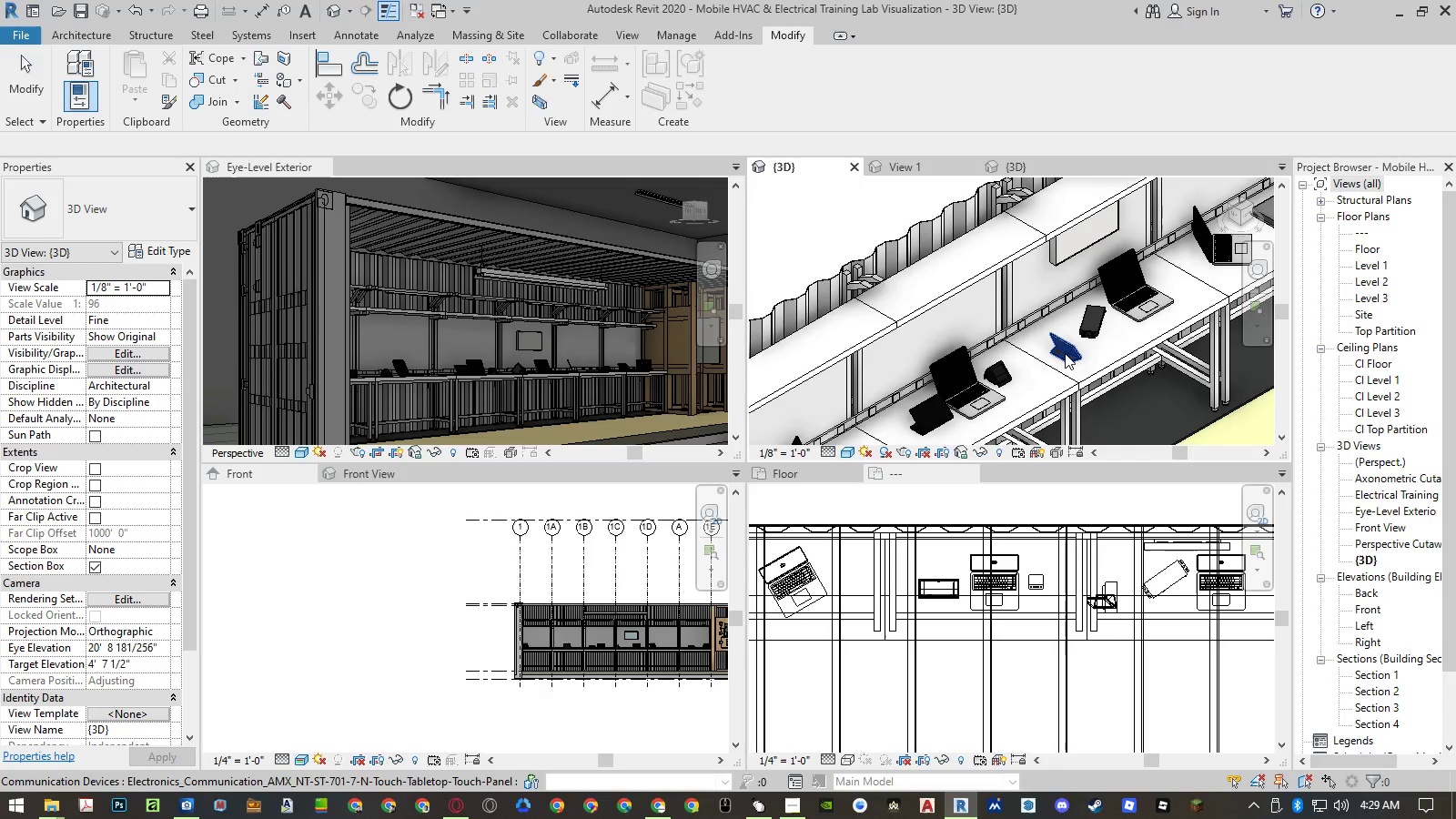 
scroll: coordinate [1067, 351], scroll_direction: up, amount: 5.0
 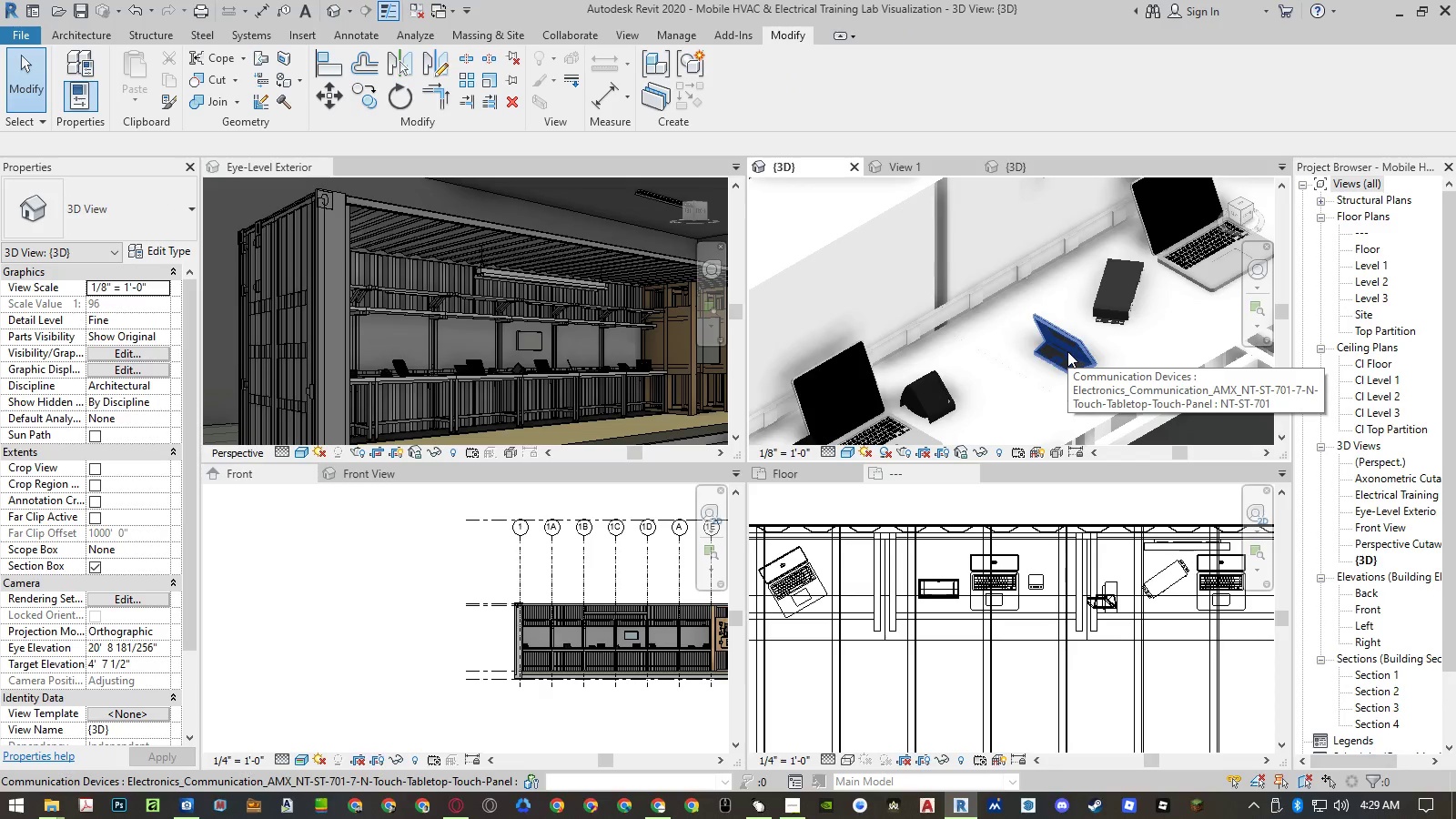 
left_click([1067, 351])
 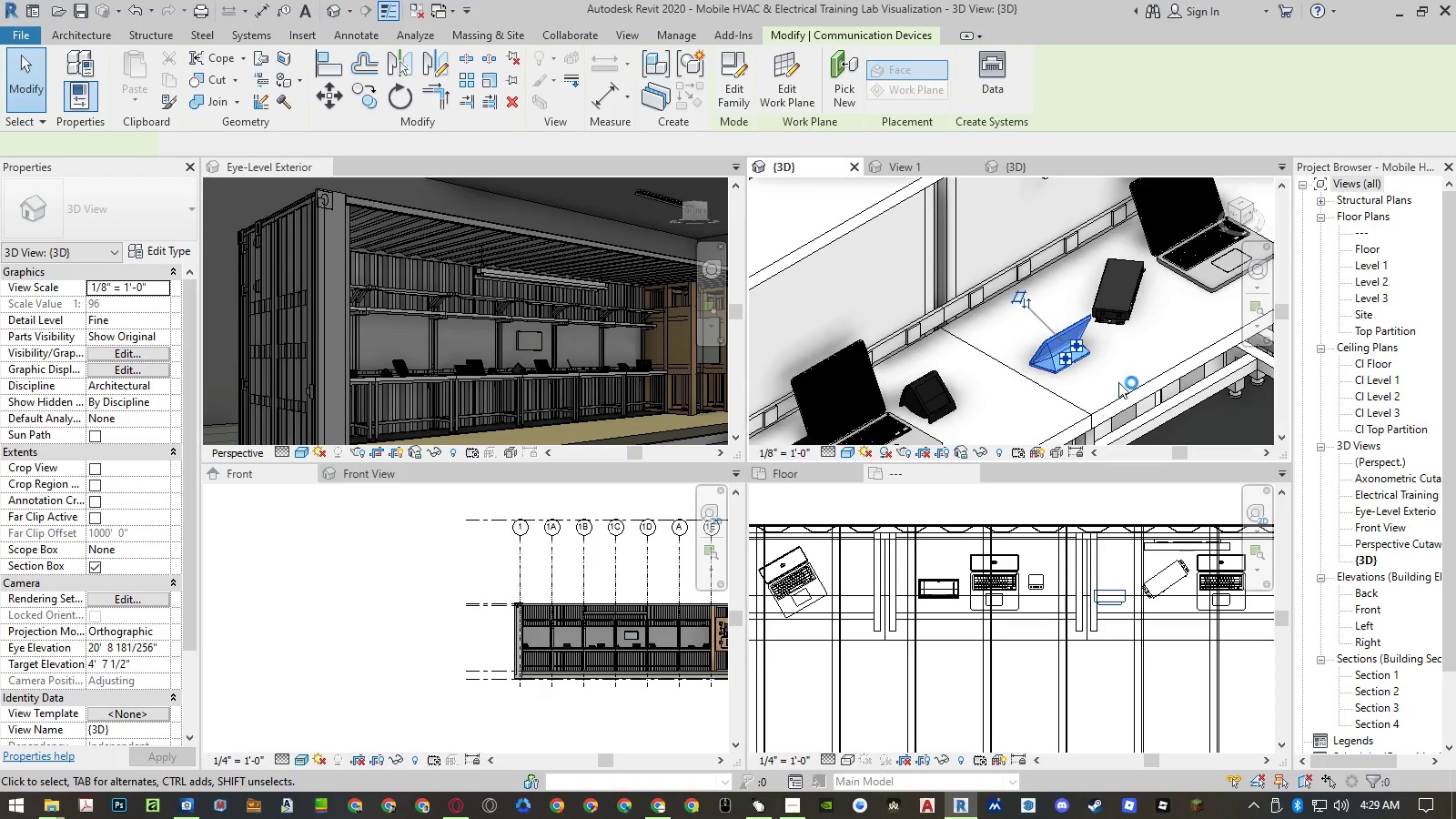 
key(Space)
 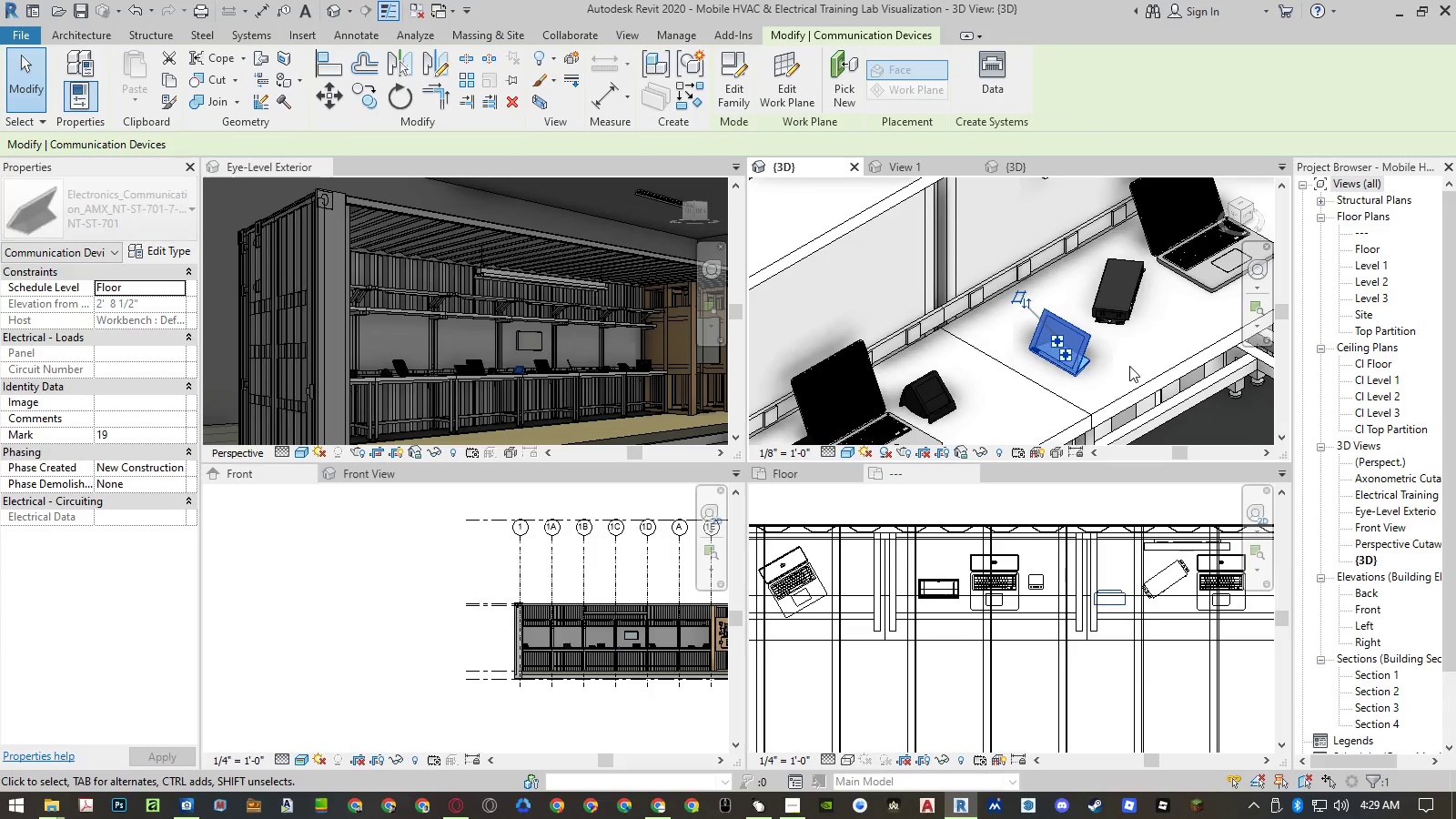 
key(Escape)
 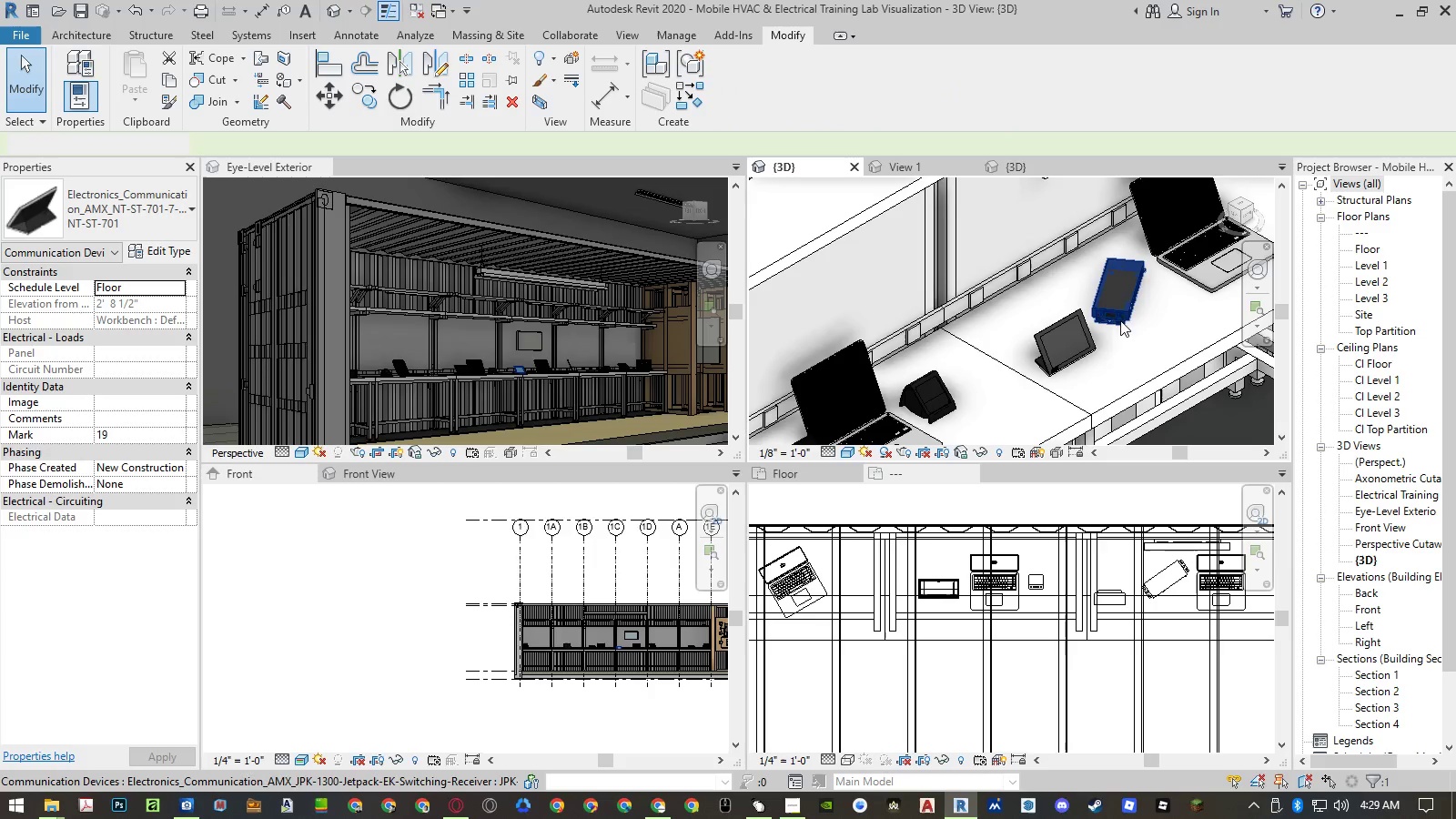 
scroll: coordinate [1114, 303], scroll_direction: down, amount: 4.0
 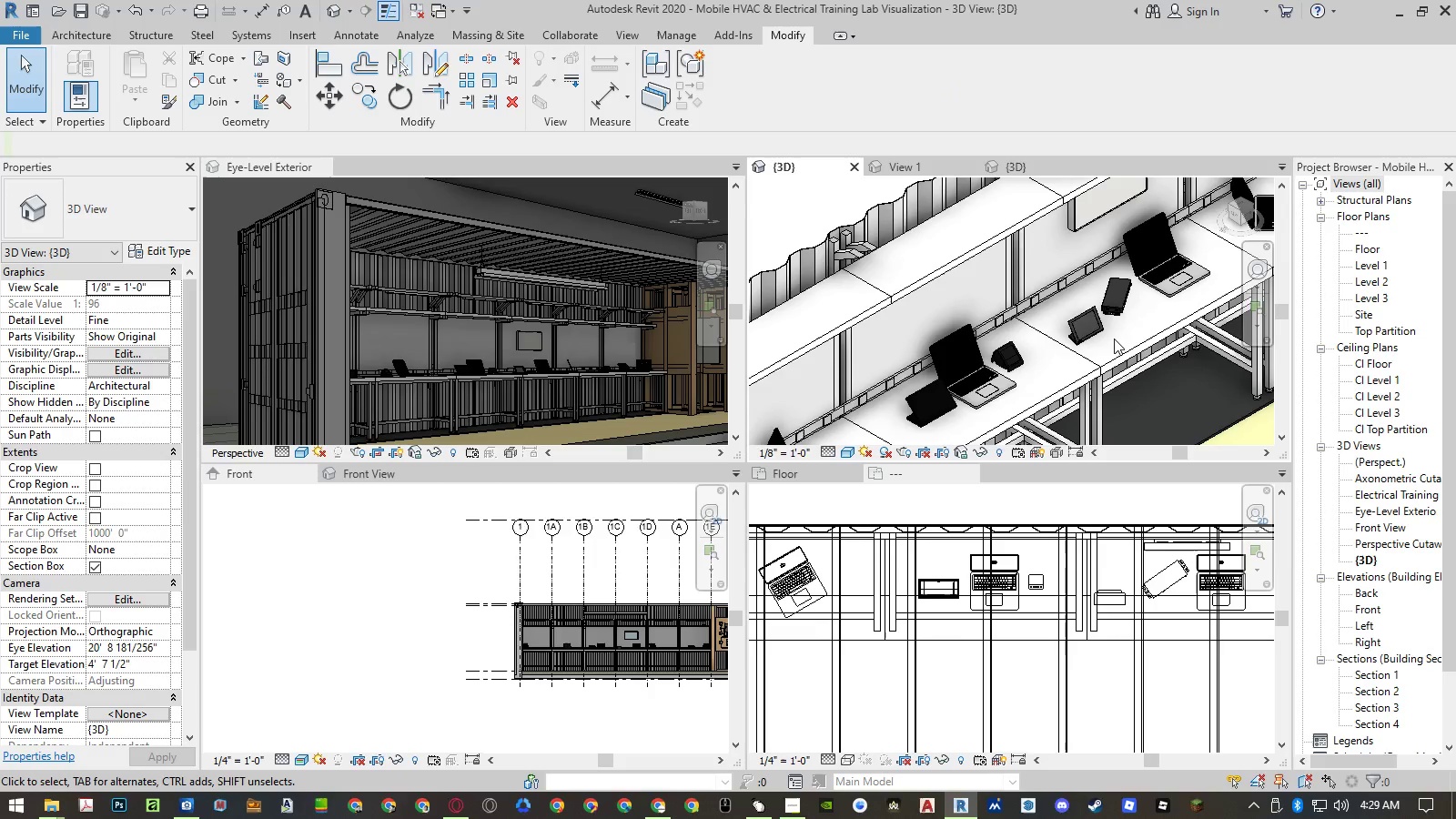 
mouse_move([1086, 310])
 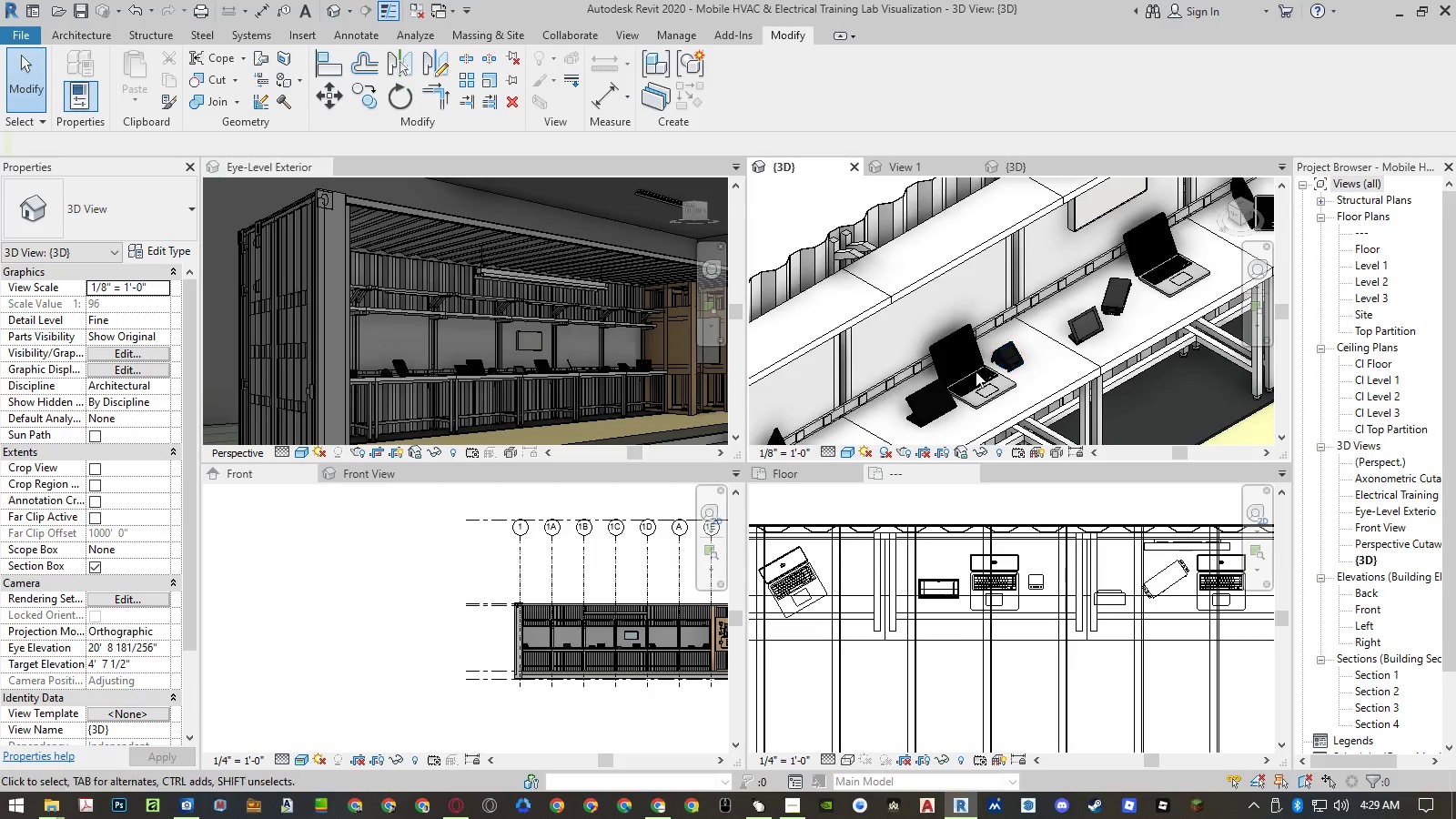 
mouse_move([971, 399])
 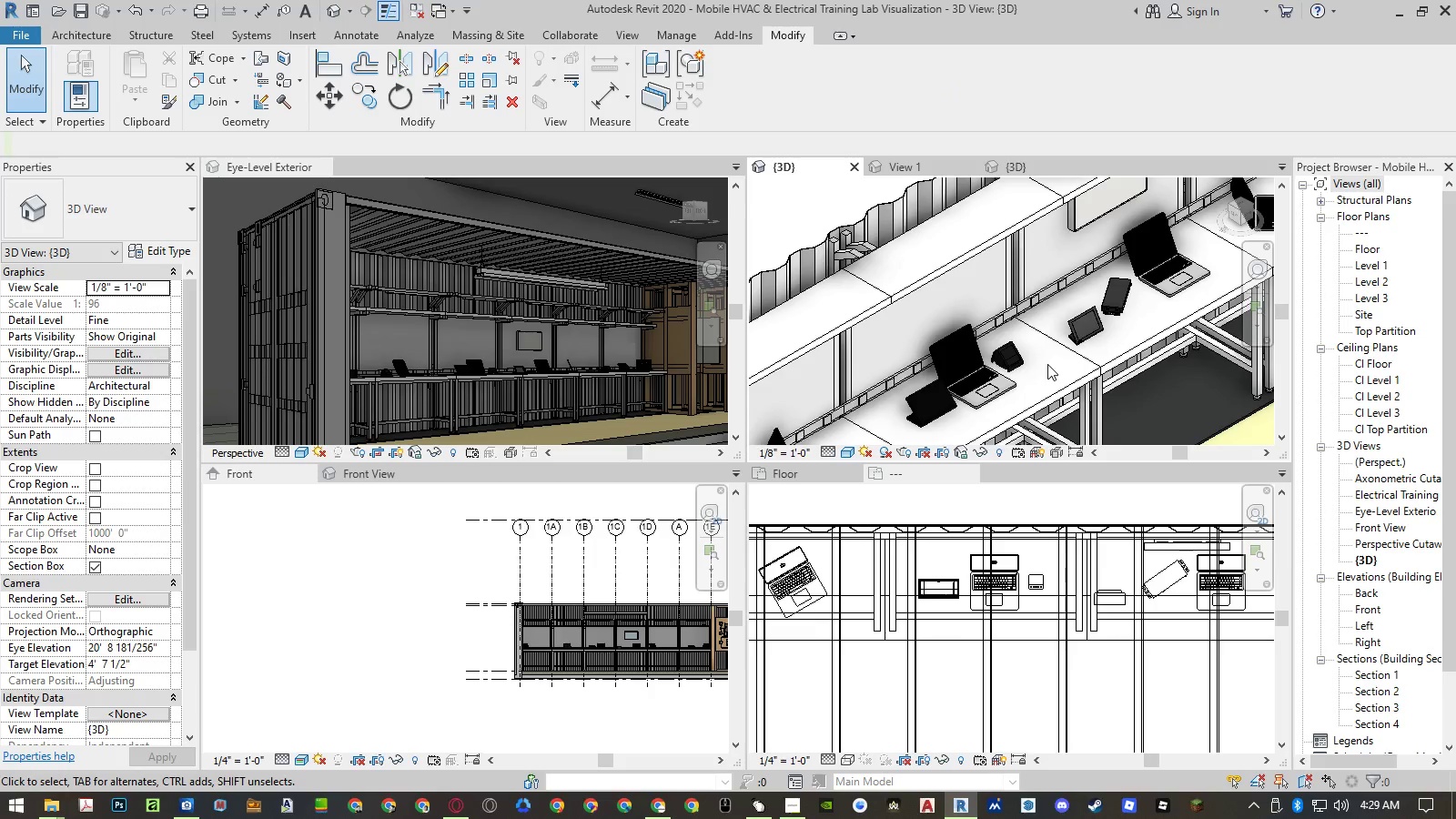 
type(ma)
 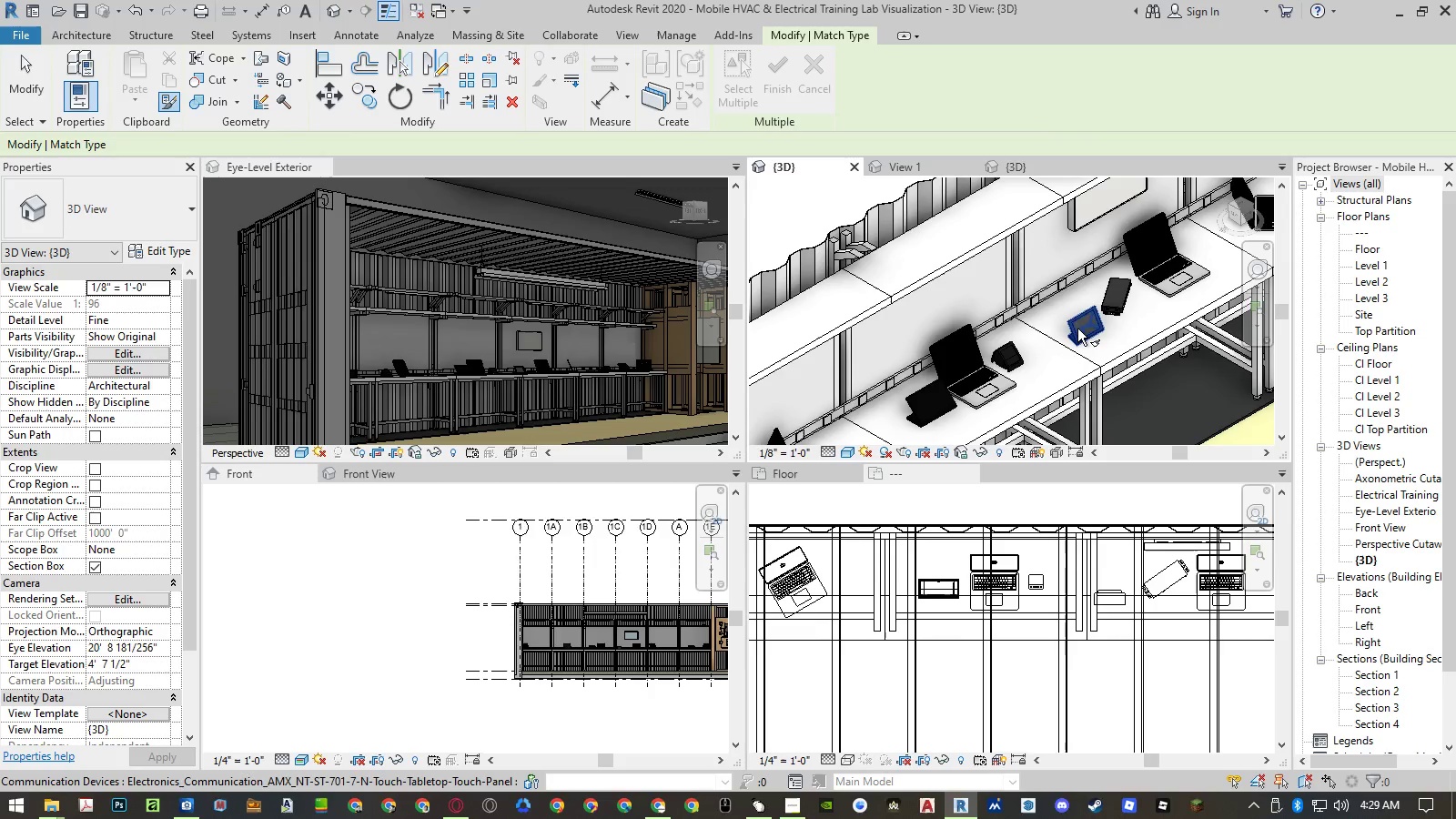 
left_click([1078, 329])
 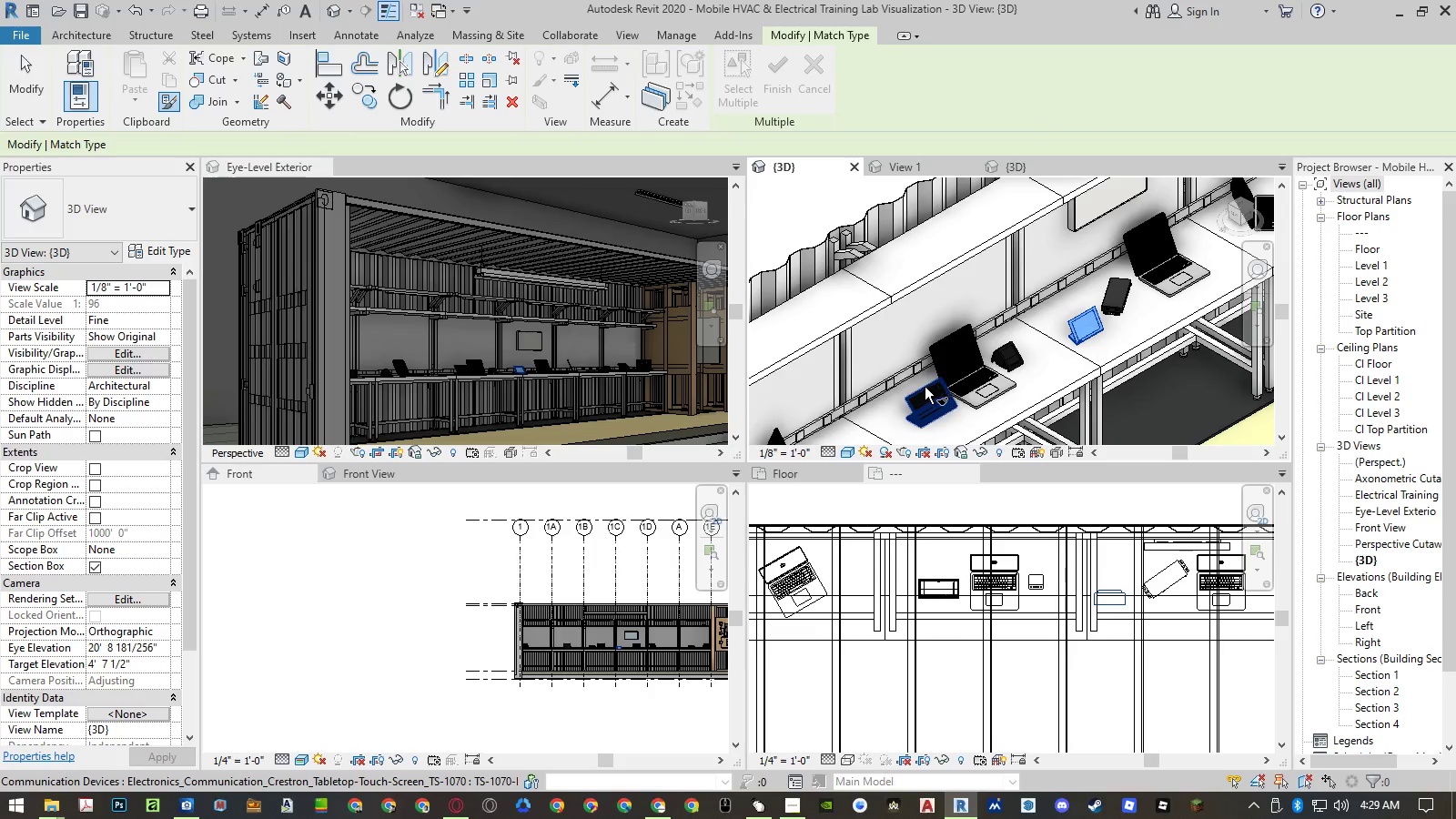 
left_click([924, 388])
 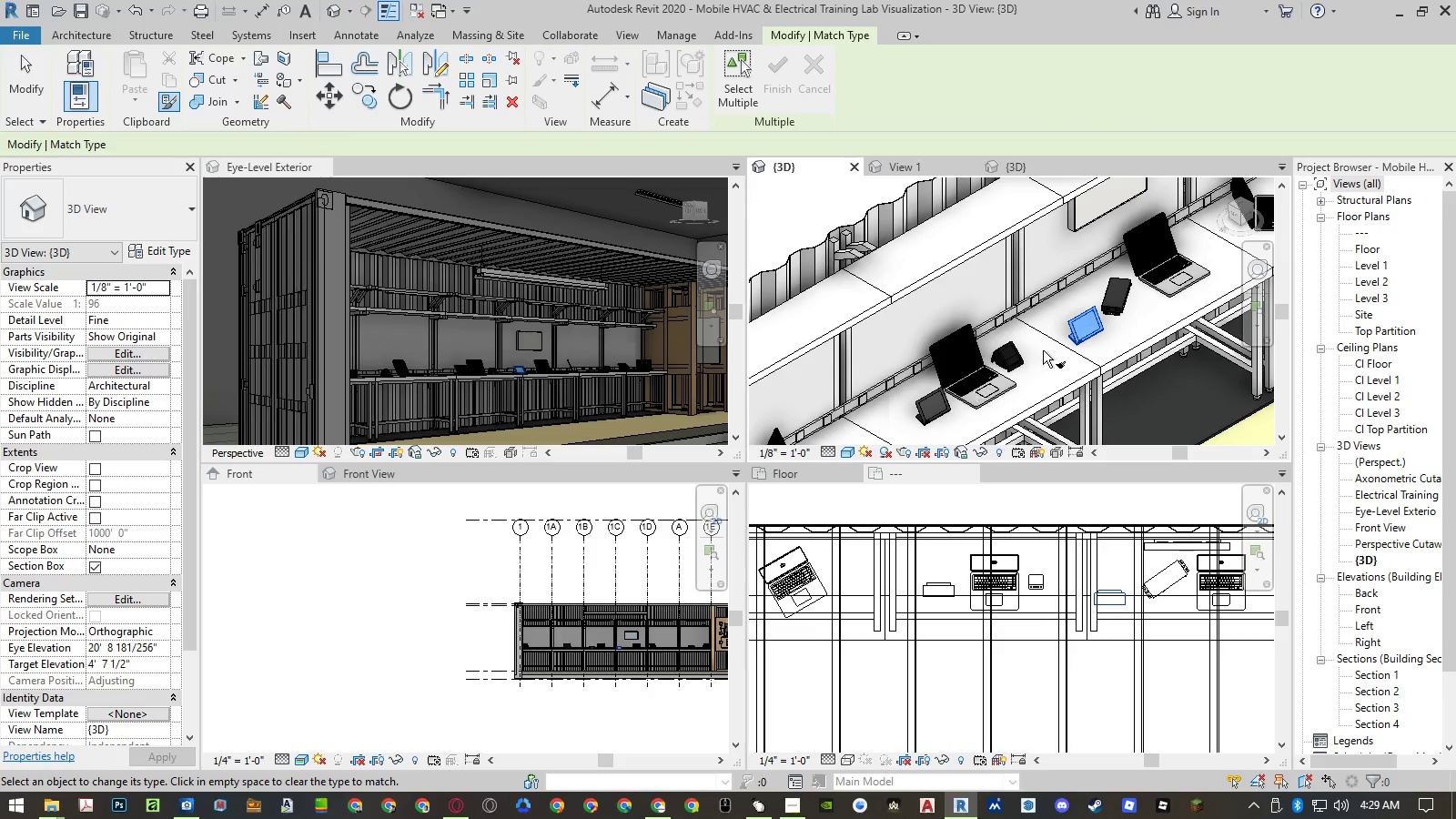 
key(Escape)
 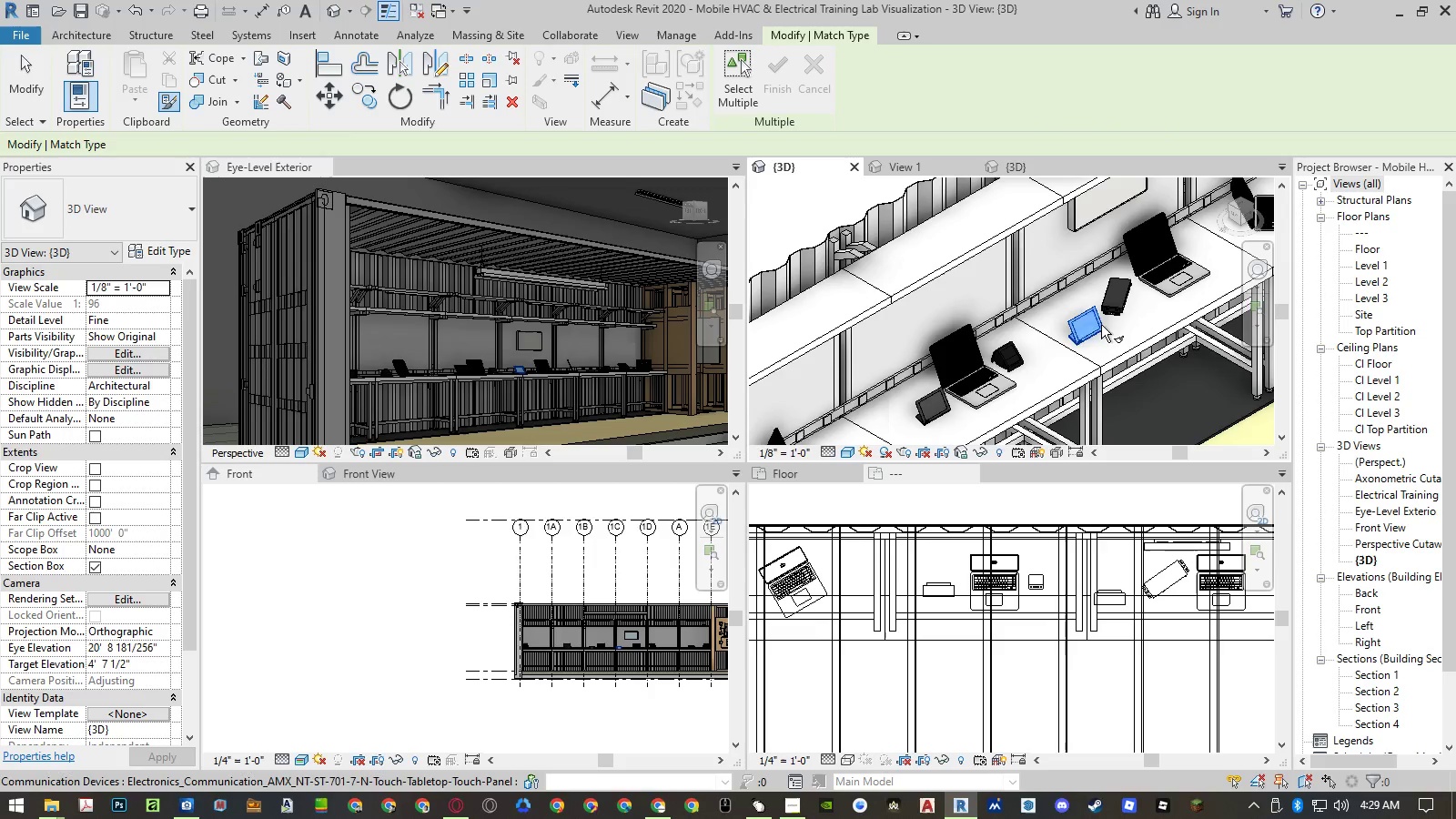 
key(Escape)
 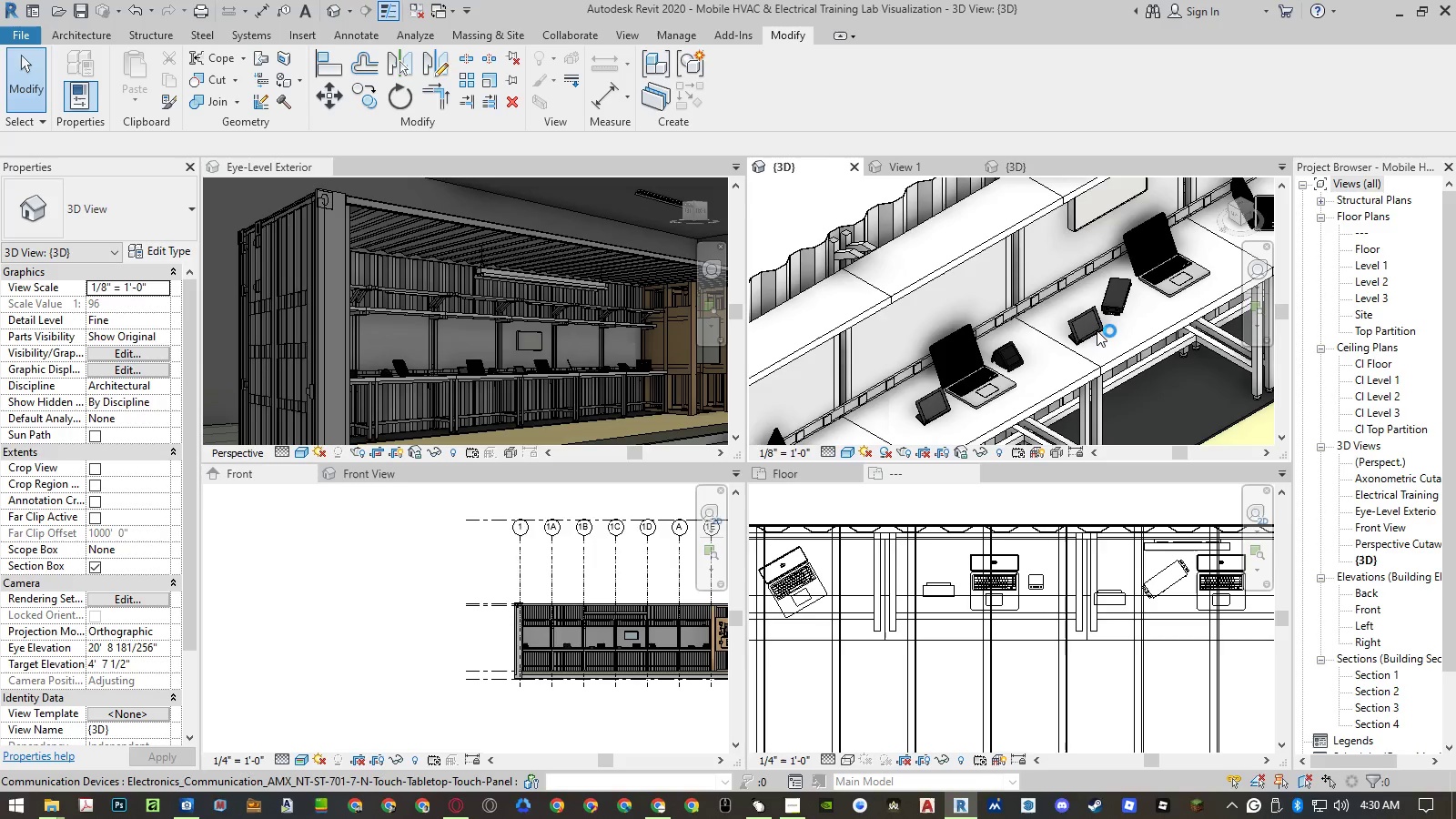 
left_click([1078, 319])
 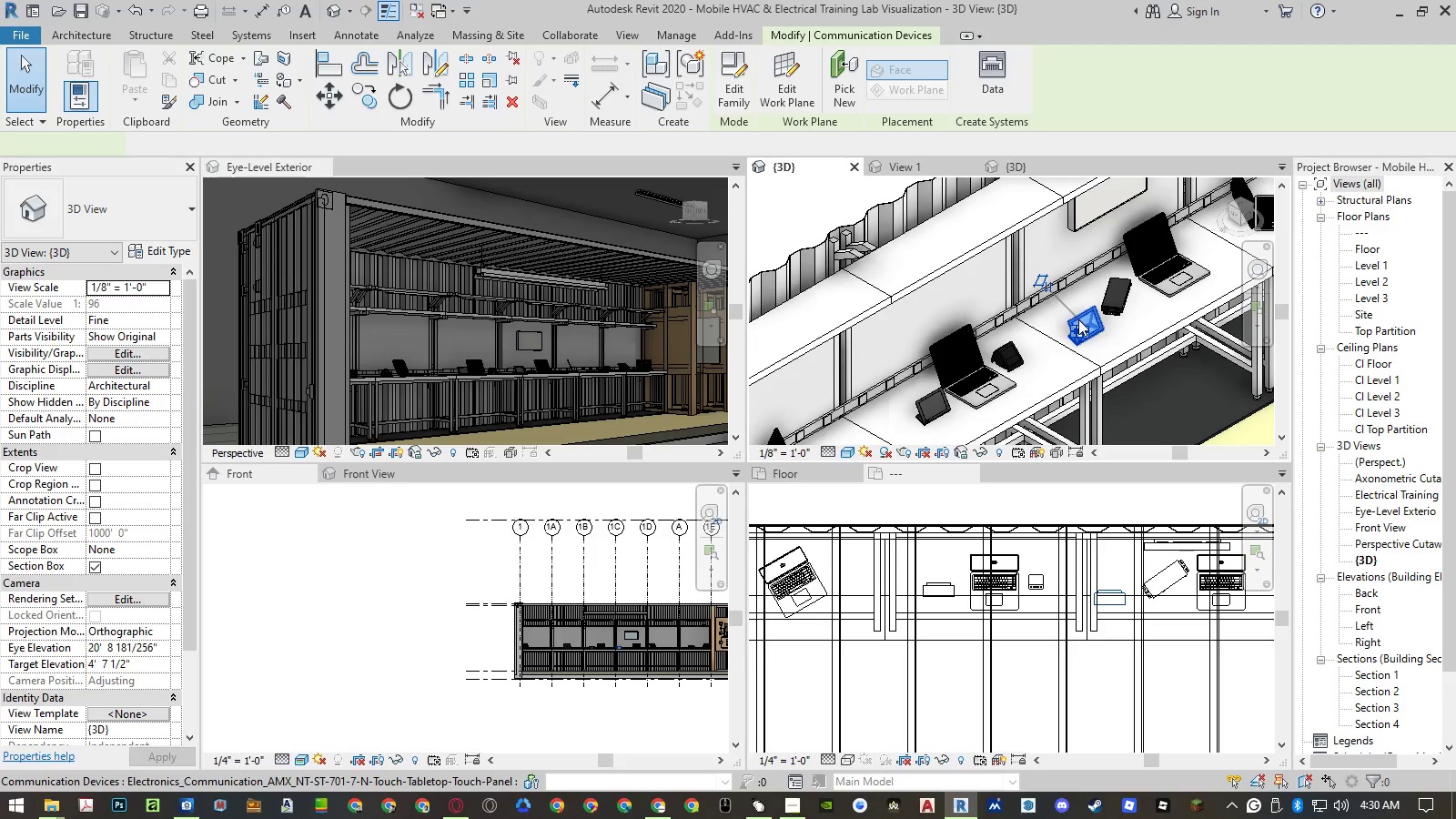 
key(Delete)
 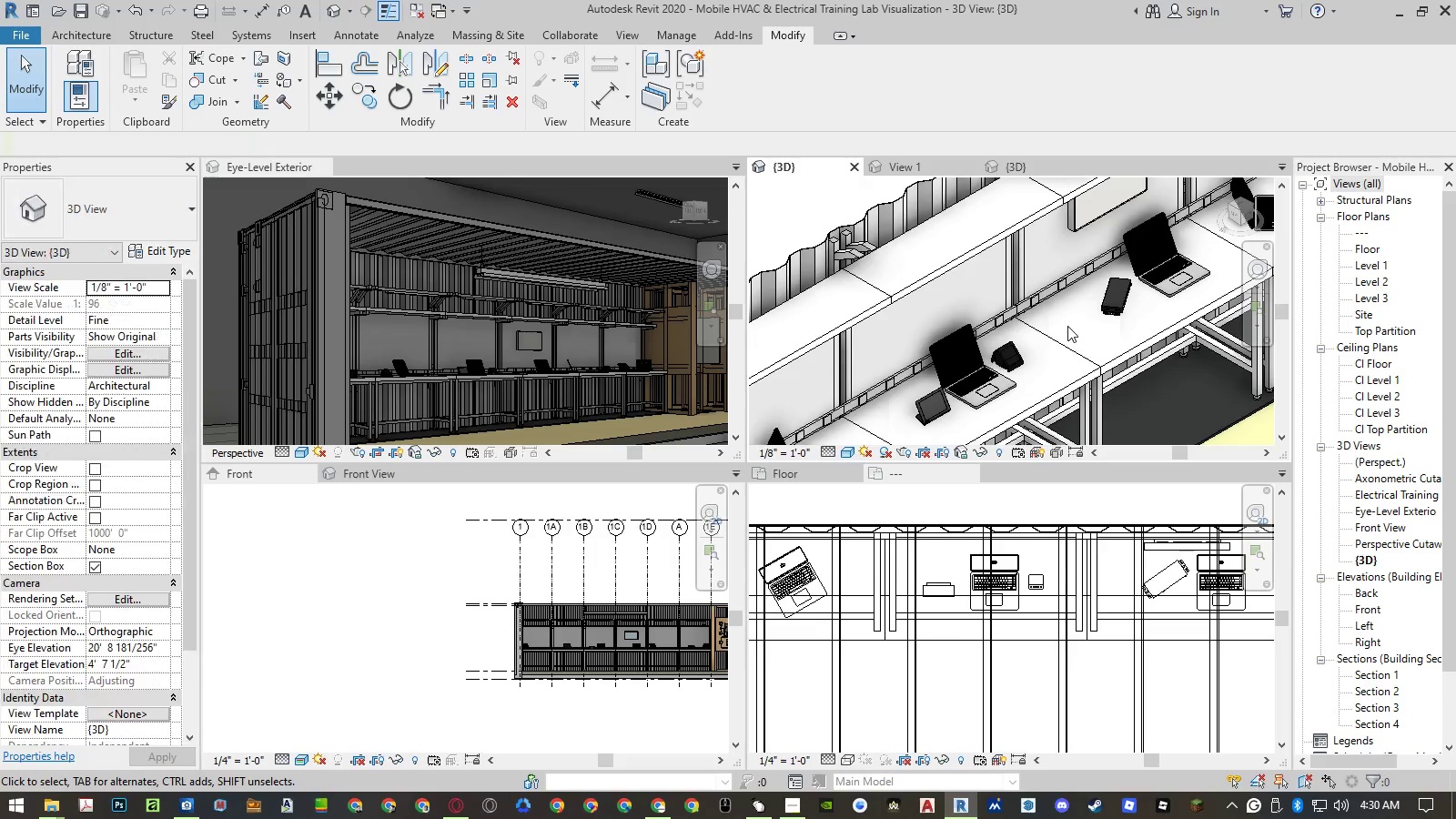 
scroll: coordinate [1067, 326], scroll_direction: down, amount: 5.0
 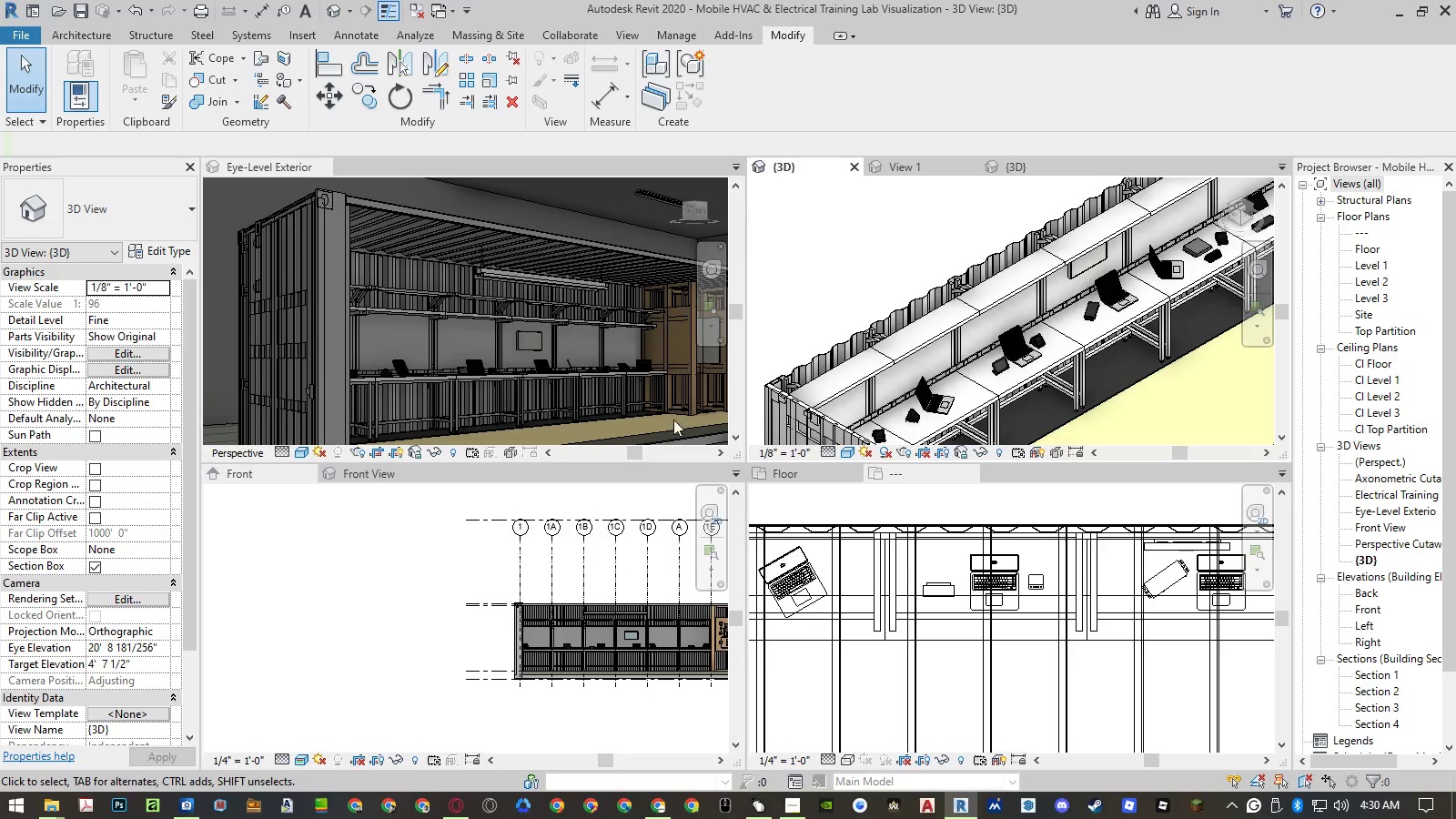 
scroll: coordinate [1077, 339], scroll_direction: up, amount: 5.0
 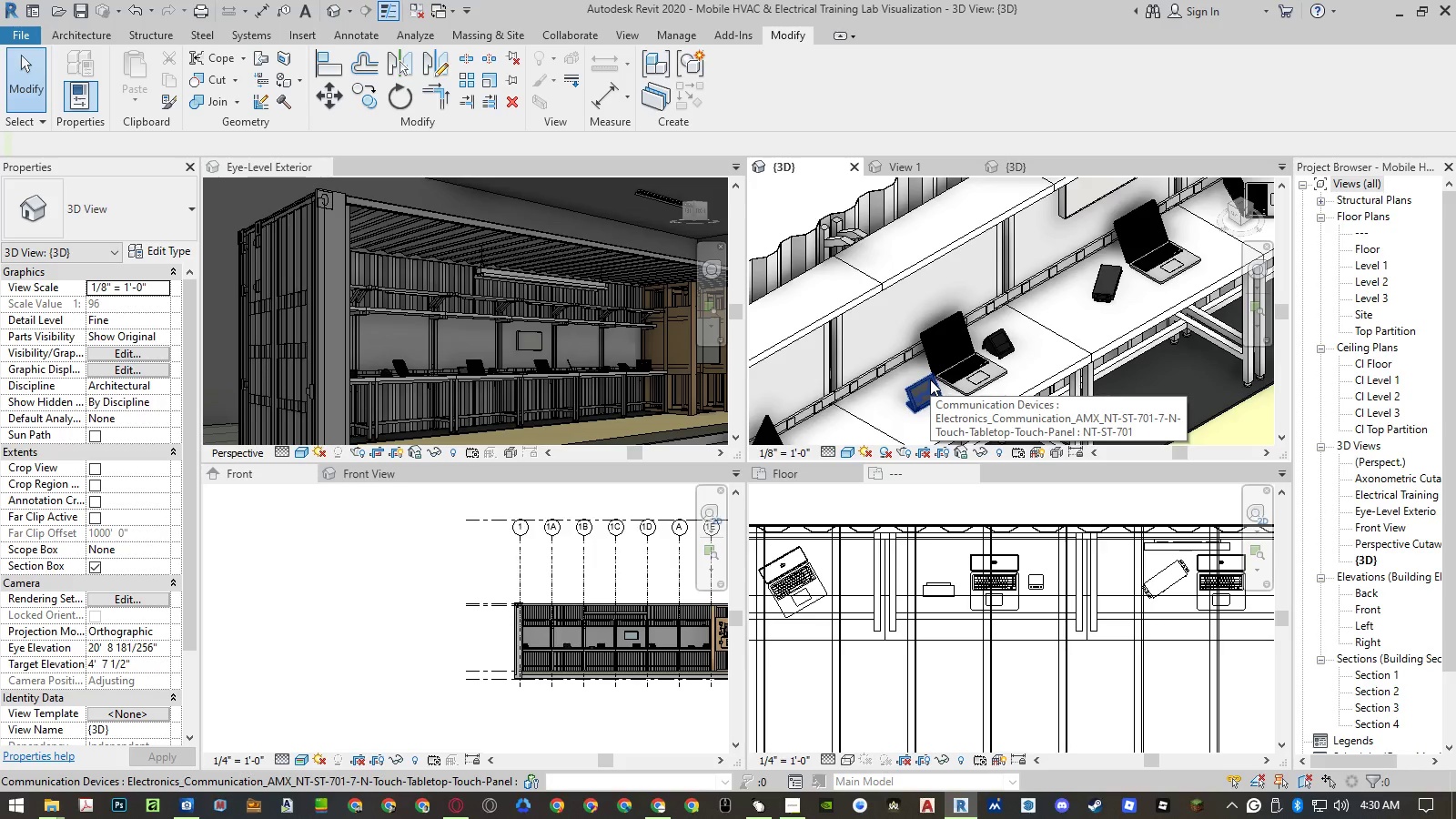 
left_click([930, 379])
 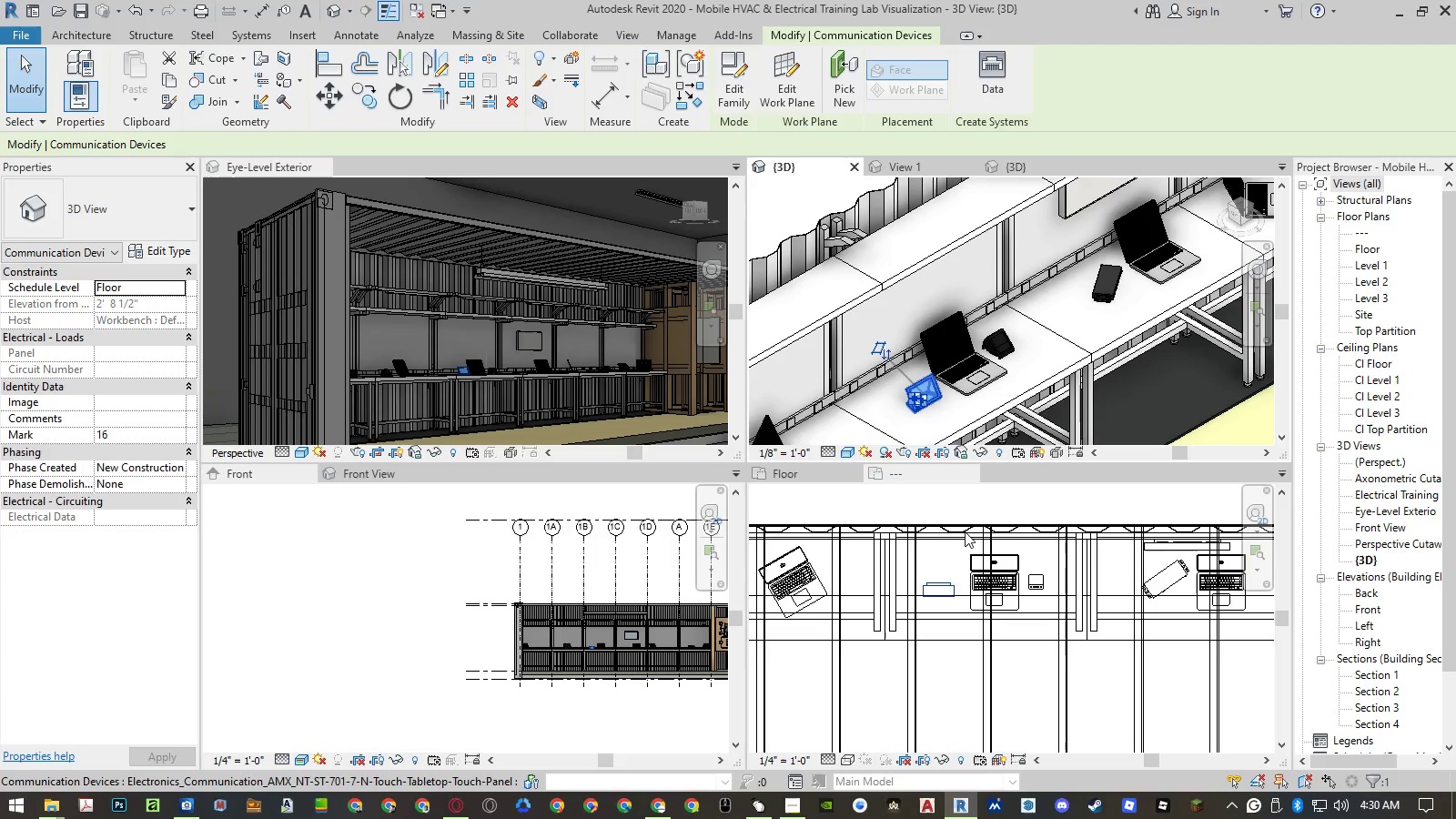 
scroll: coordinate [967, 570], scroll_direction: up, amount: 8.0
 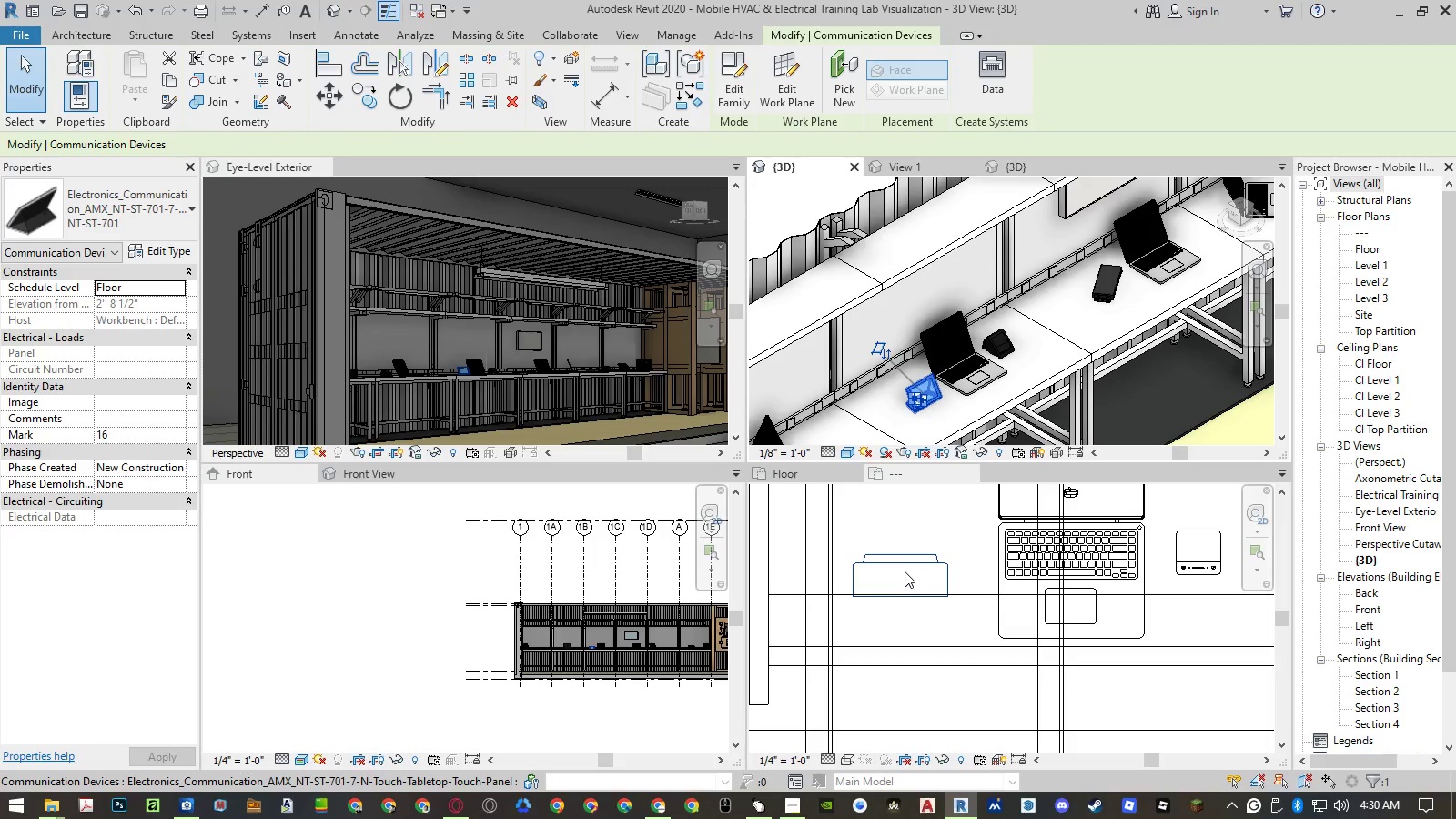 
left_click([905, 569])
 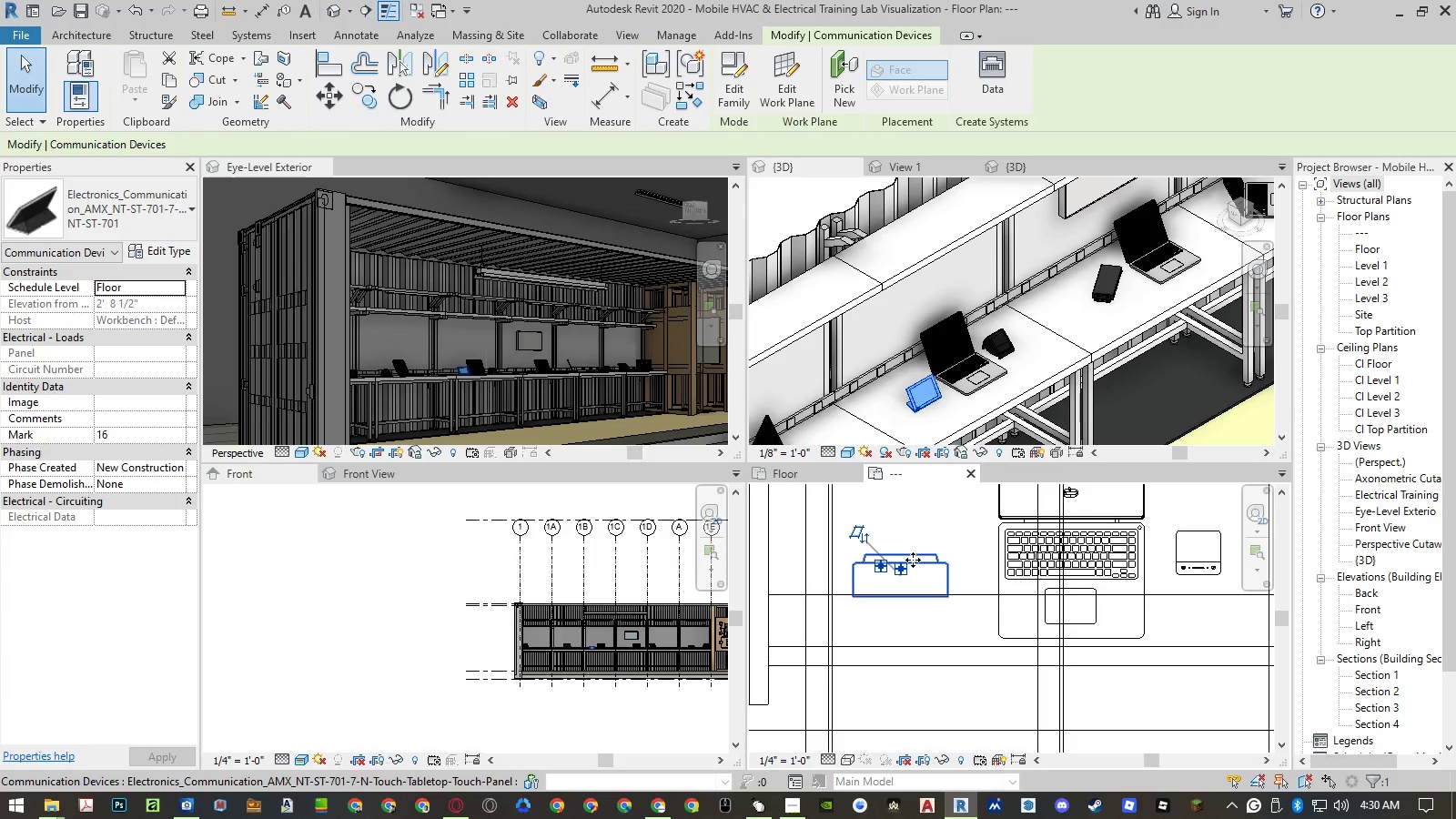 
left_click_drag(start_coordinate=[917, 559], to_coordinate=[927, 488])
 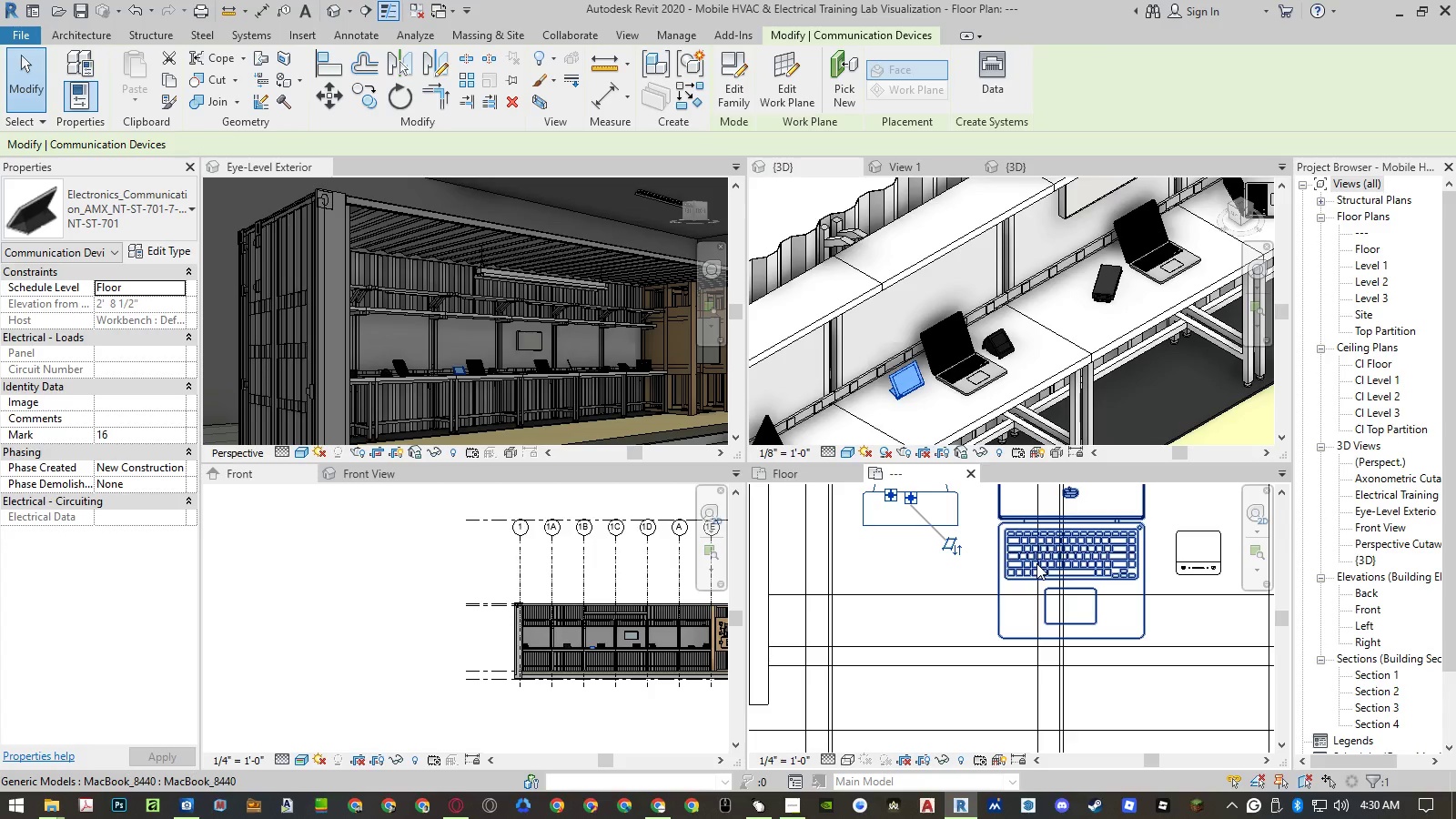 
scroll: coordinate [672, 643], scroll_direction: up, amount: 12.0
 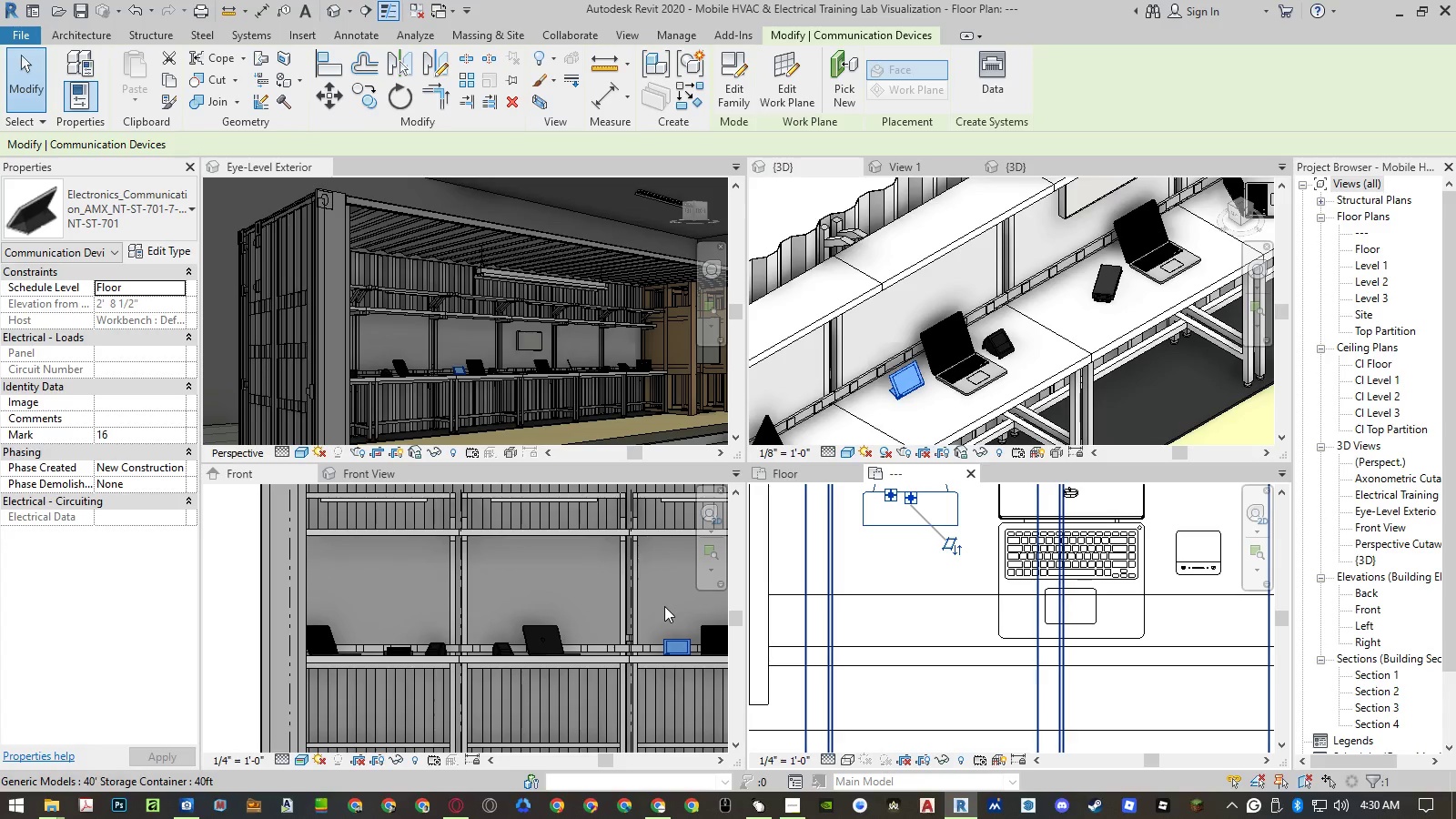 
key(Escape)
type(ma)
 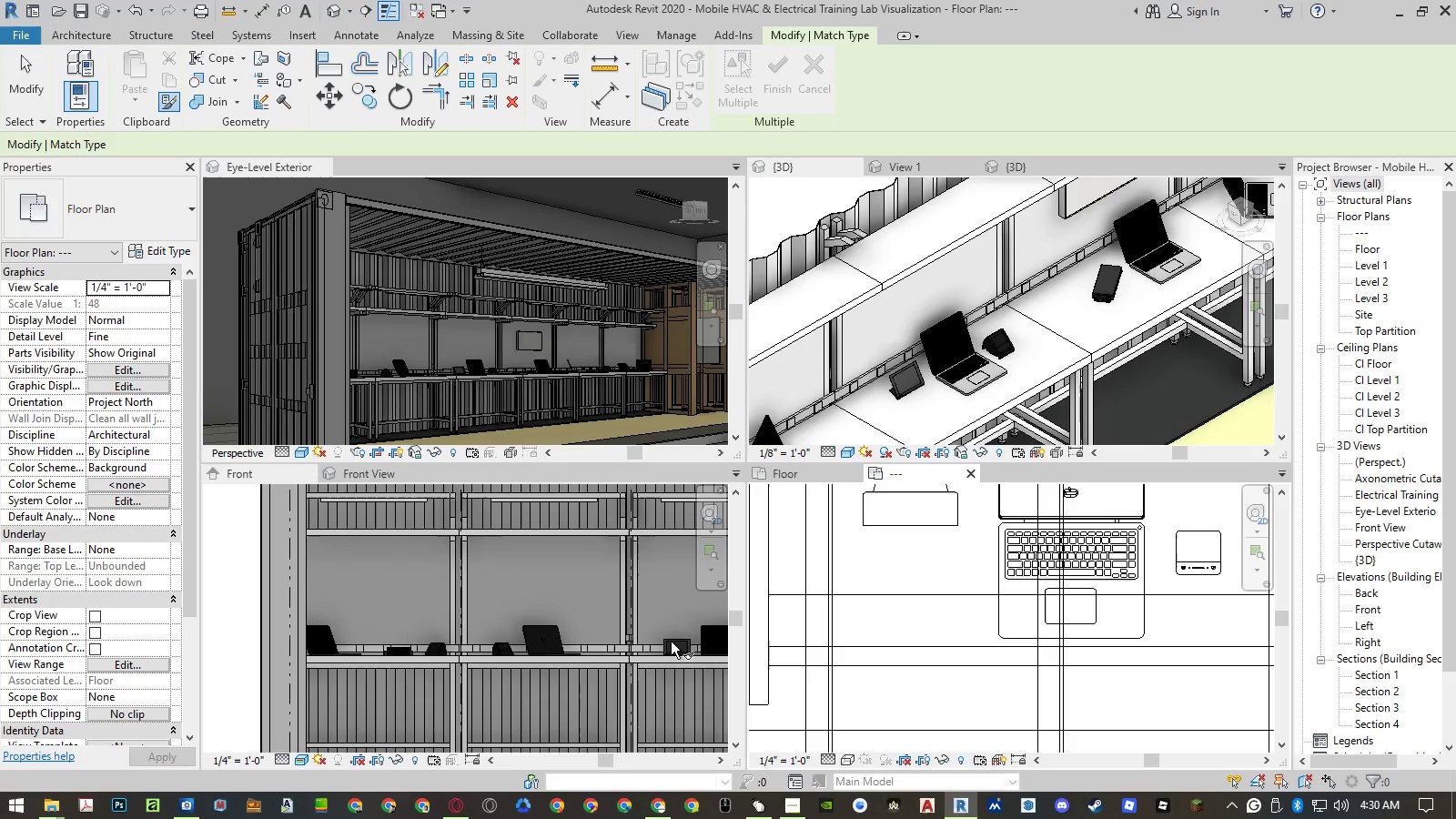 
left_click([671, 642])
 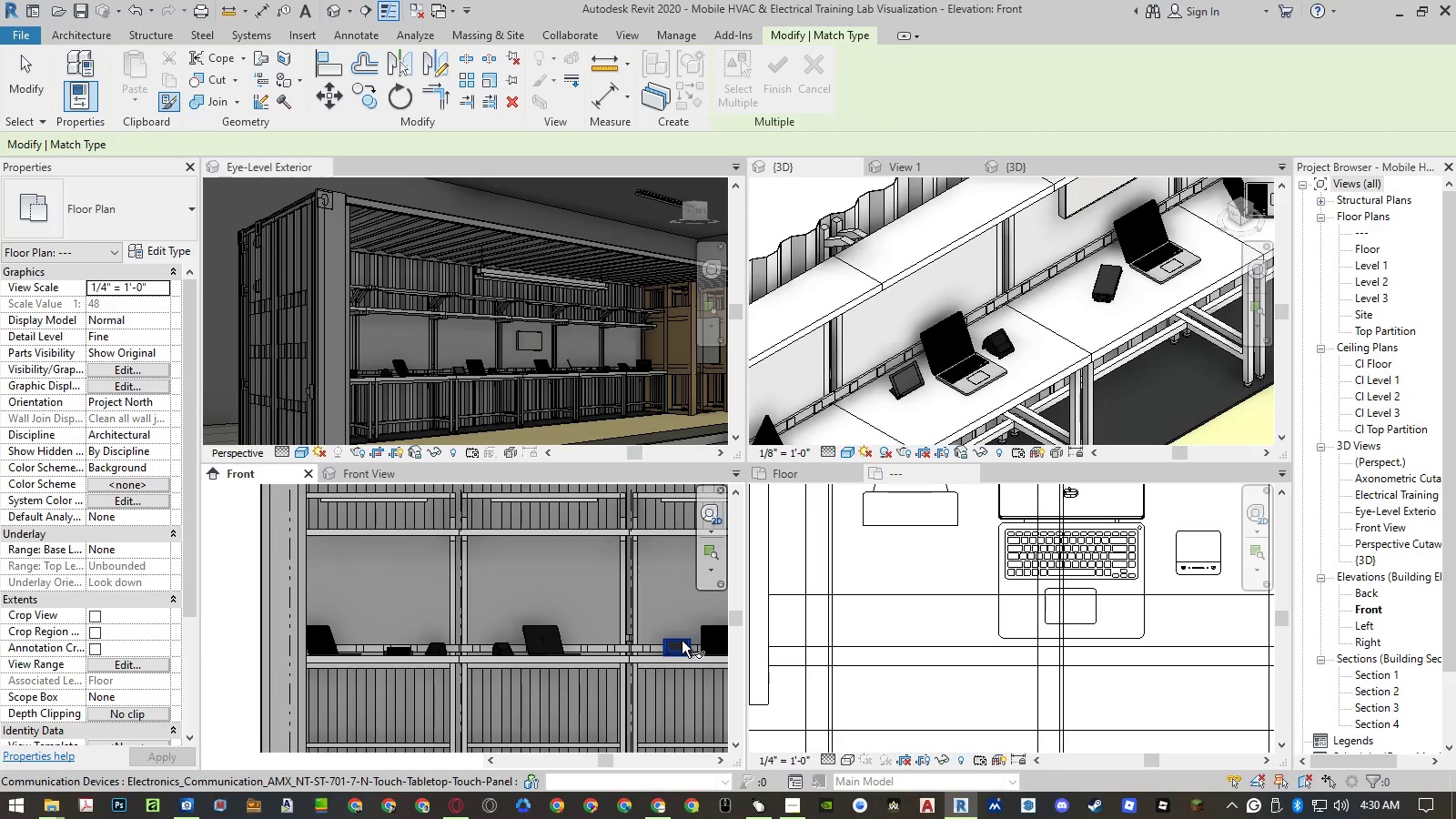 
left_click([682, 641])
 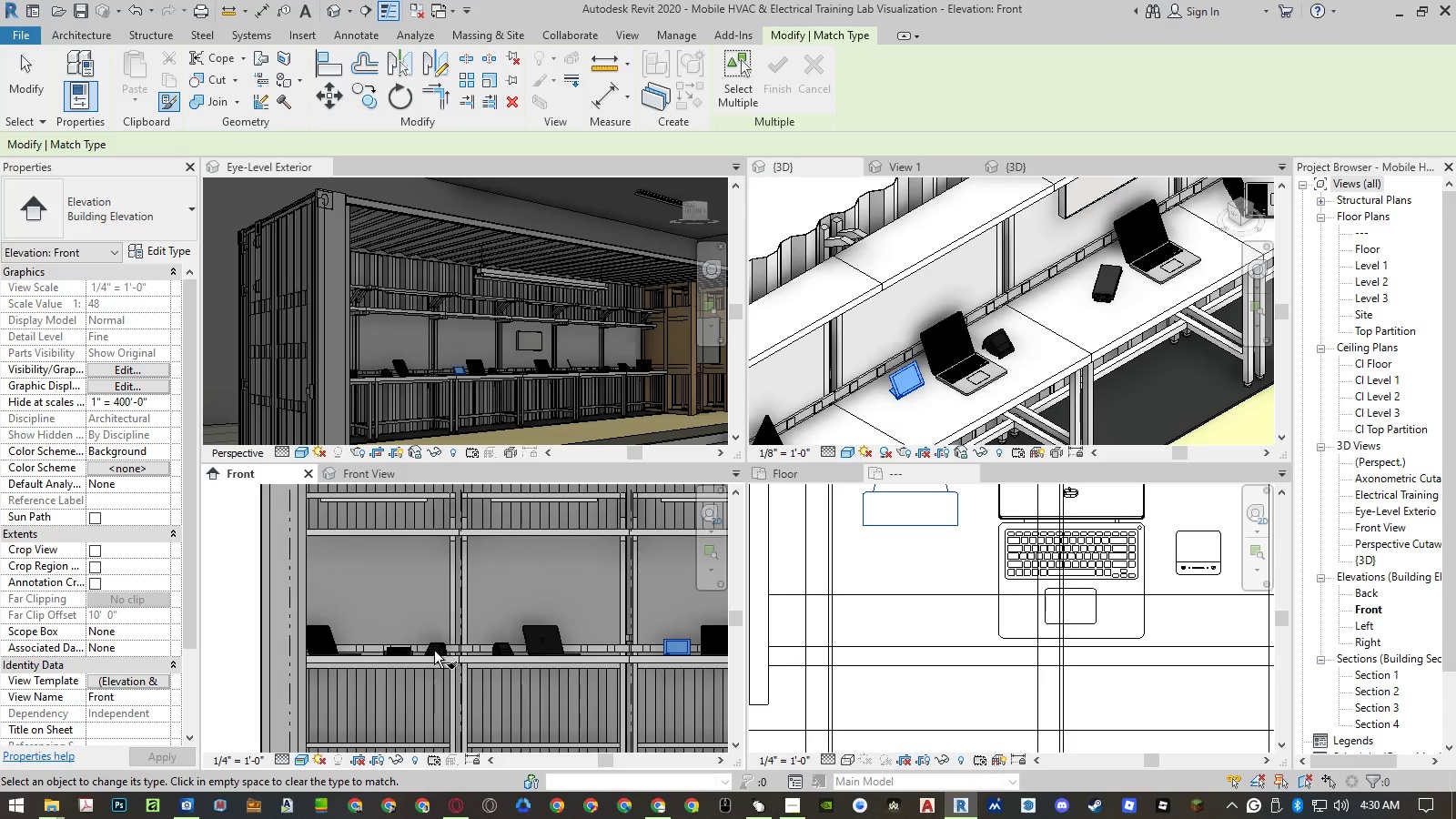 
scroll: coordinate [437, 651], scroll_direction: up, amount: 6.0
 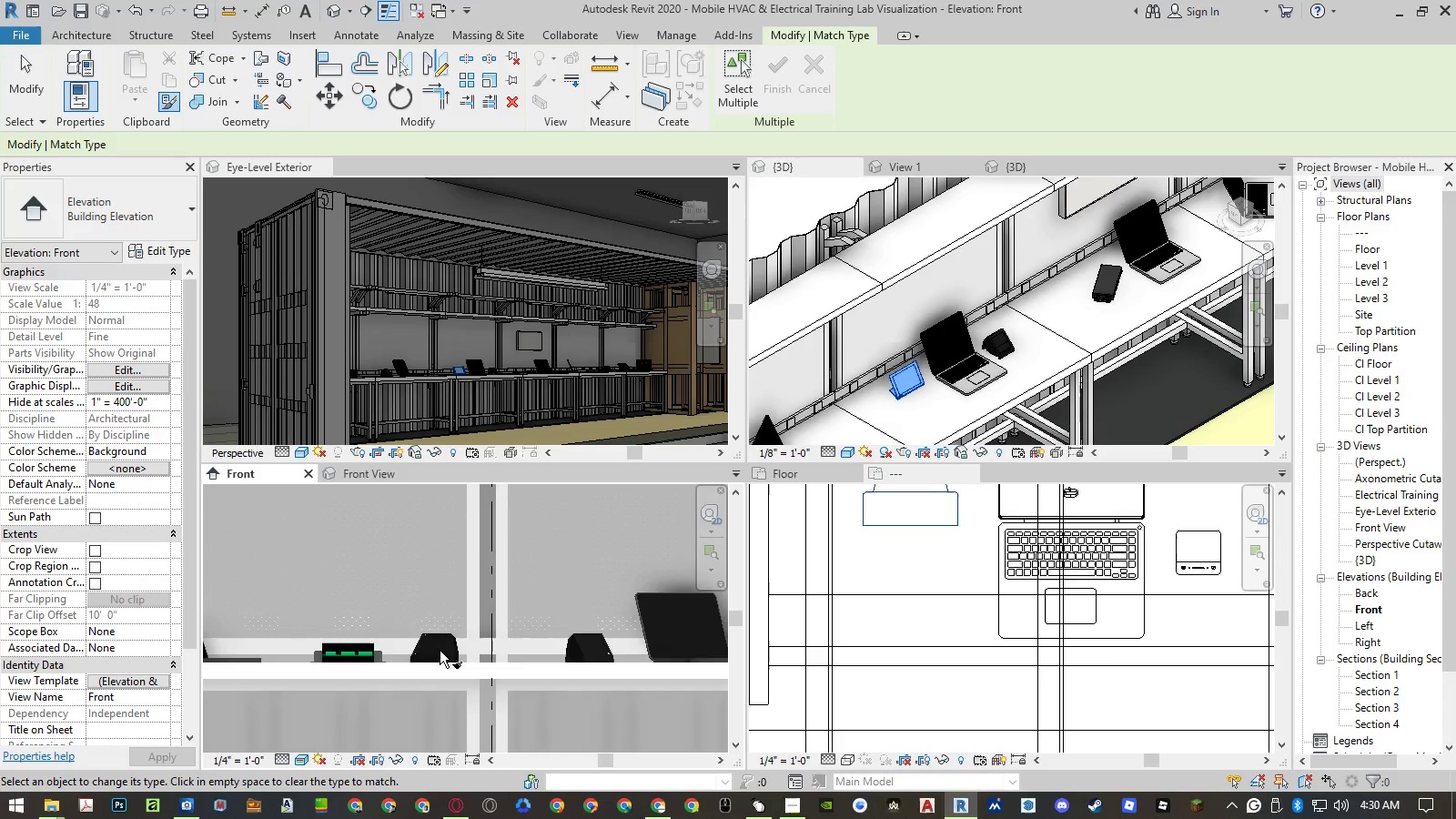 
left_click([440, 651])
 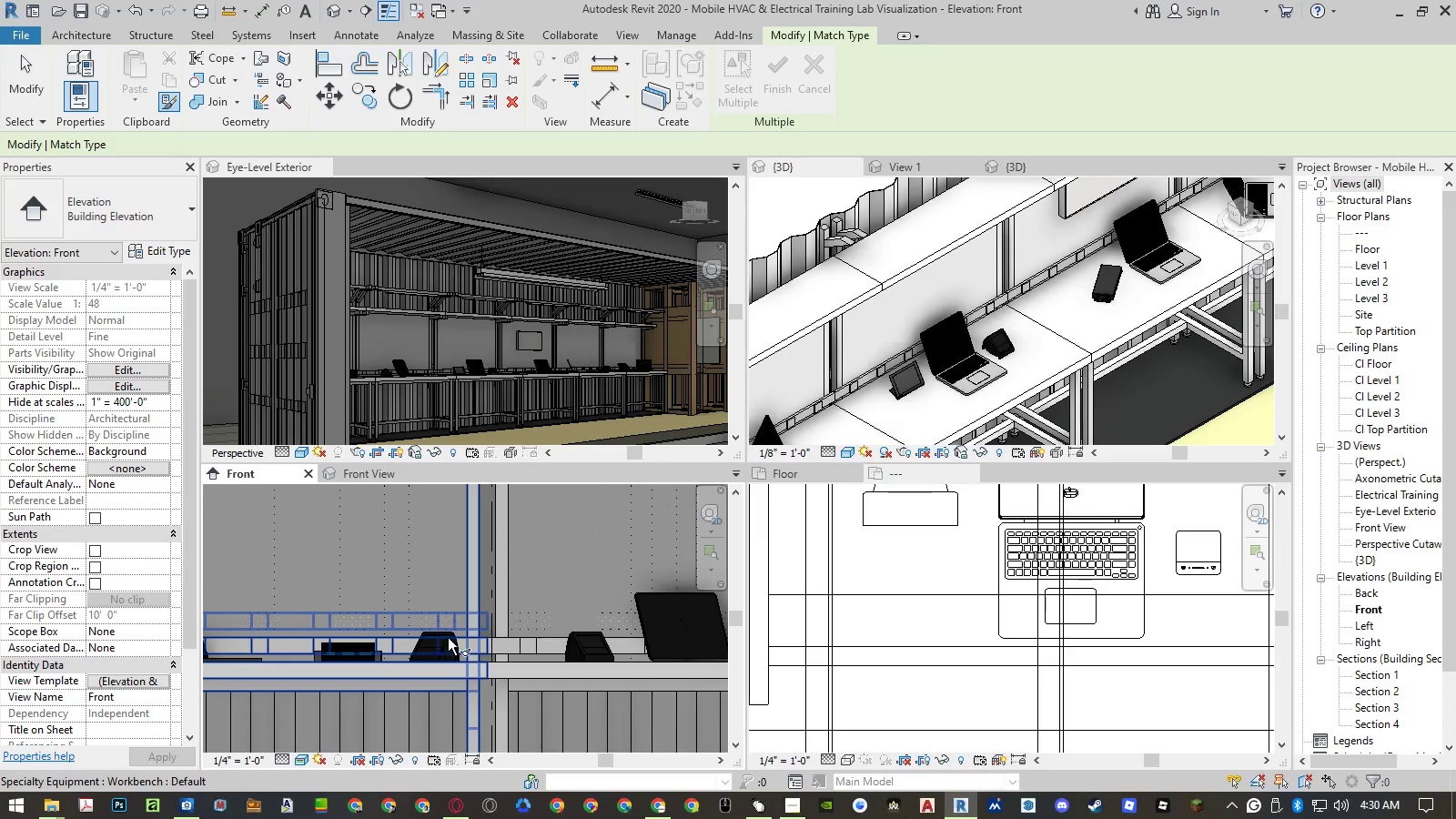 
key(Escape)
 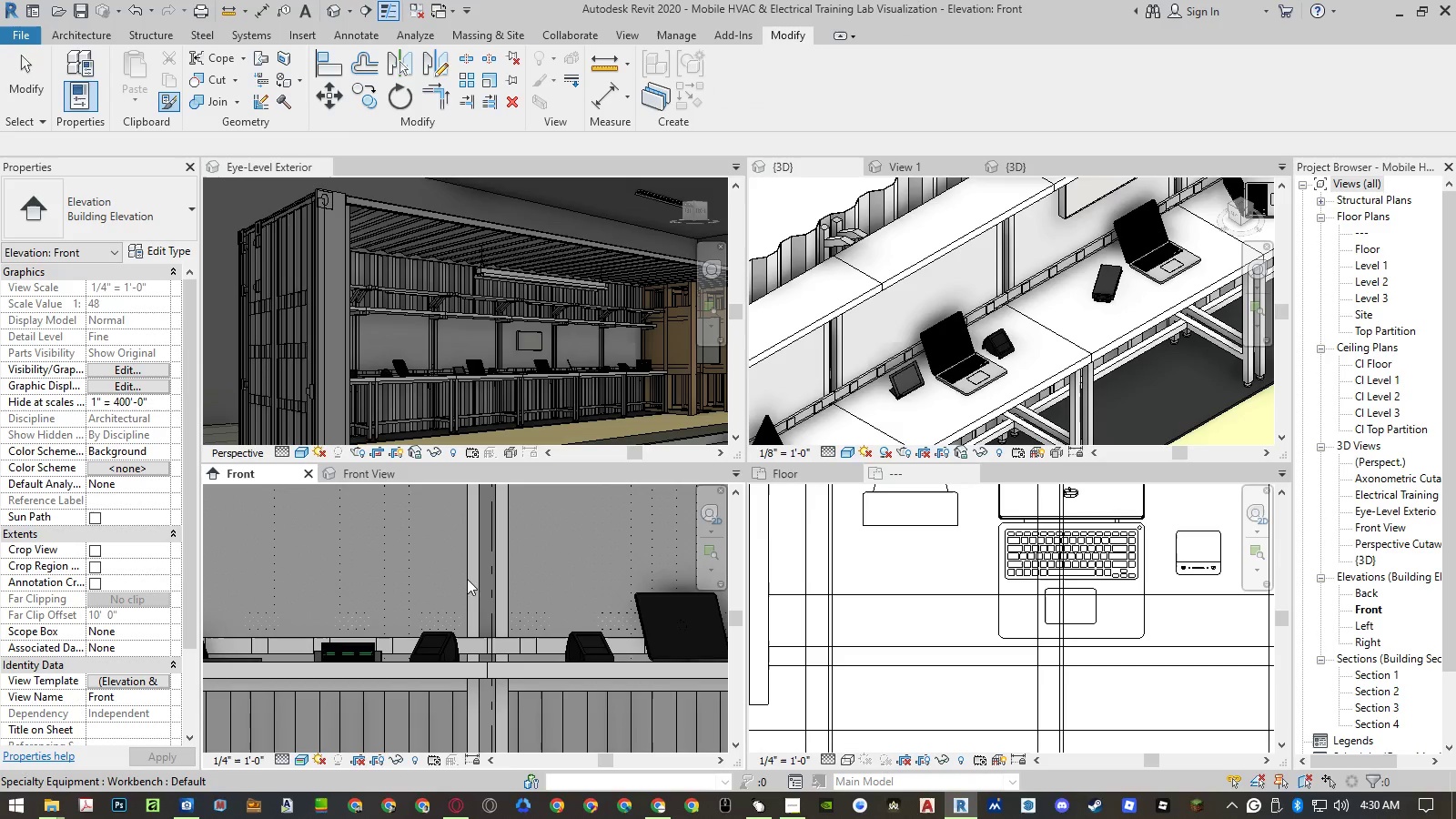 
key(Control+ControlLeft)
 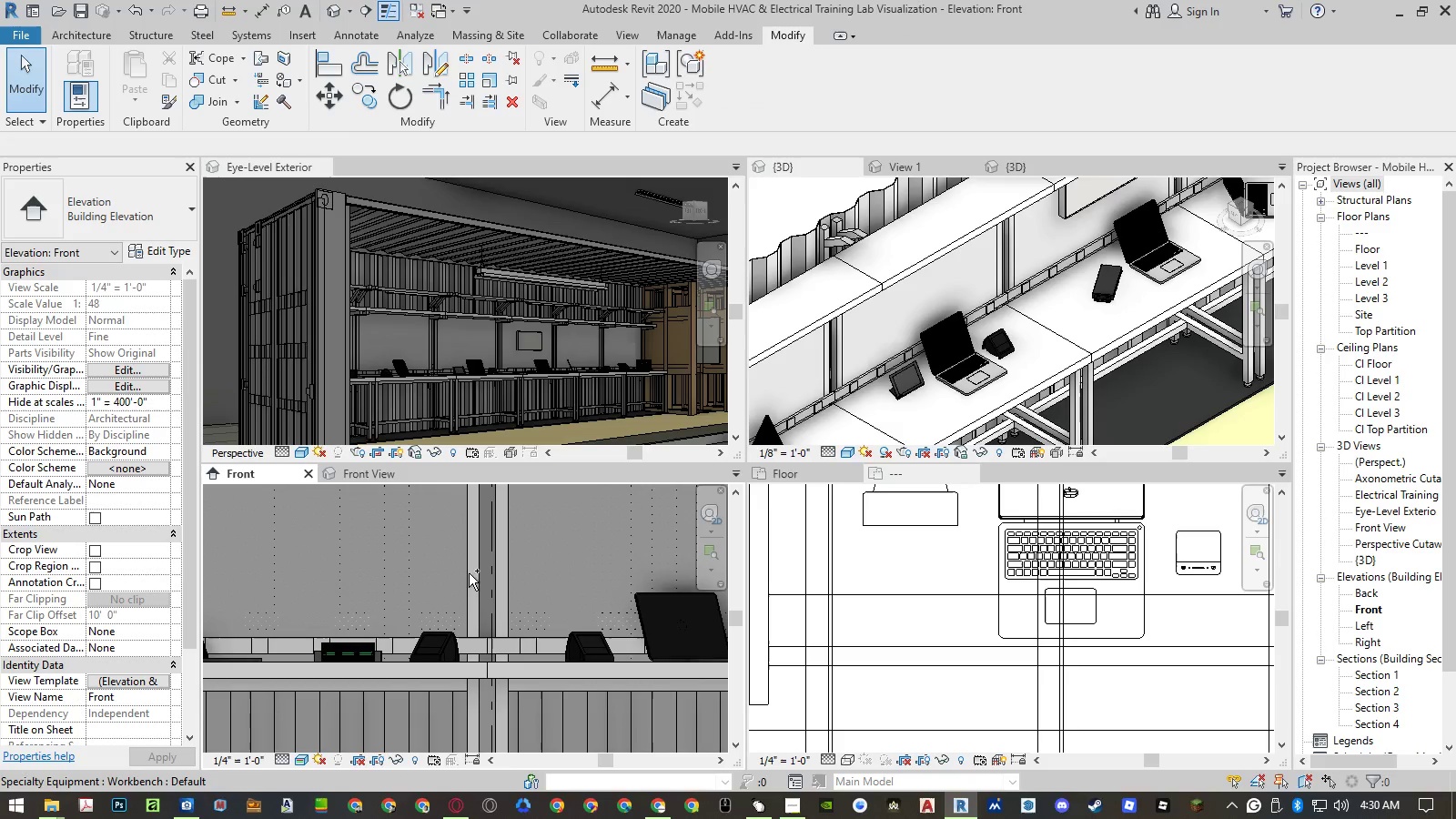 
hold_key(key=ControlLeft, duration=0.34)
 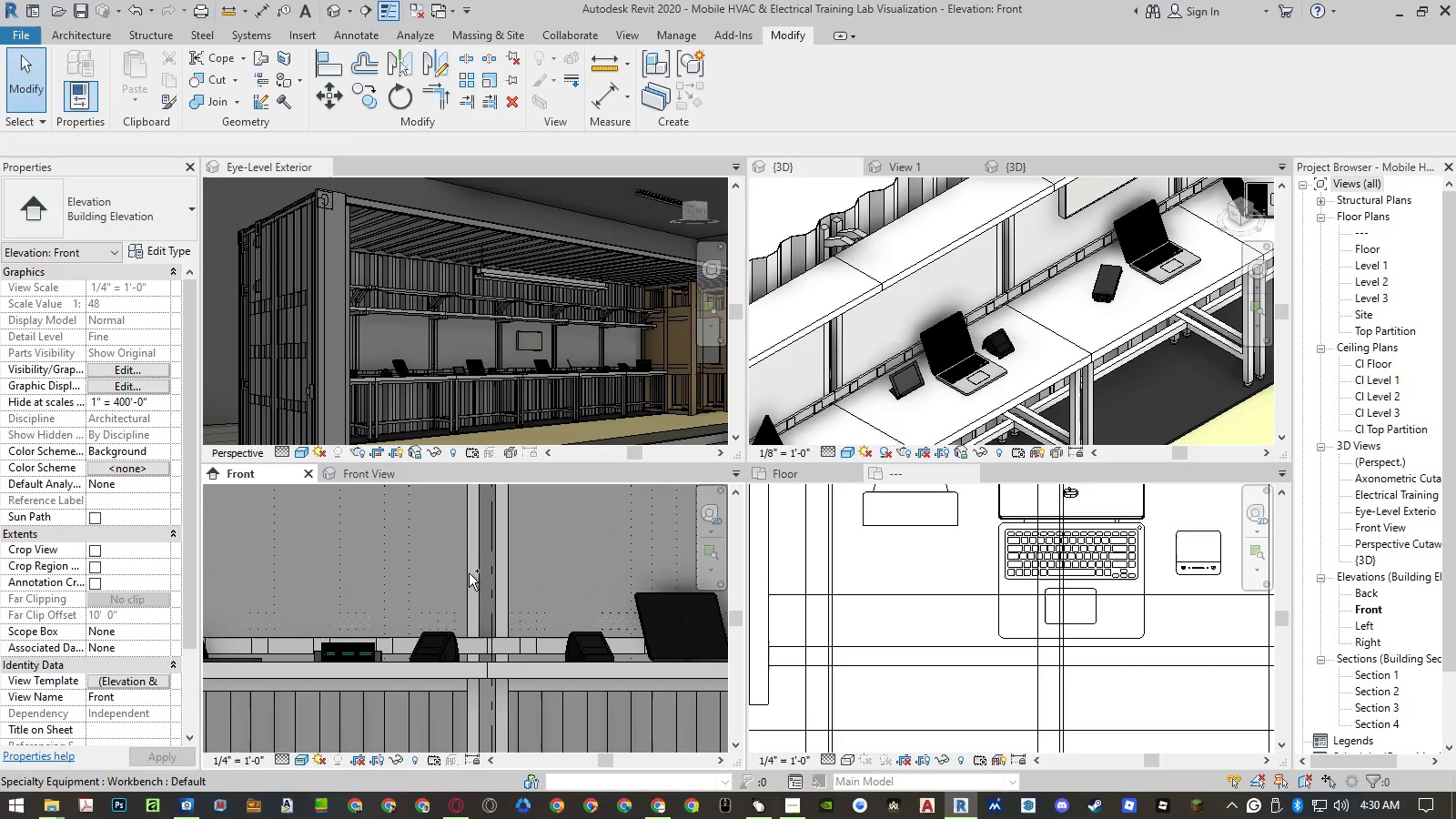 
key(Control+ControlLeft)
 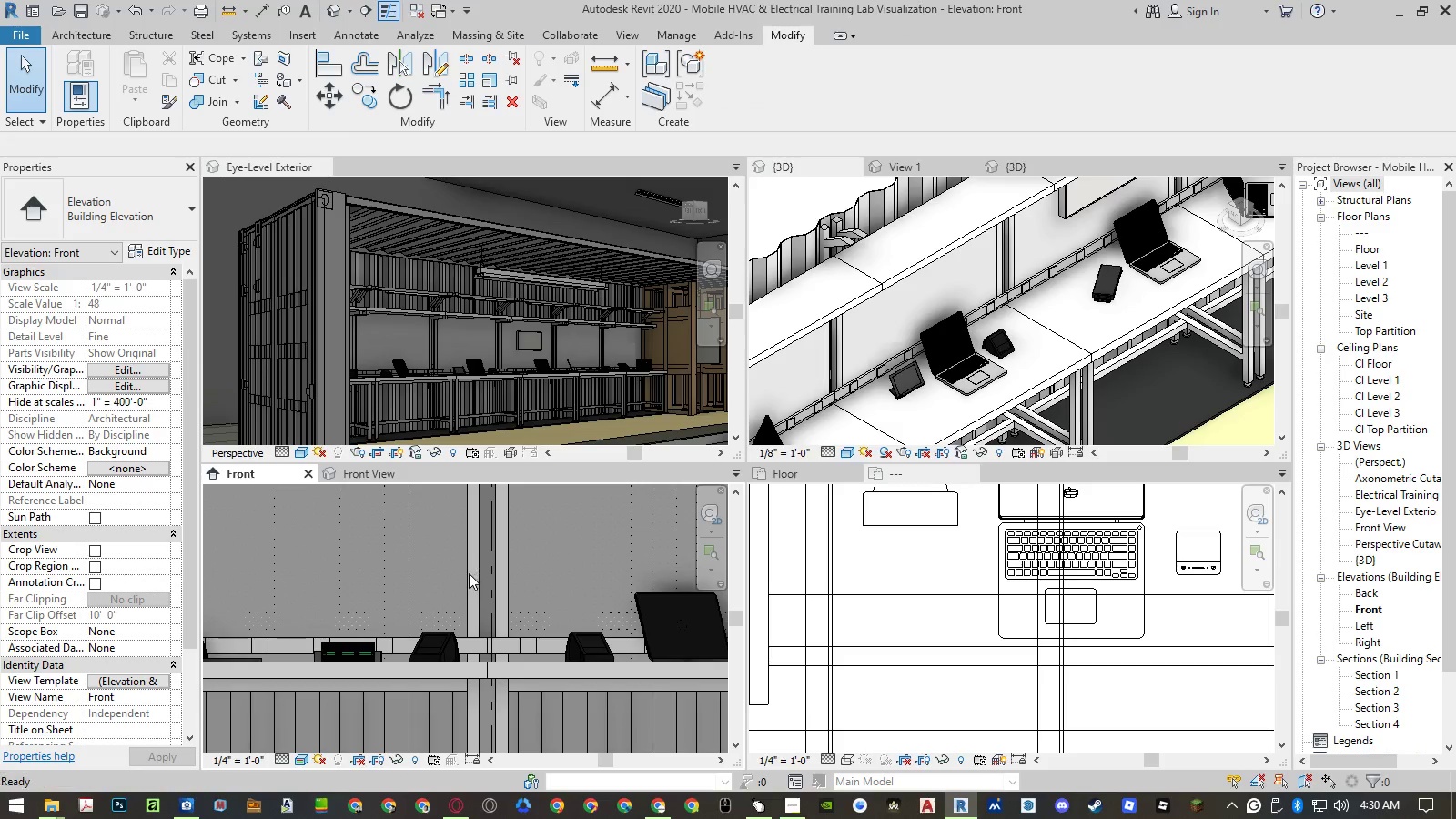 
key(Control+Z)
 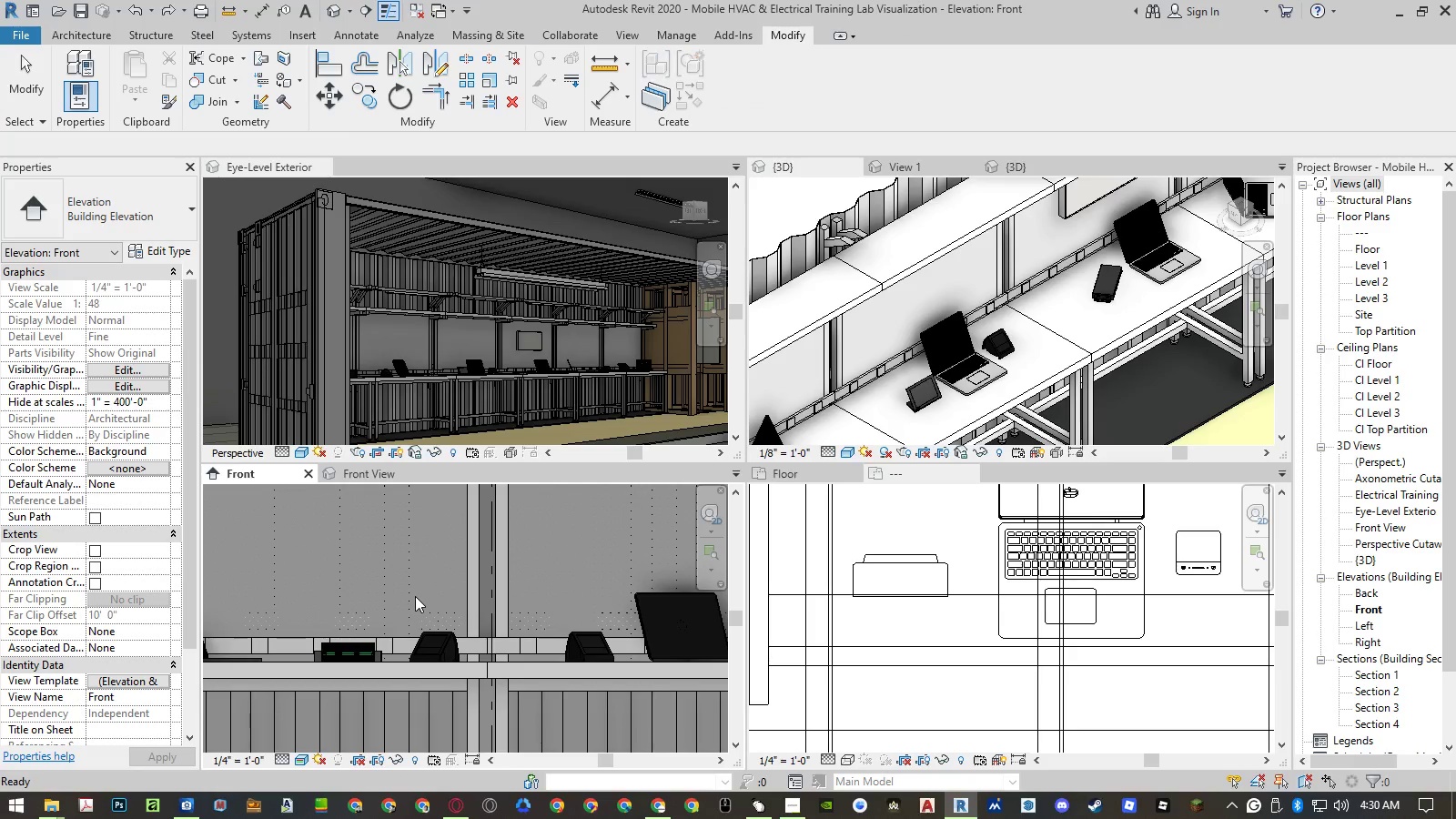 
key(Control+Y)
 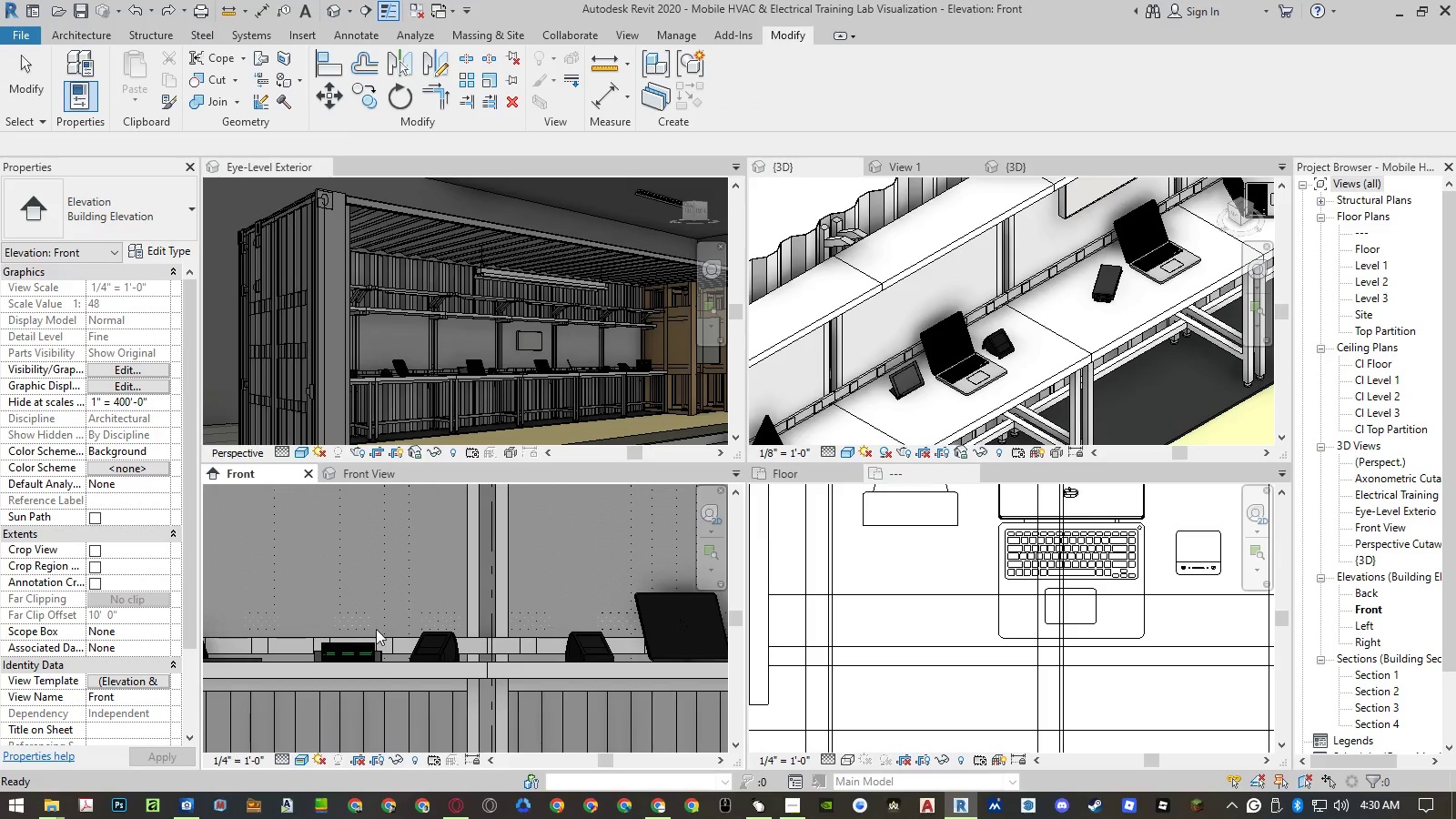 
scroll: coordinate [356, 655], scroll_direction: down, amount: 5.0
 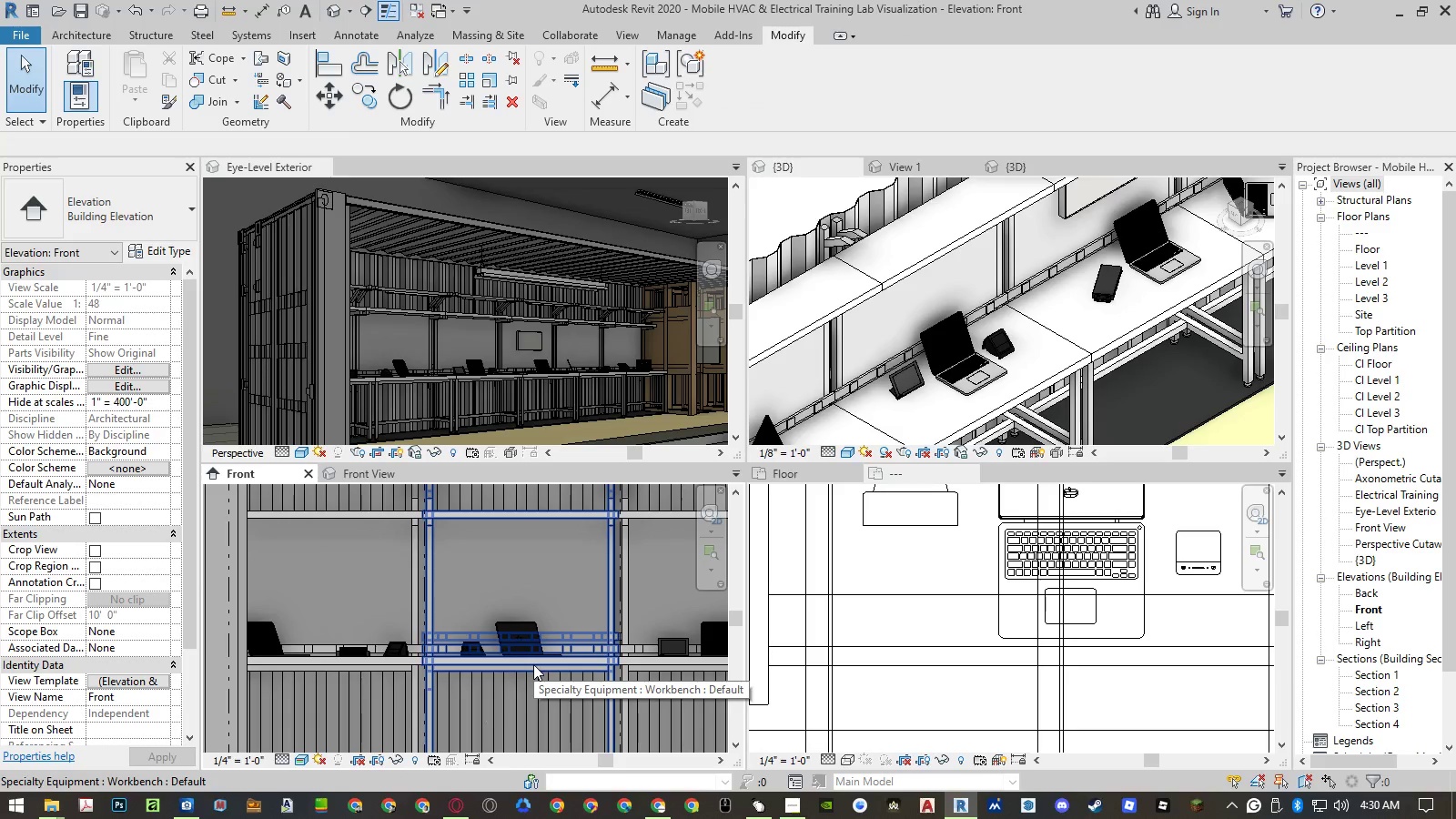 
type(ma)
 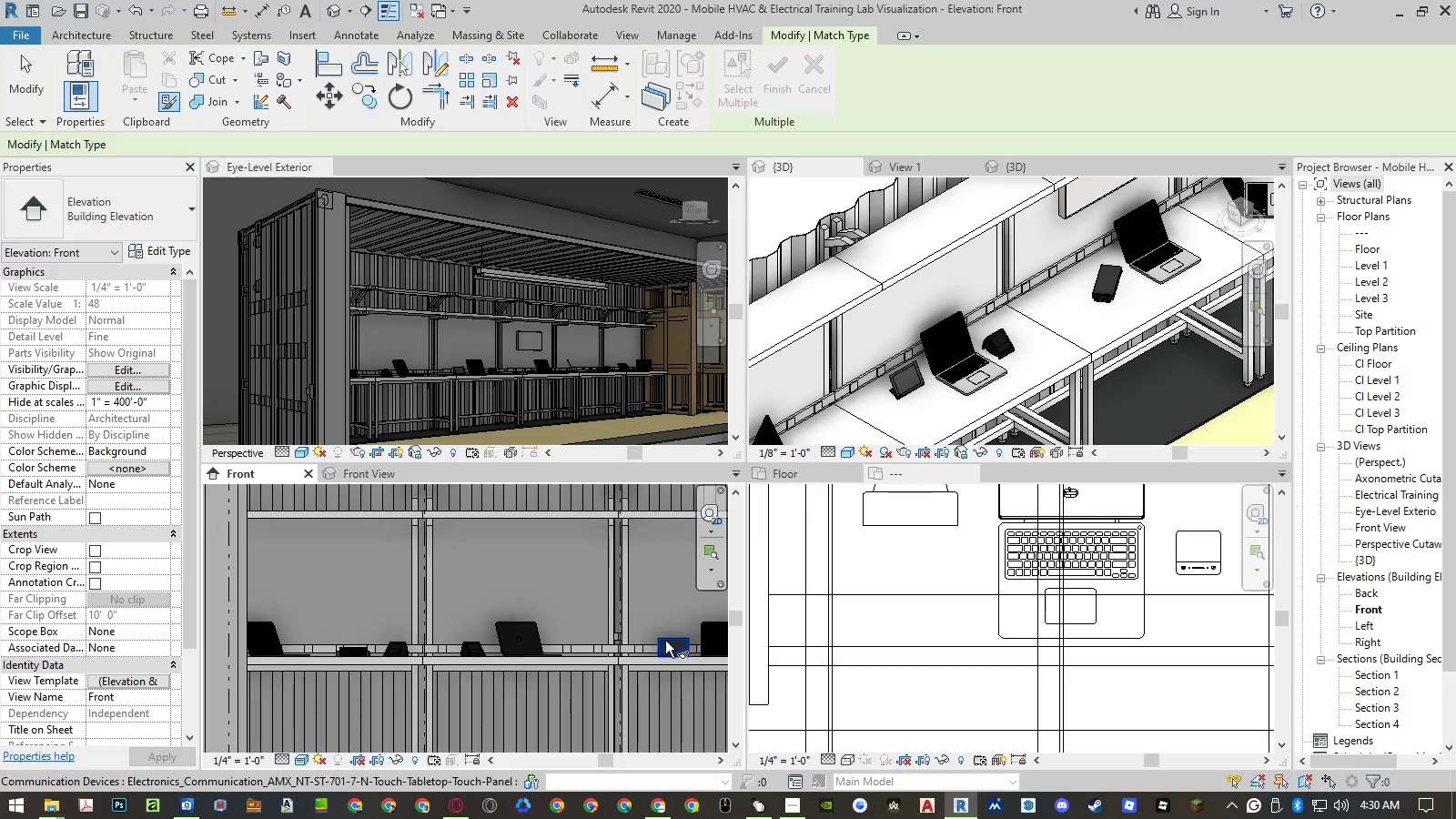 
left_click([664, 641])
 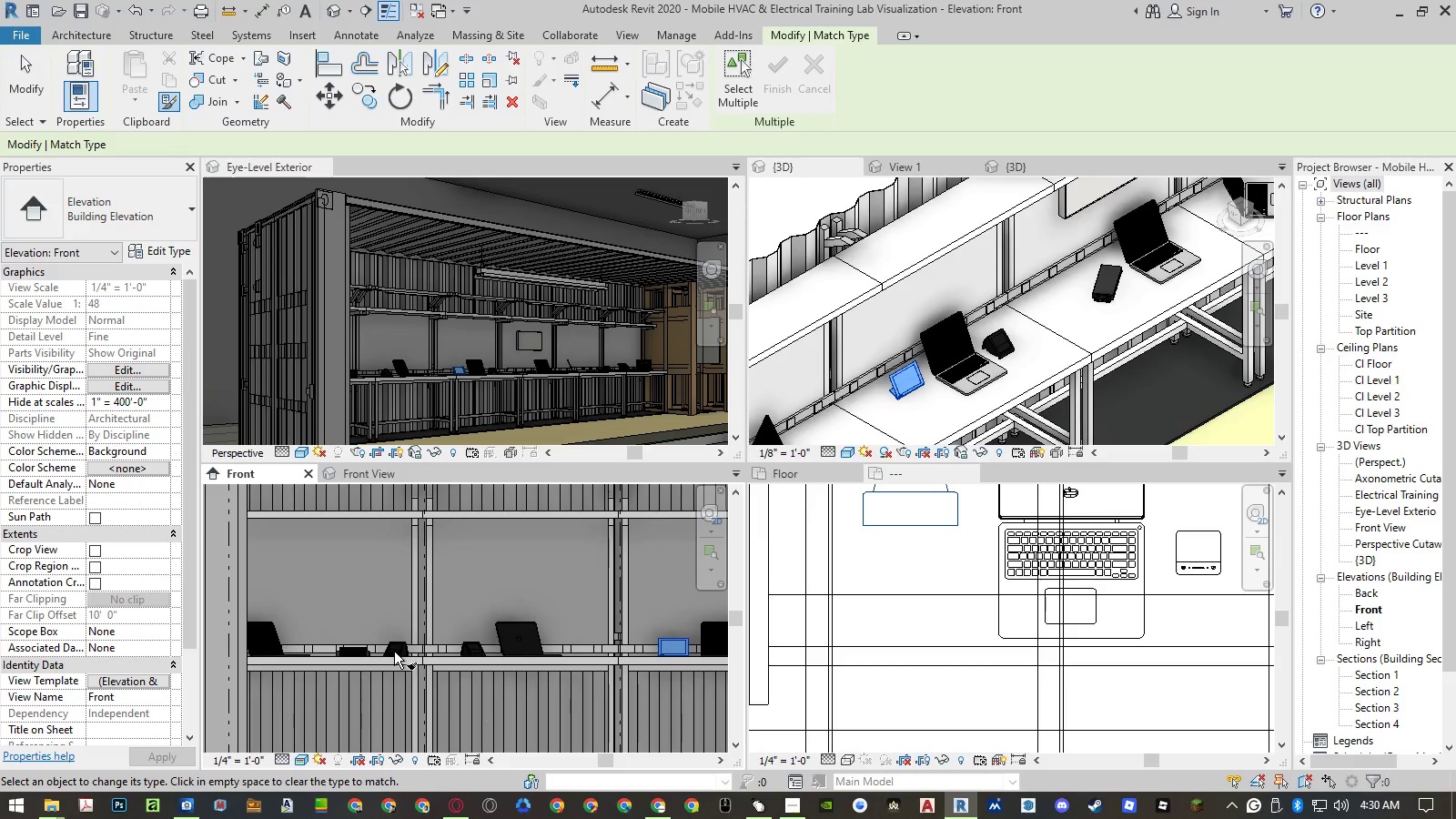 
scroll: coordinate [395, 652], scroll_direction: up, amount: 5.0
 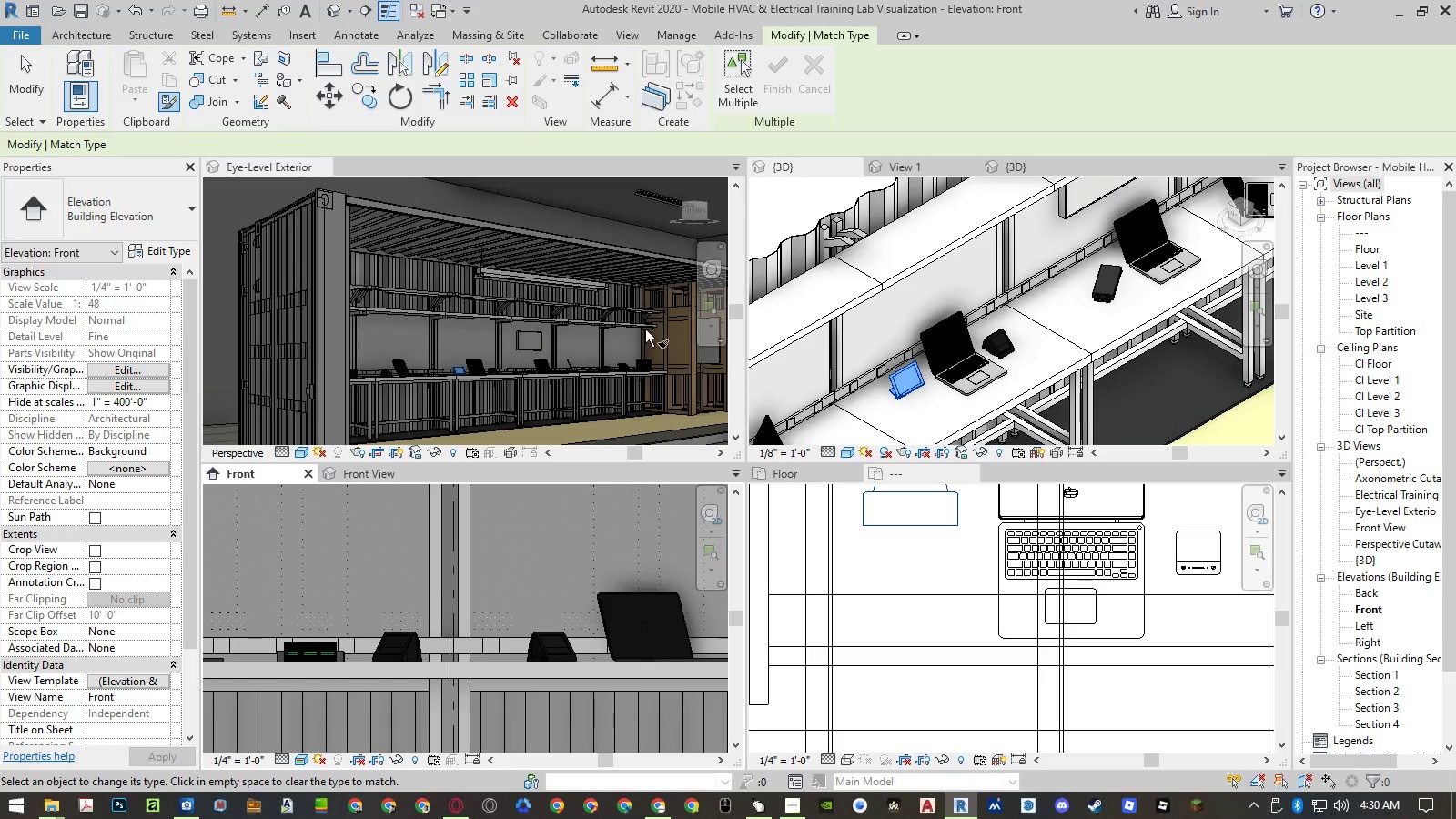 
scroll: coordinate [941, 374], scroll_direction: down, amount: 4.0
 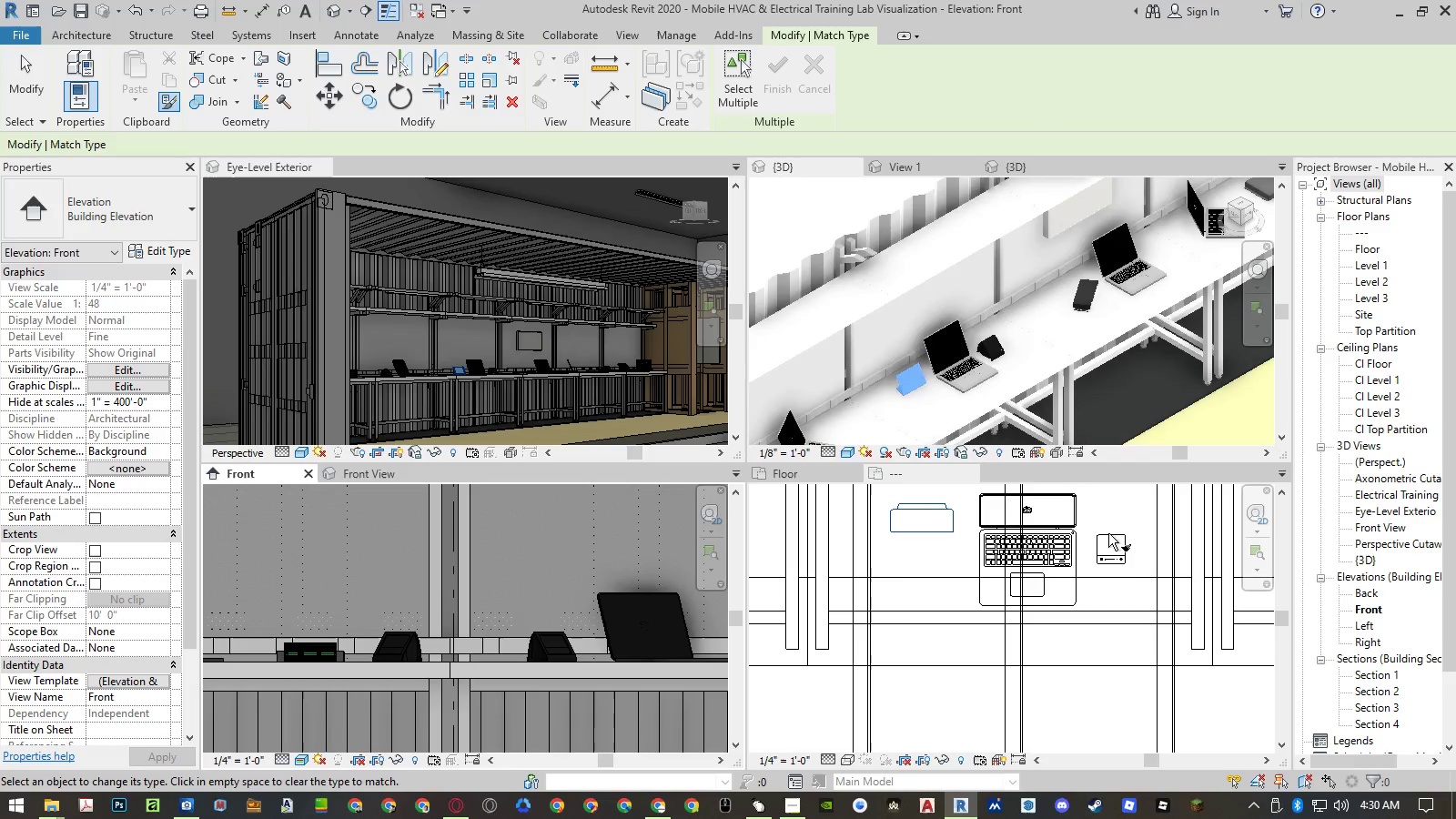 
key(Escape)
 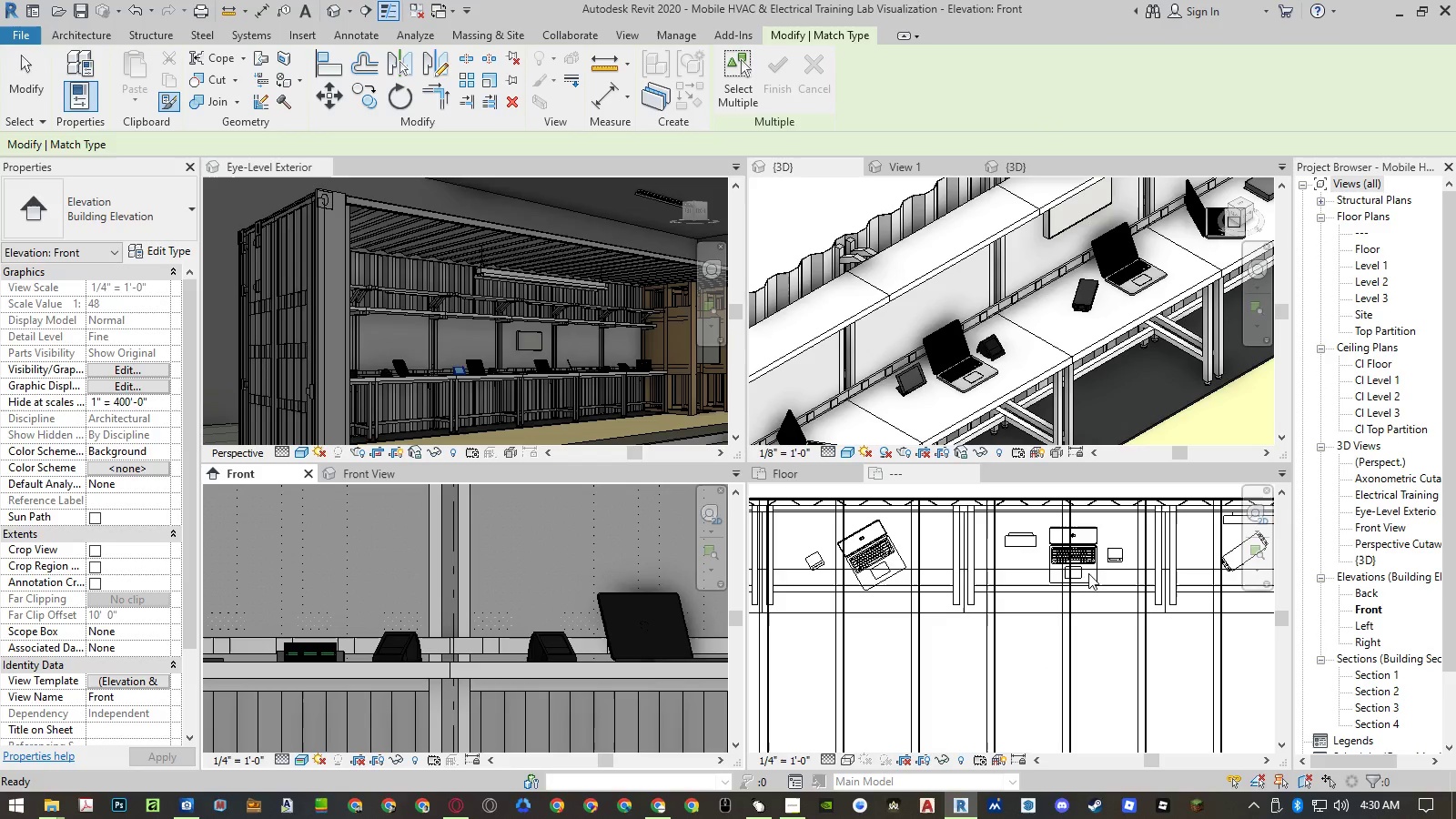 
scroll: coordinate [1119, 561], scroll_direction: down, amount: 5.0
 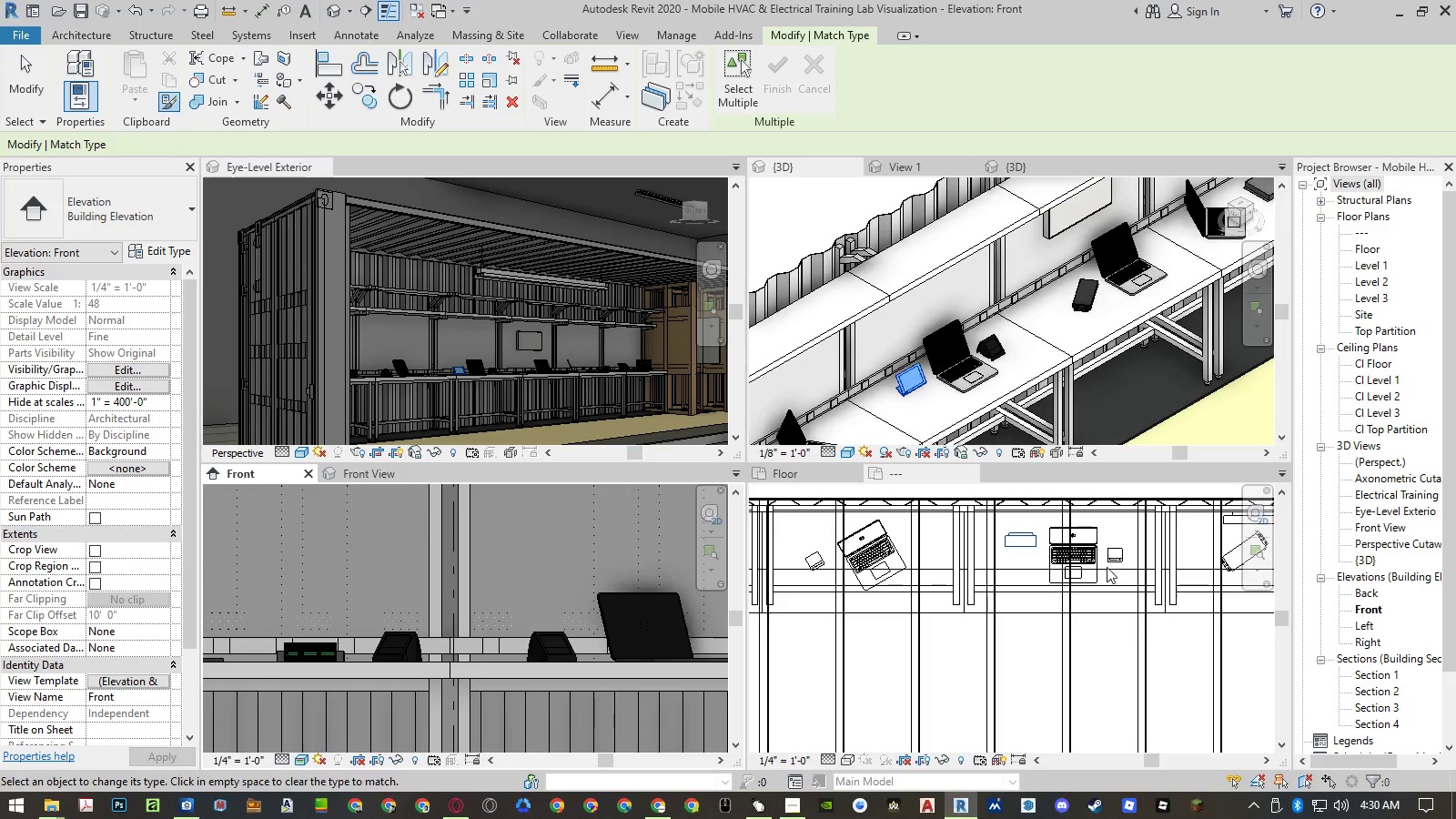 
key(Escape)
type(m)
key(Escape)
key(Escape)
type(ma)
 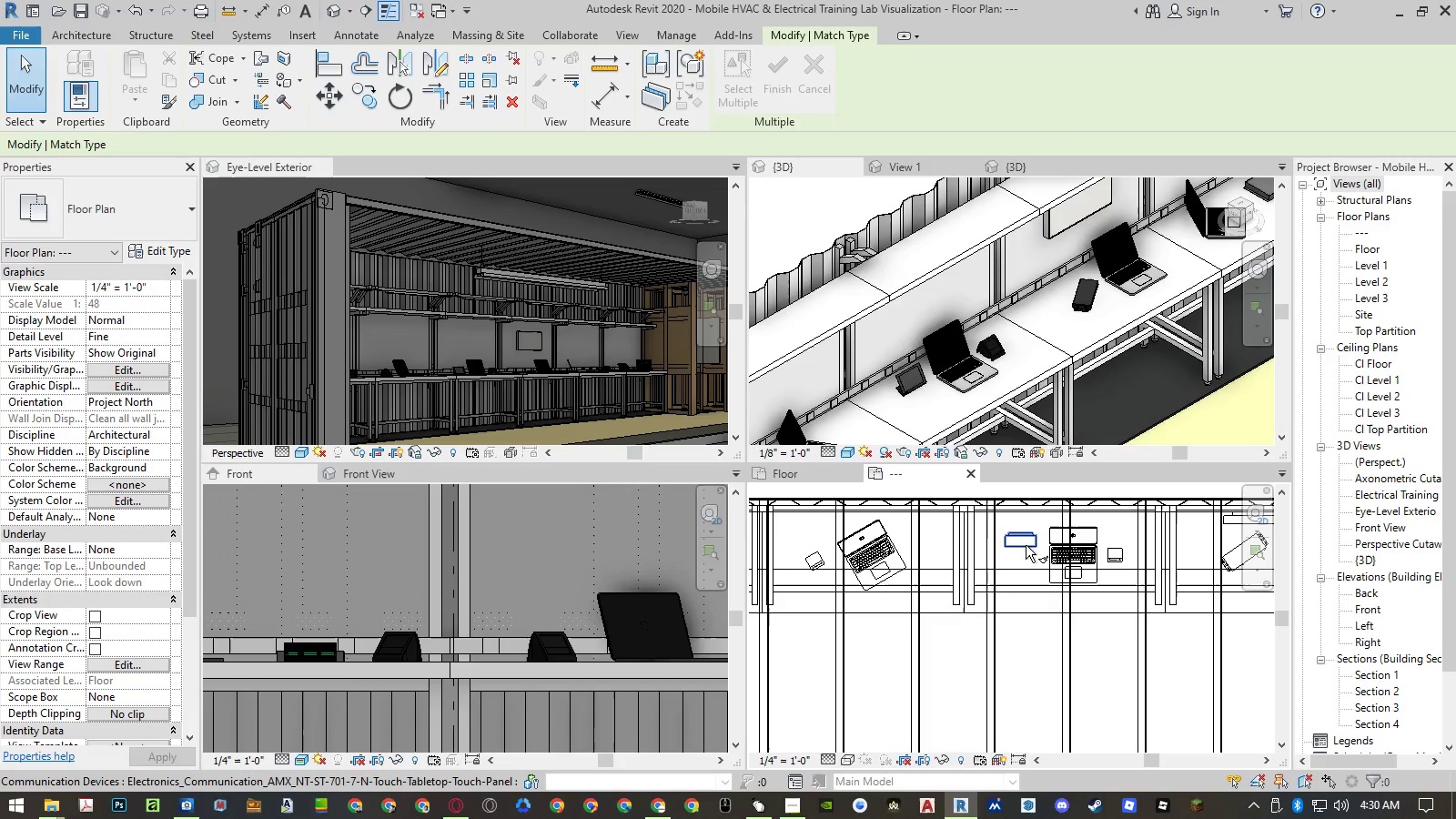 
left_click_drag(start_coordinate=[1022, 561], to_coordinate=[1026, 545])
 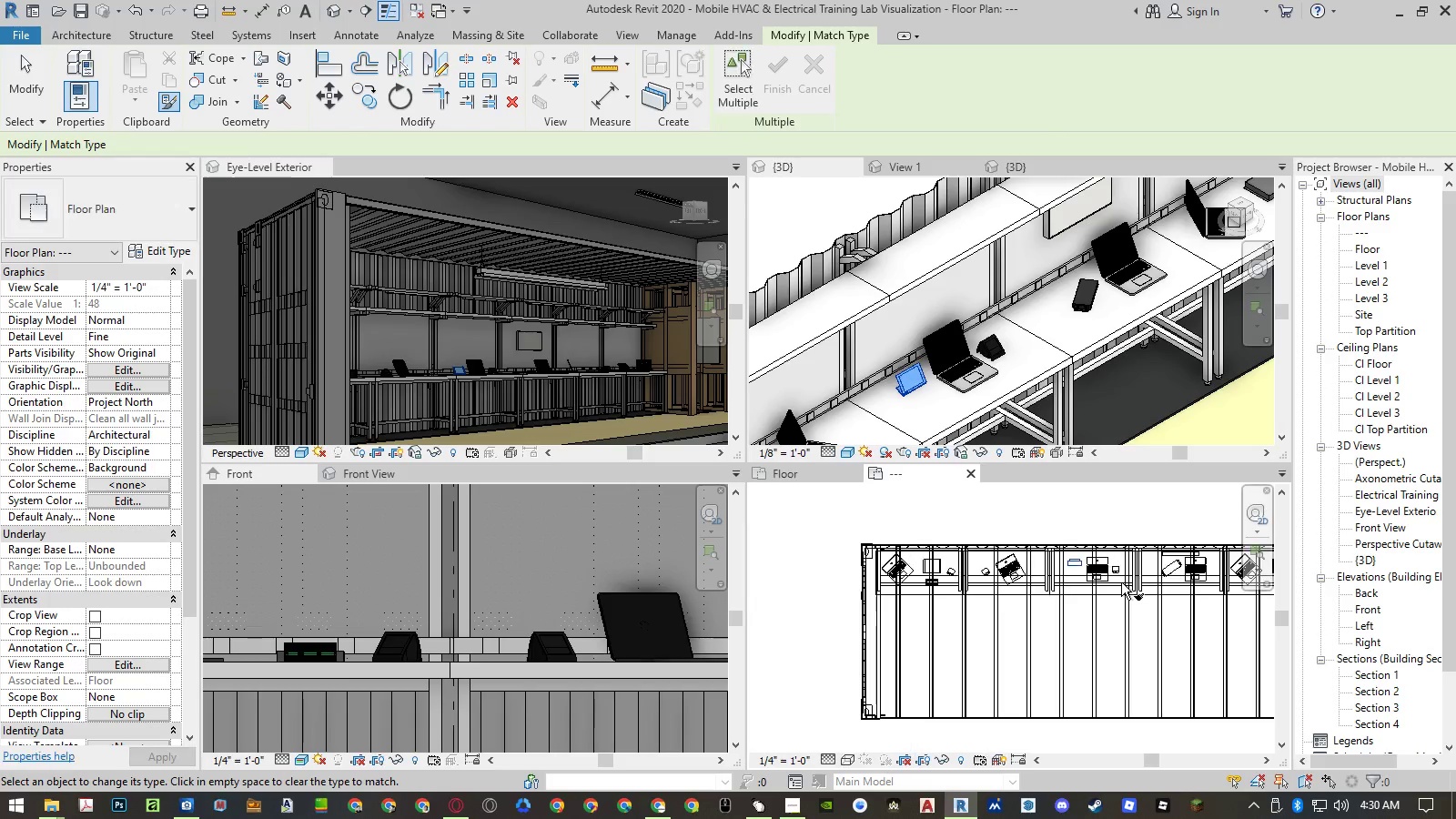 
left_click([1026, 545])
 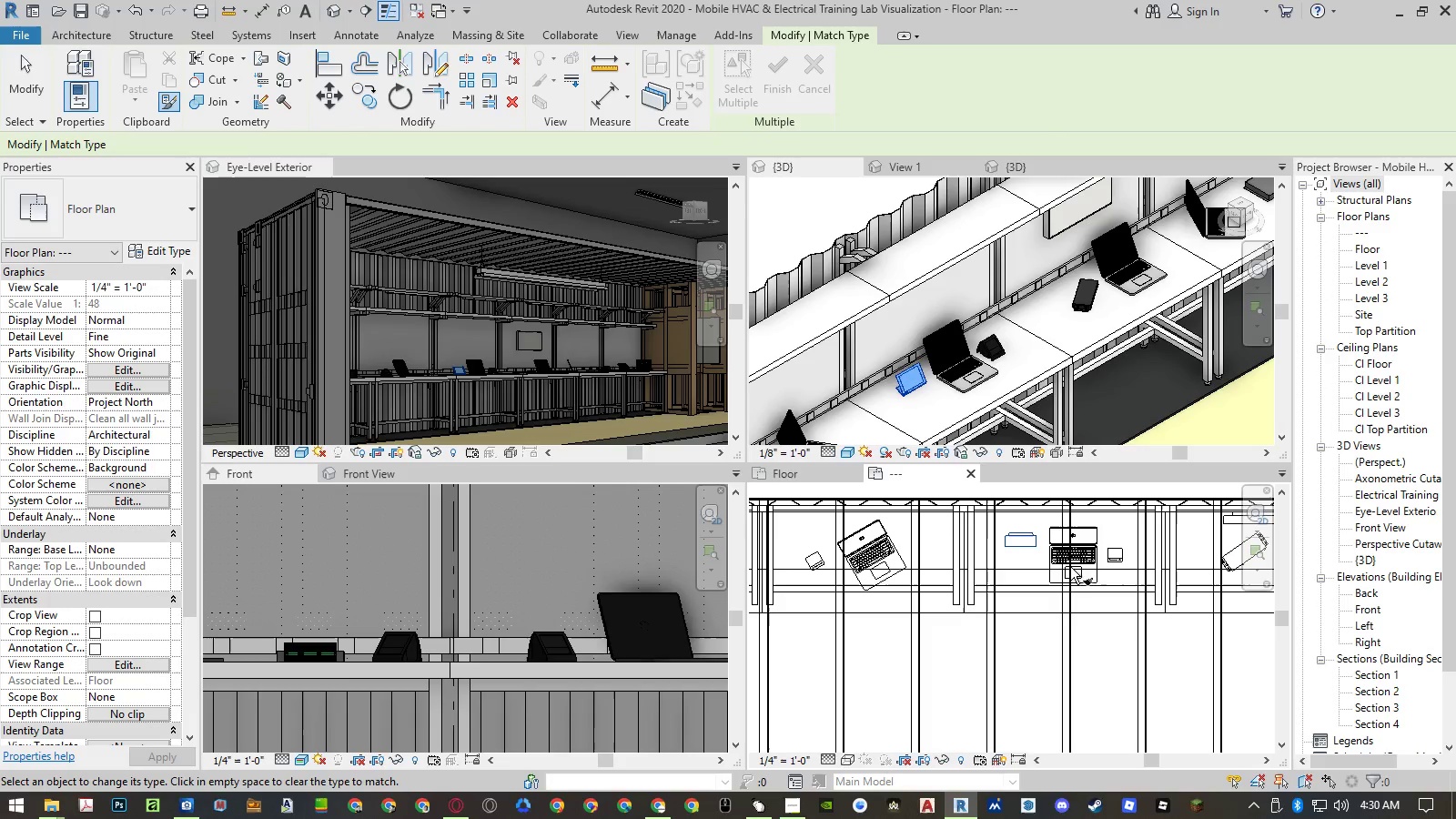 
scroll: coordinate [1121, 582], scroll_direction: down, amount: 6.0
 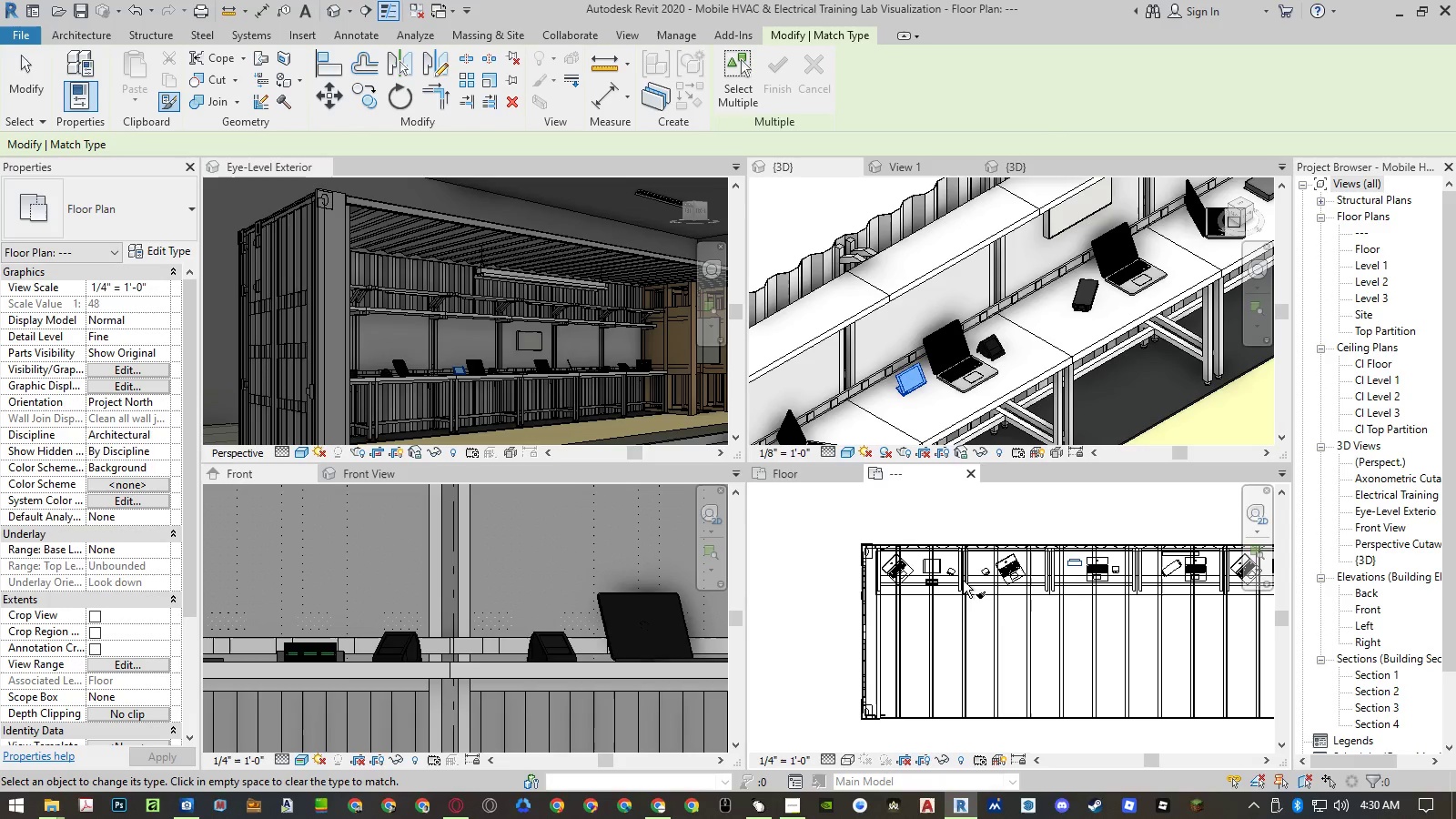 
scroll: coordinate [958, 565], scroll_direction: up, amount: 9.0
 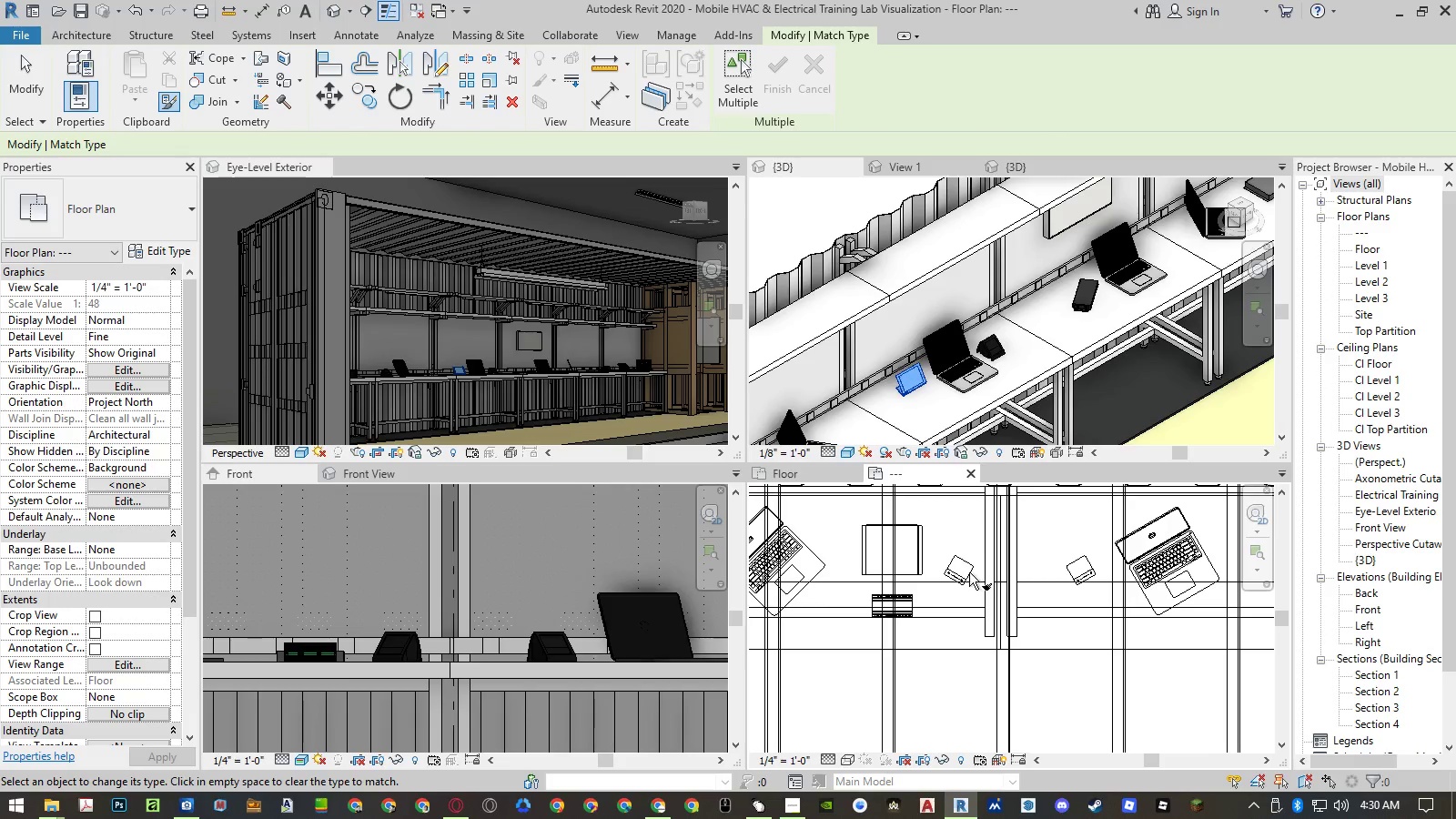 
left_click([968, 572])
 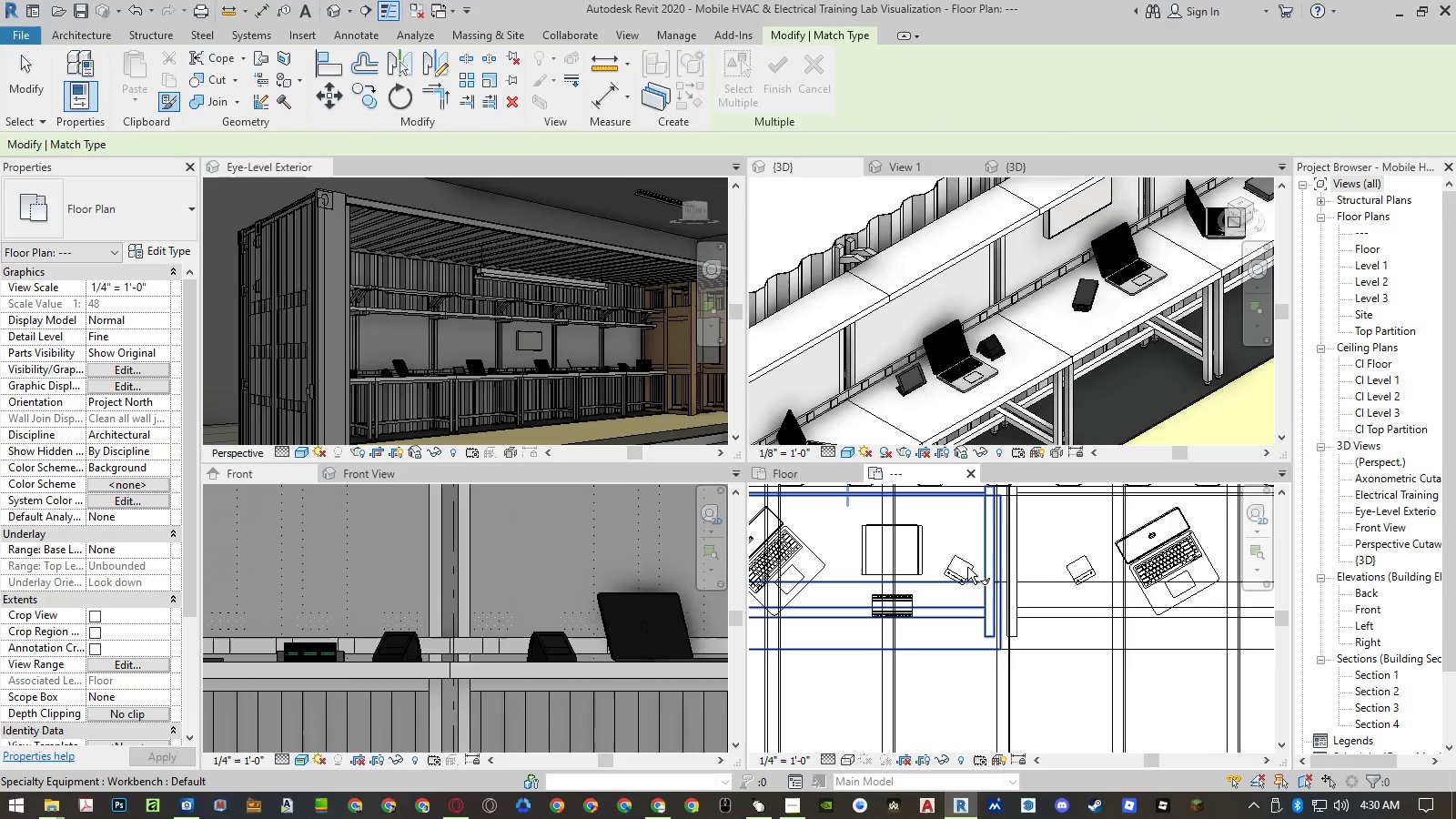 
key(Escape)
 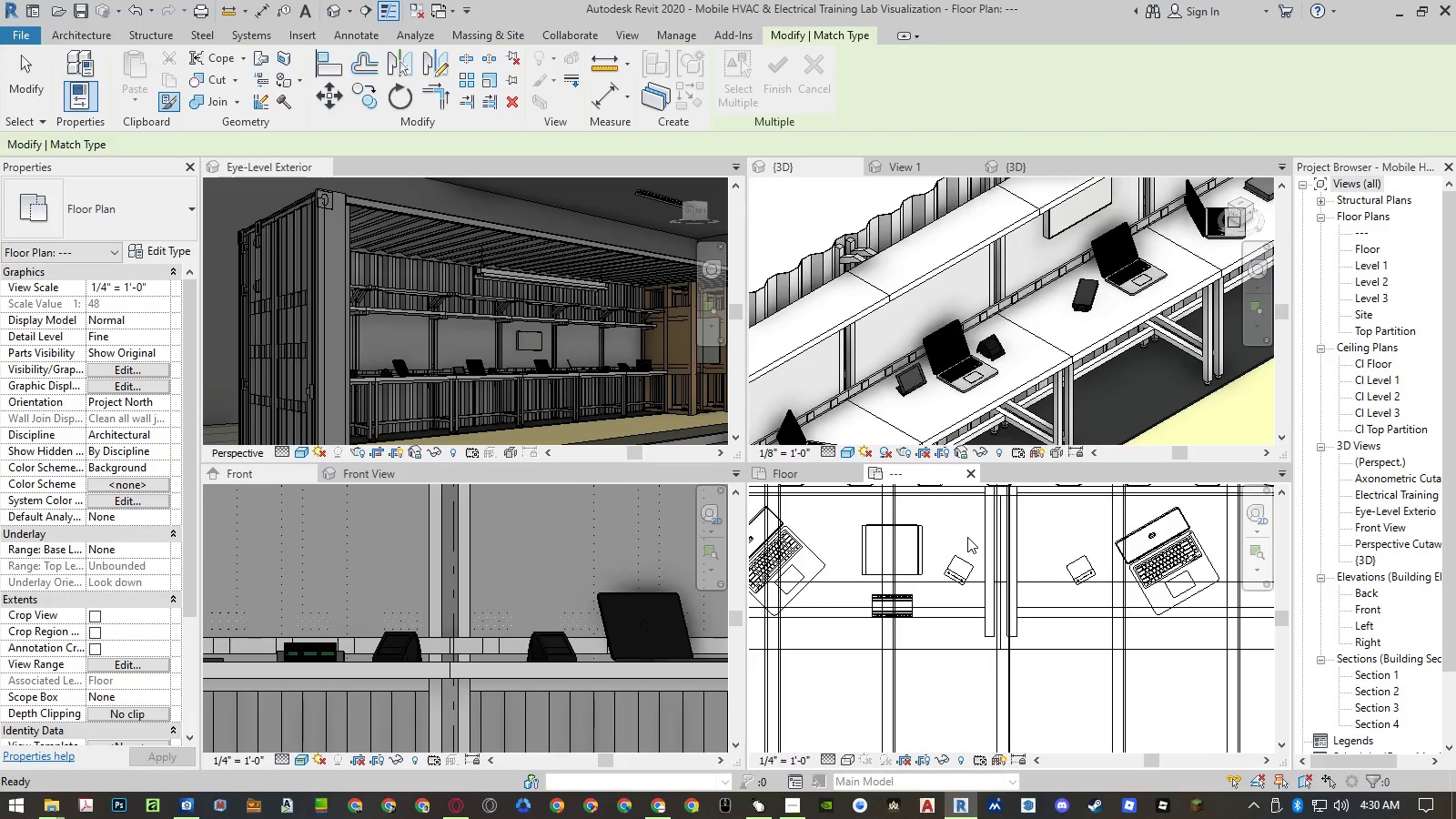 
key(Escape)
 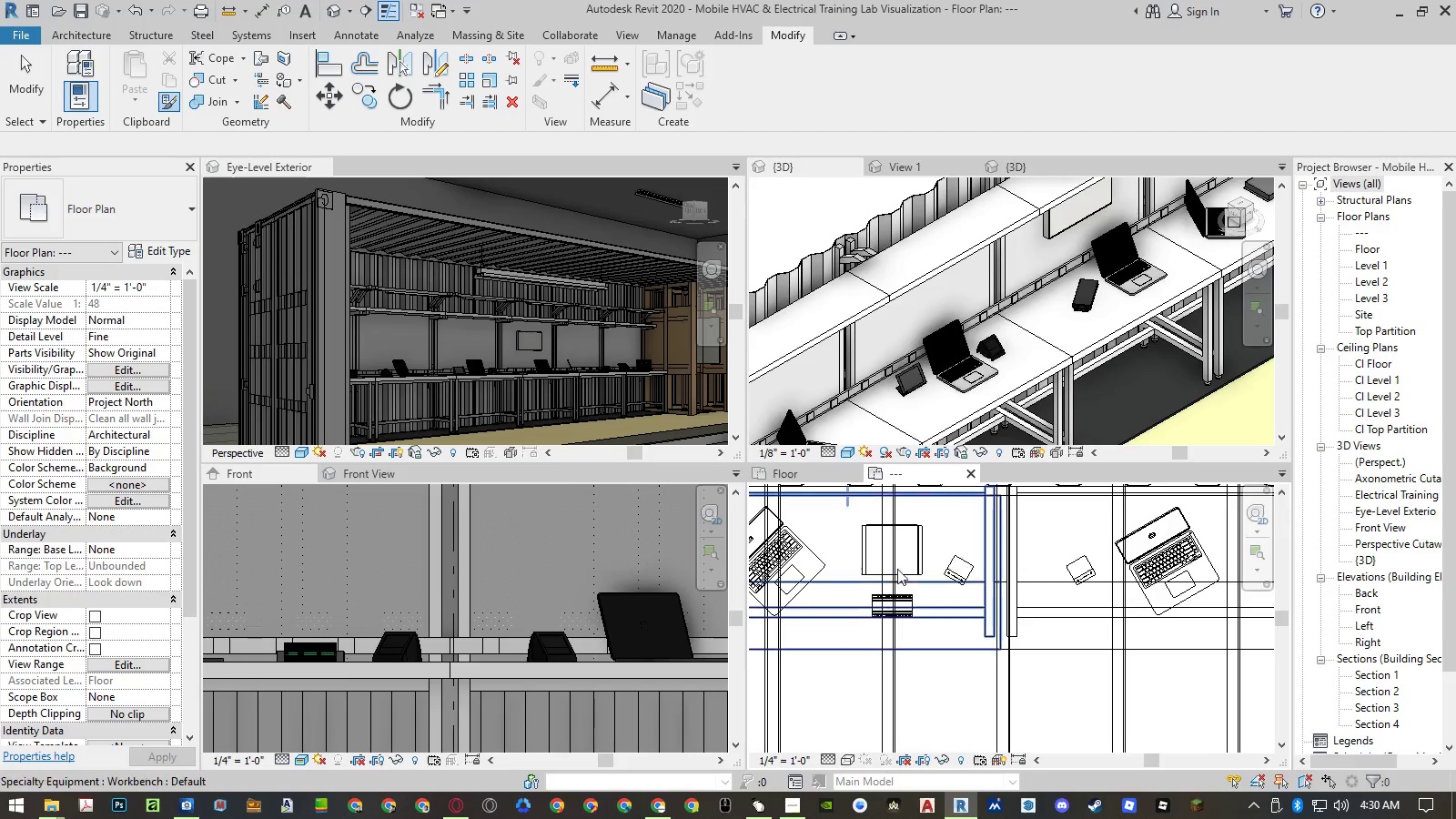 
scroll: coordinate [859, 578], scroll_direction: down, amount: 5.0
 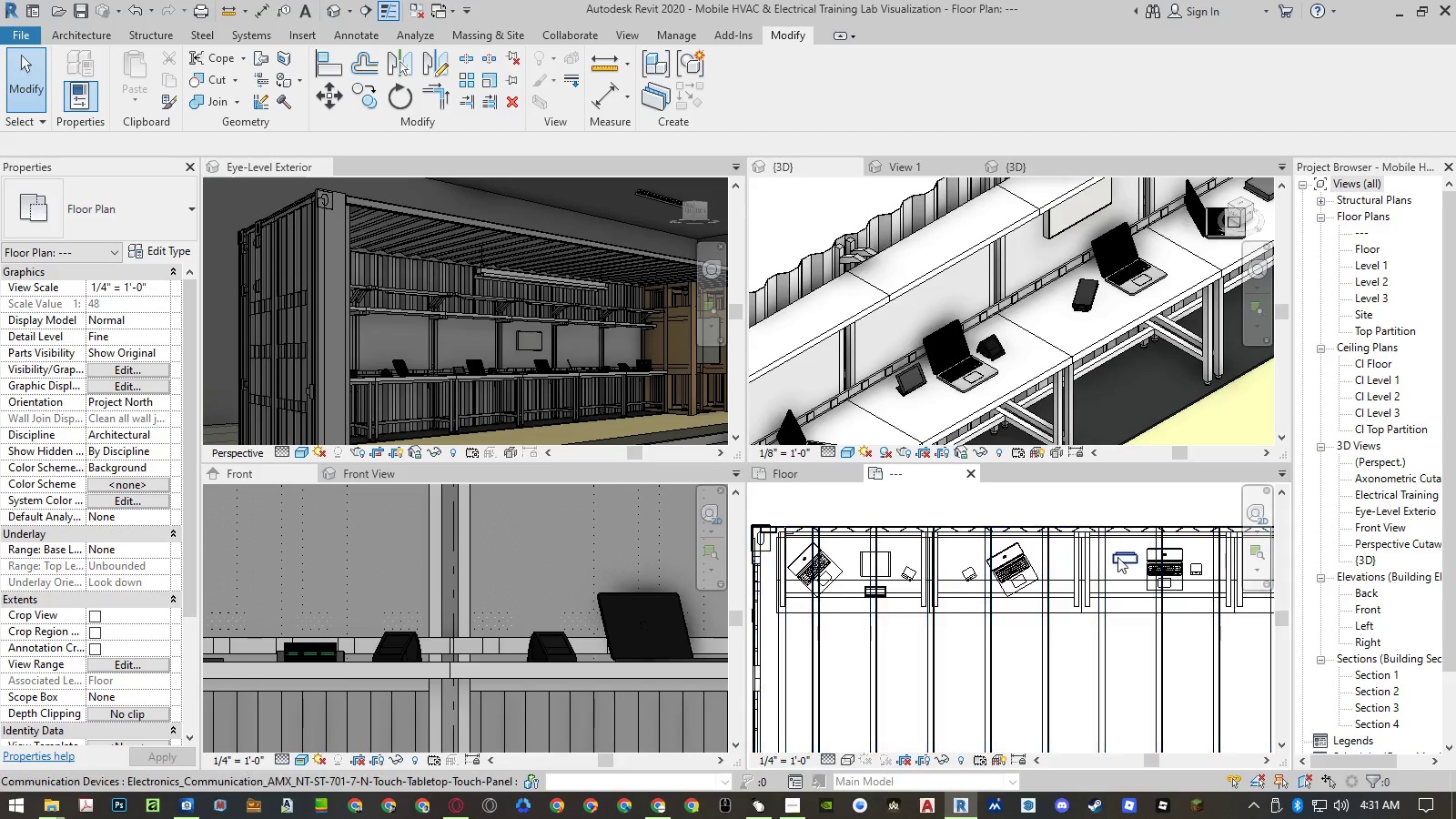 
left_click([1119, 557])
 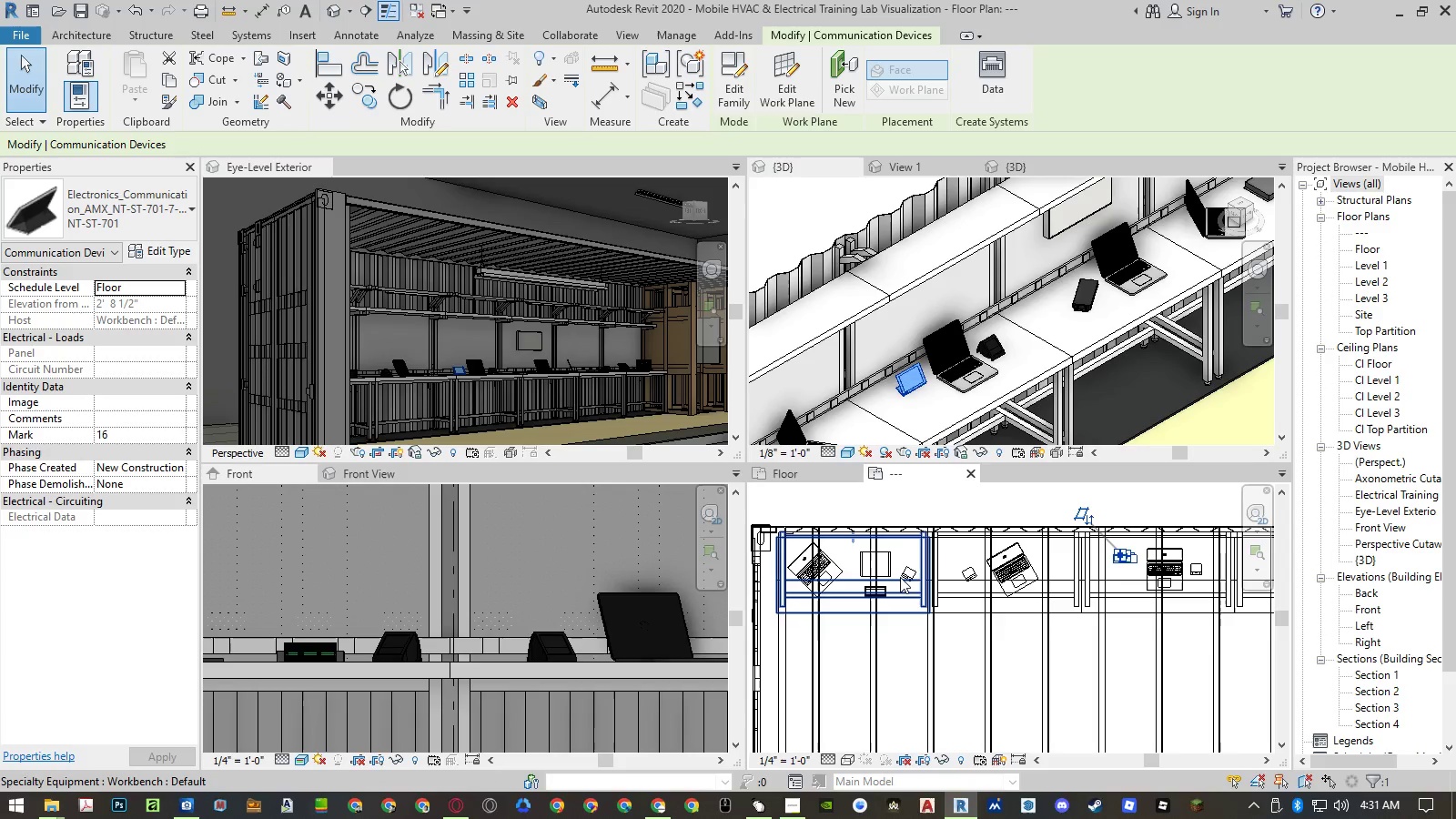 
wait(5.66)
 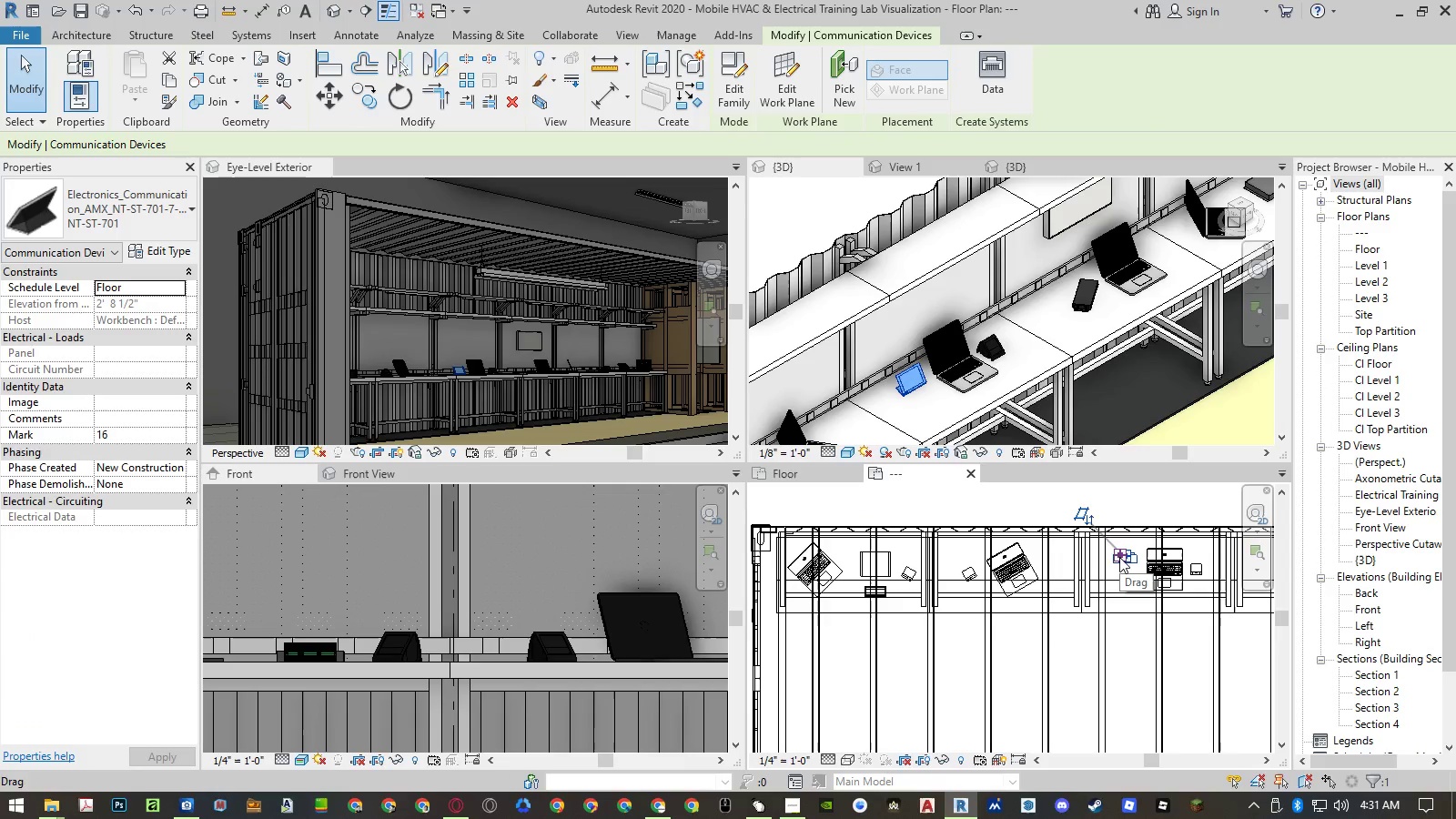 
hold_key(key=Escape, duration=3.58)
 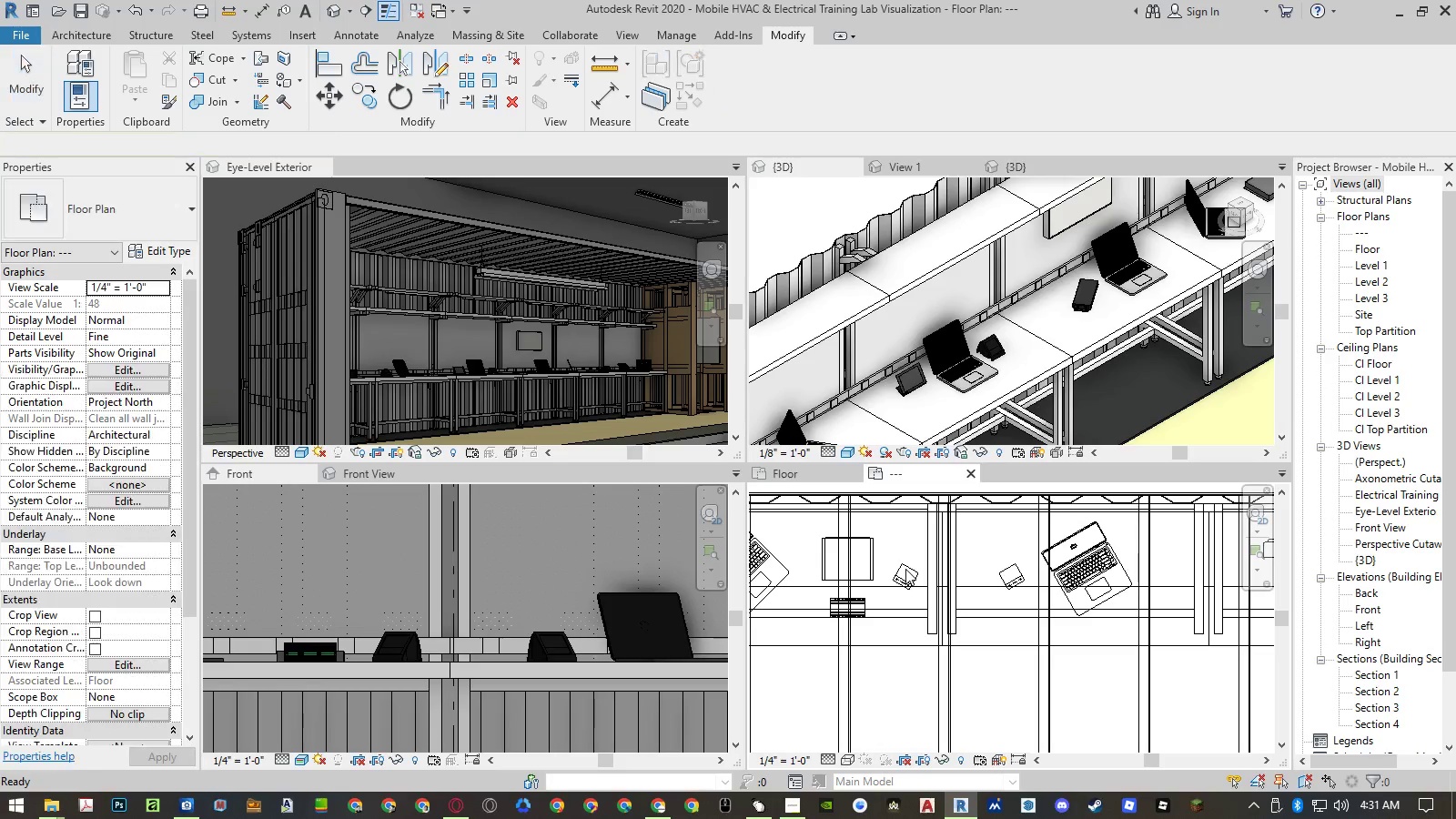 
scroll: coordinate [913, 571], scroll_direction: up, amount: 4.0
 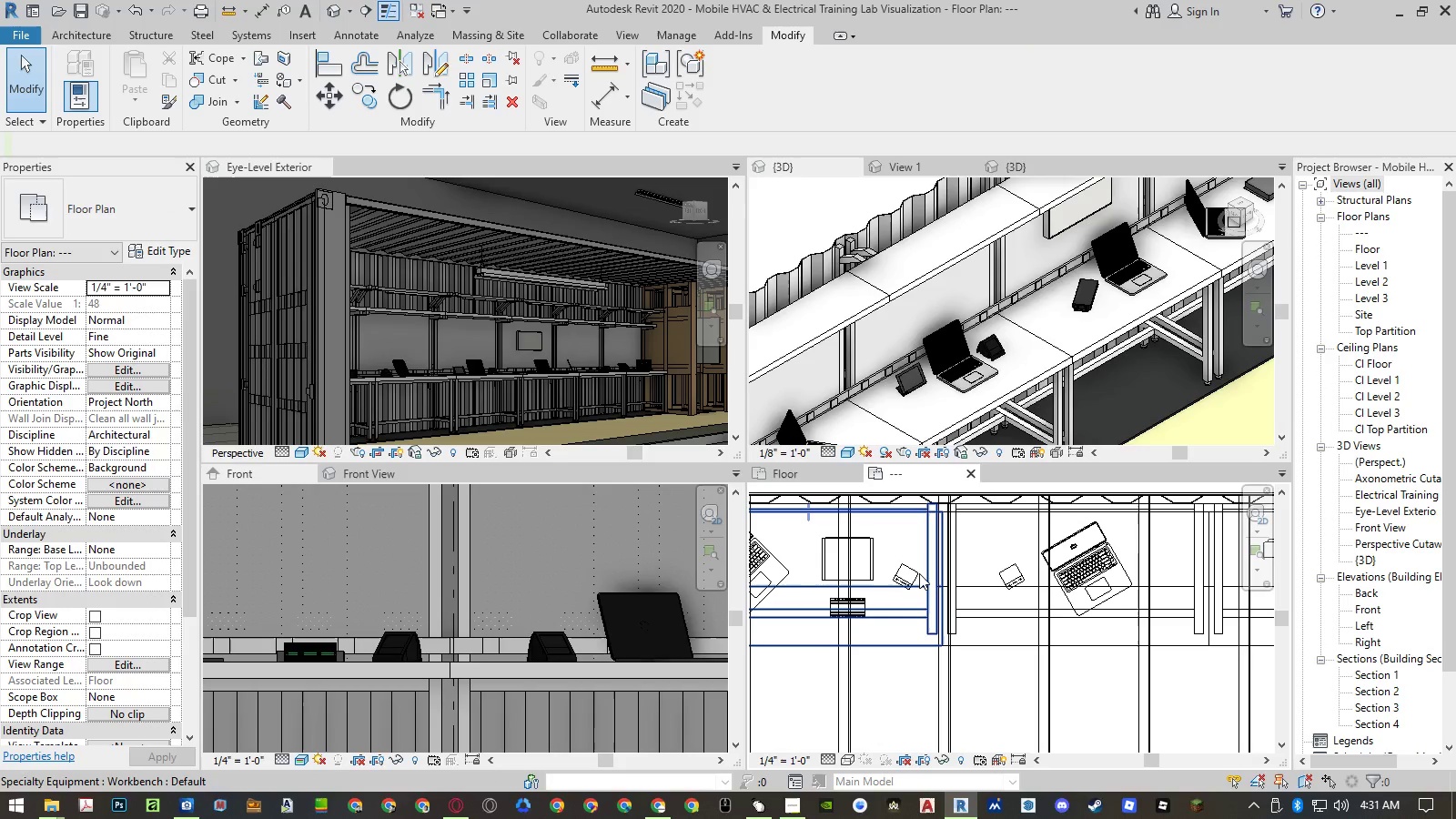 
left_click([918, 573])
 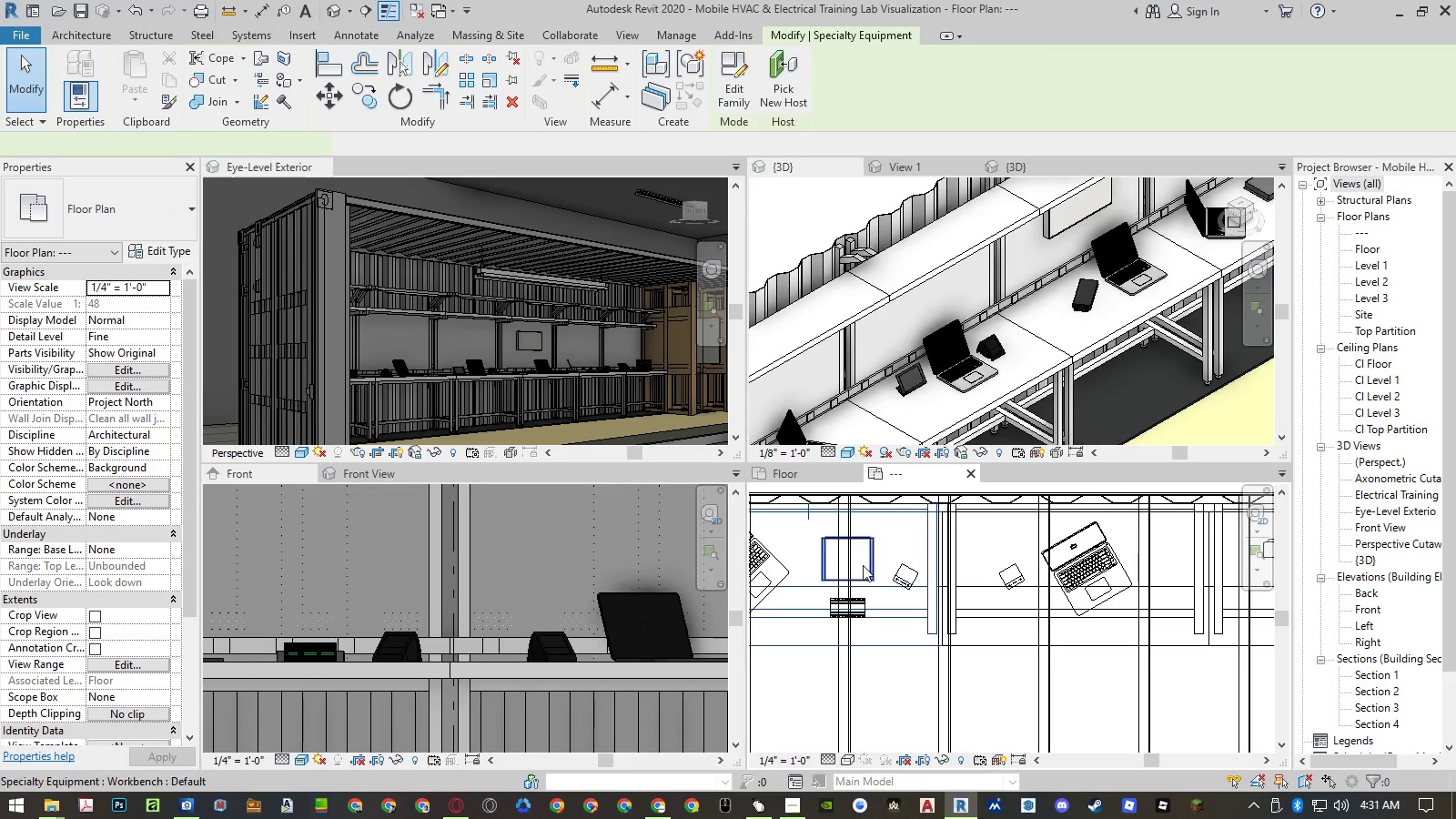 
key(Escape)
 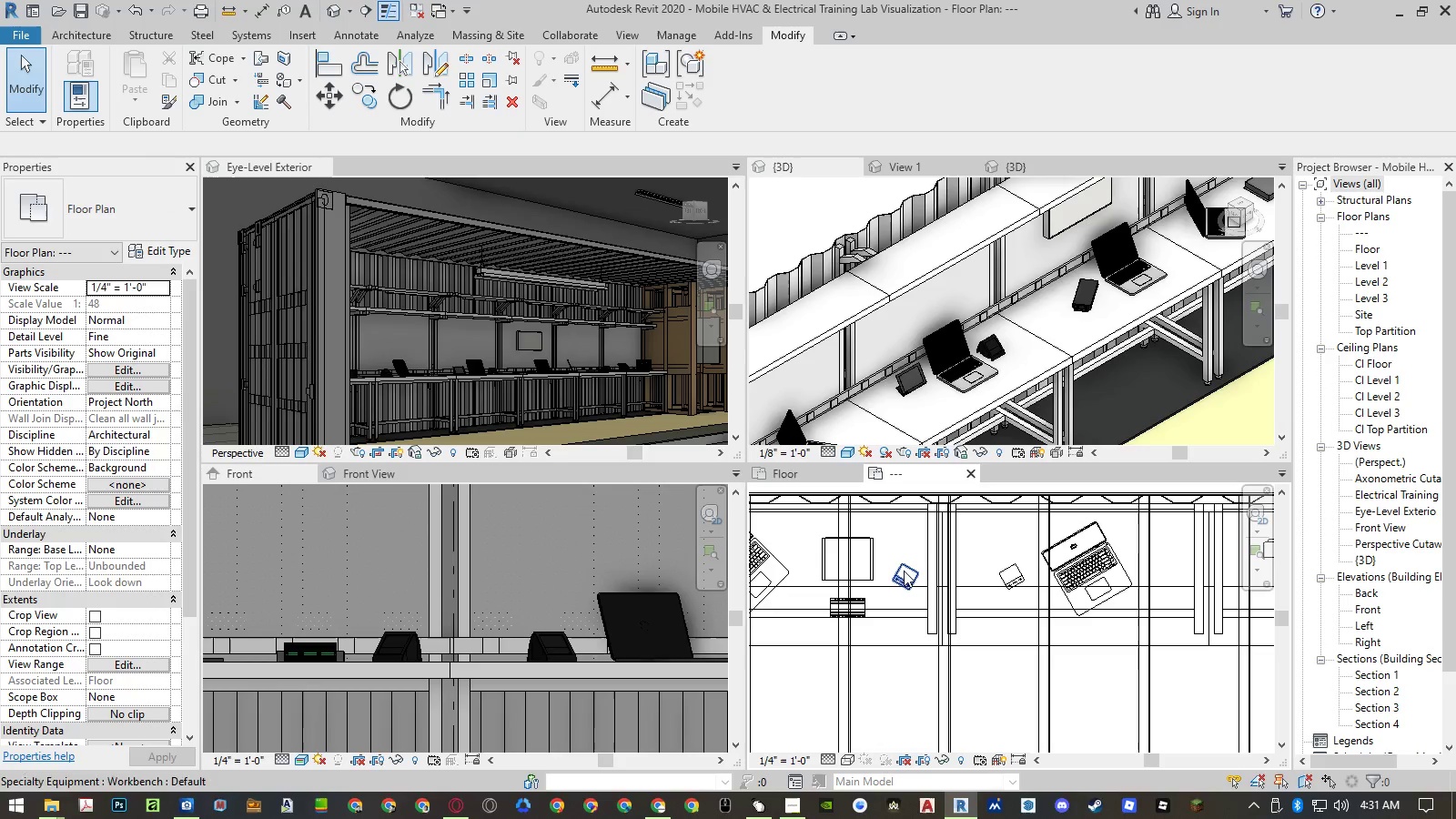 
left_click([905, 568])
 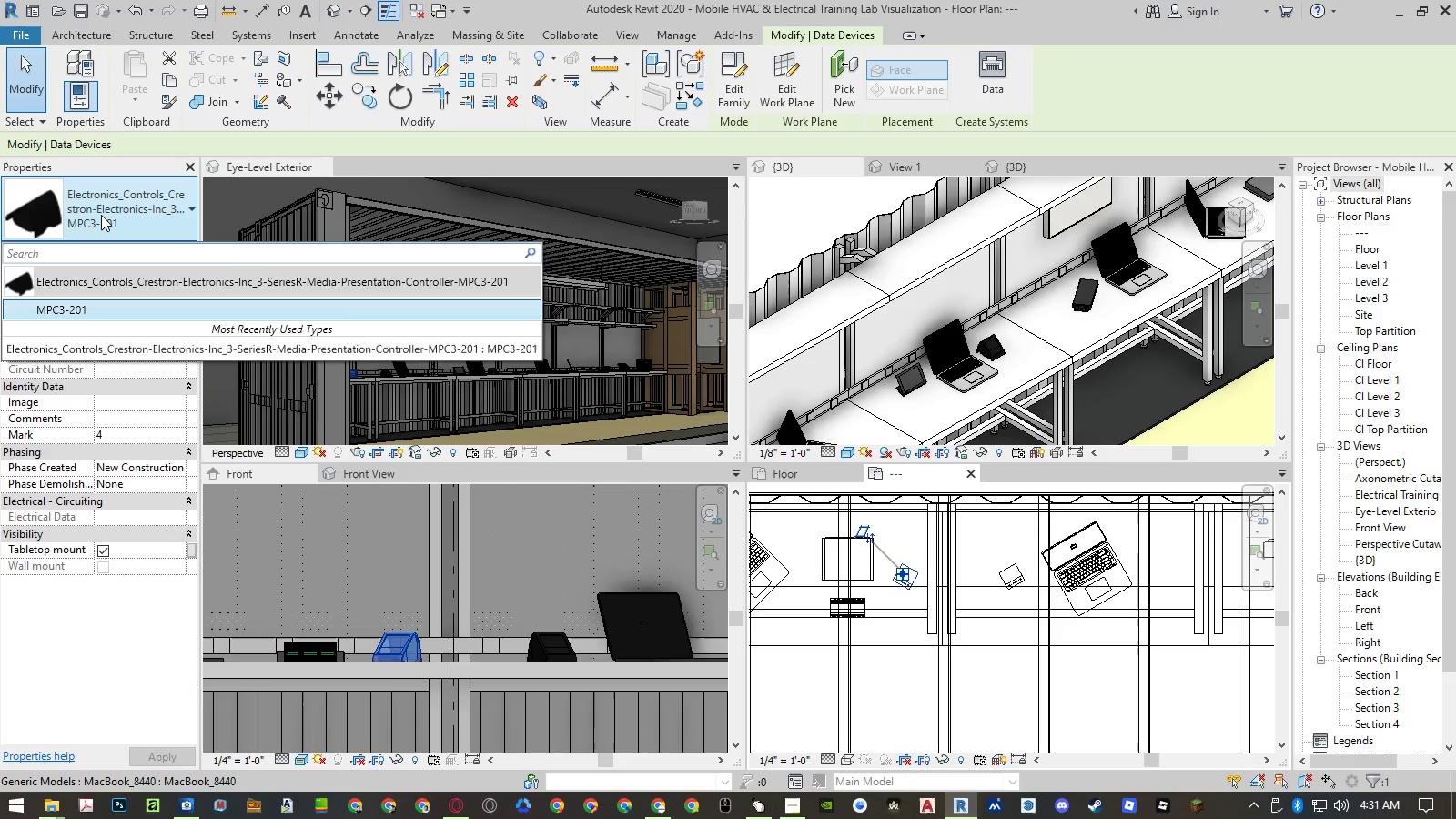 
key(Escape)
 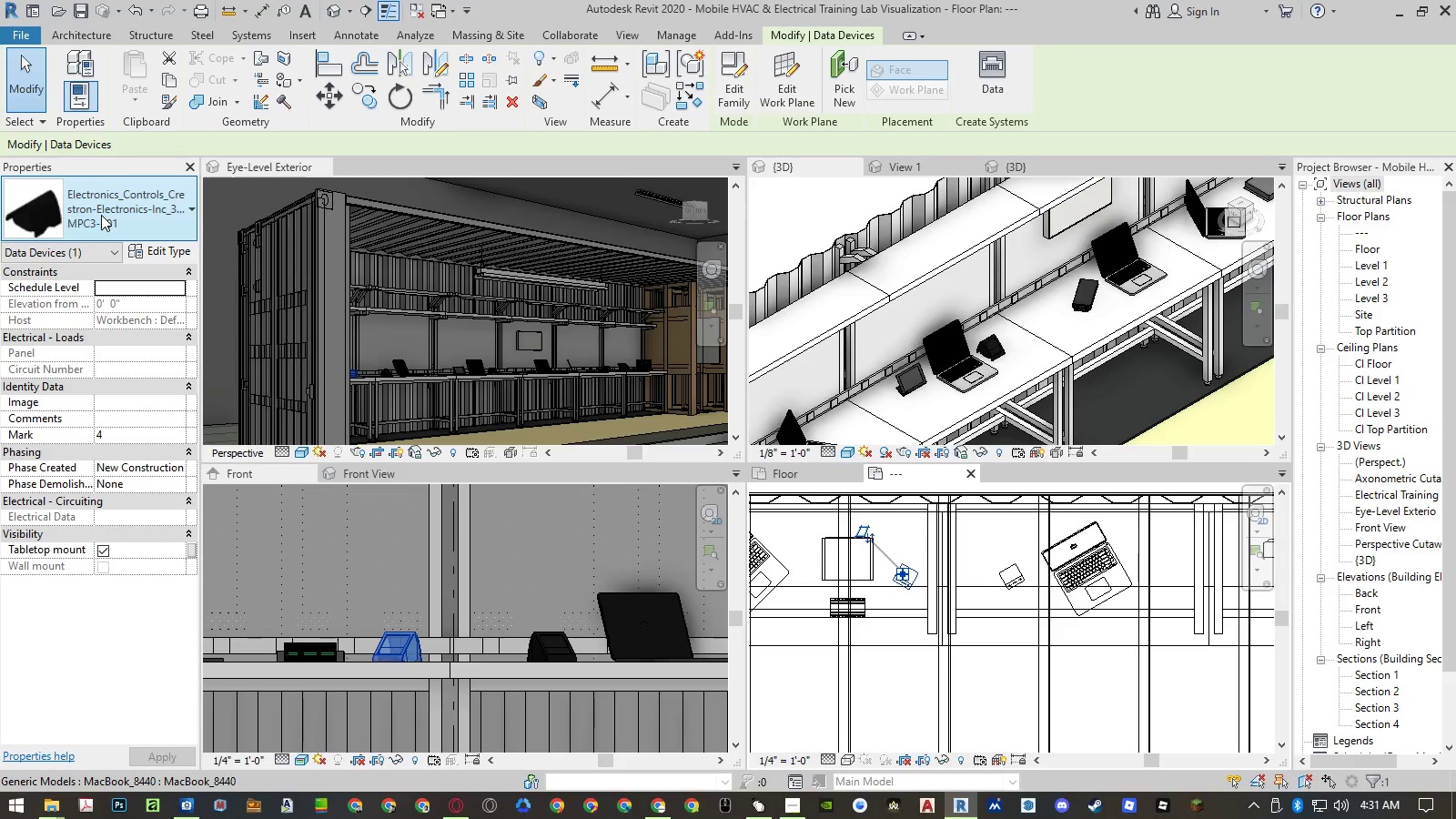 
key(Escape)
 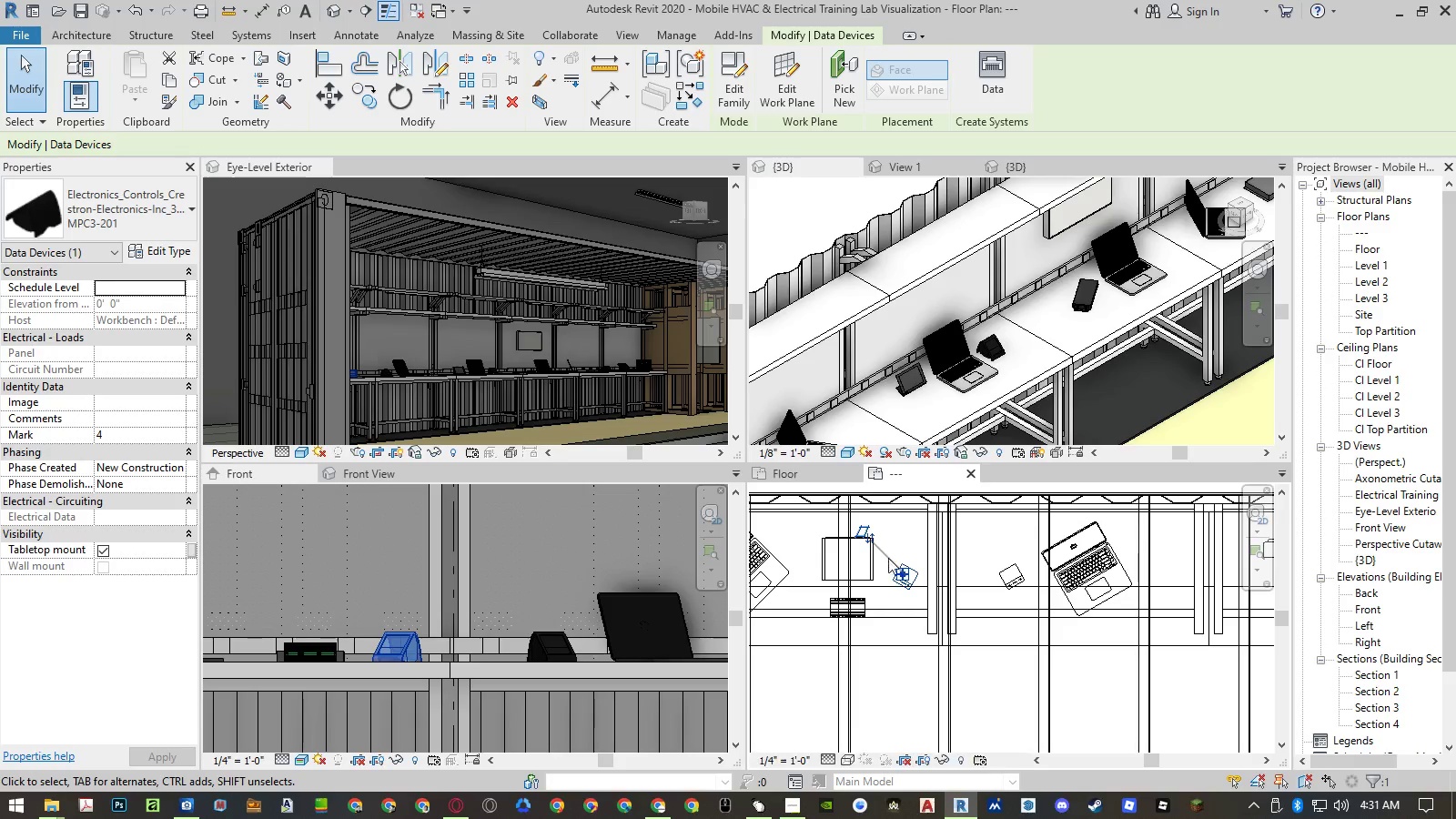 
scroll: coordinate [941, 581], scroll_direction: down, amount: 6.0
 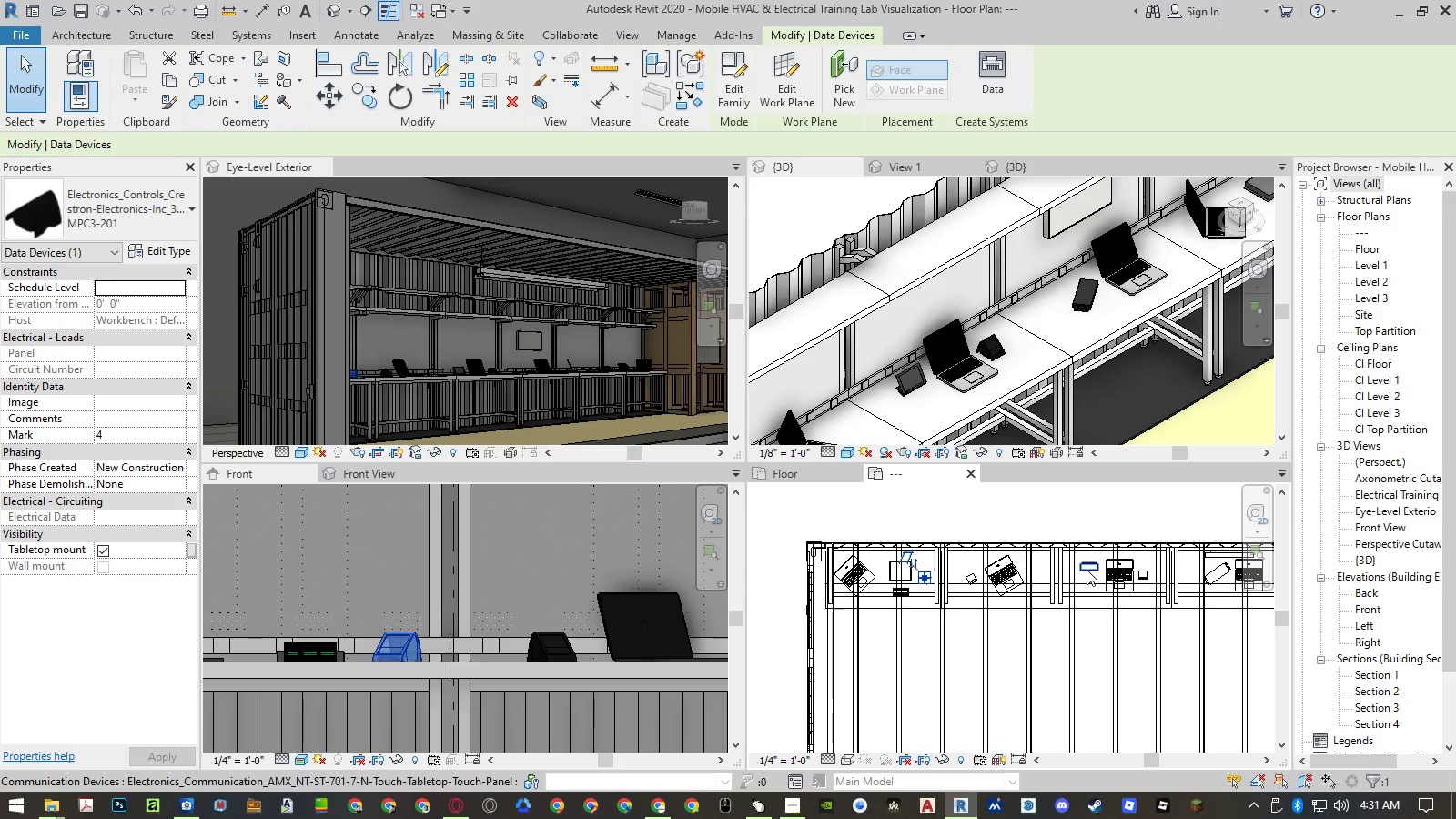 
left_click([1087, 570])
 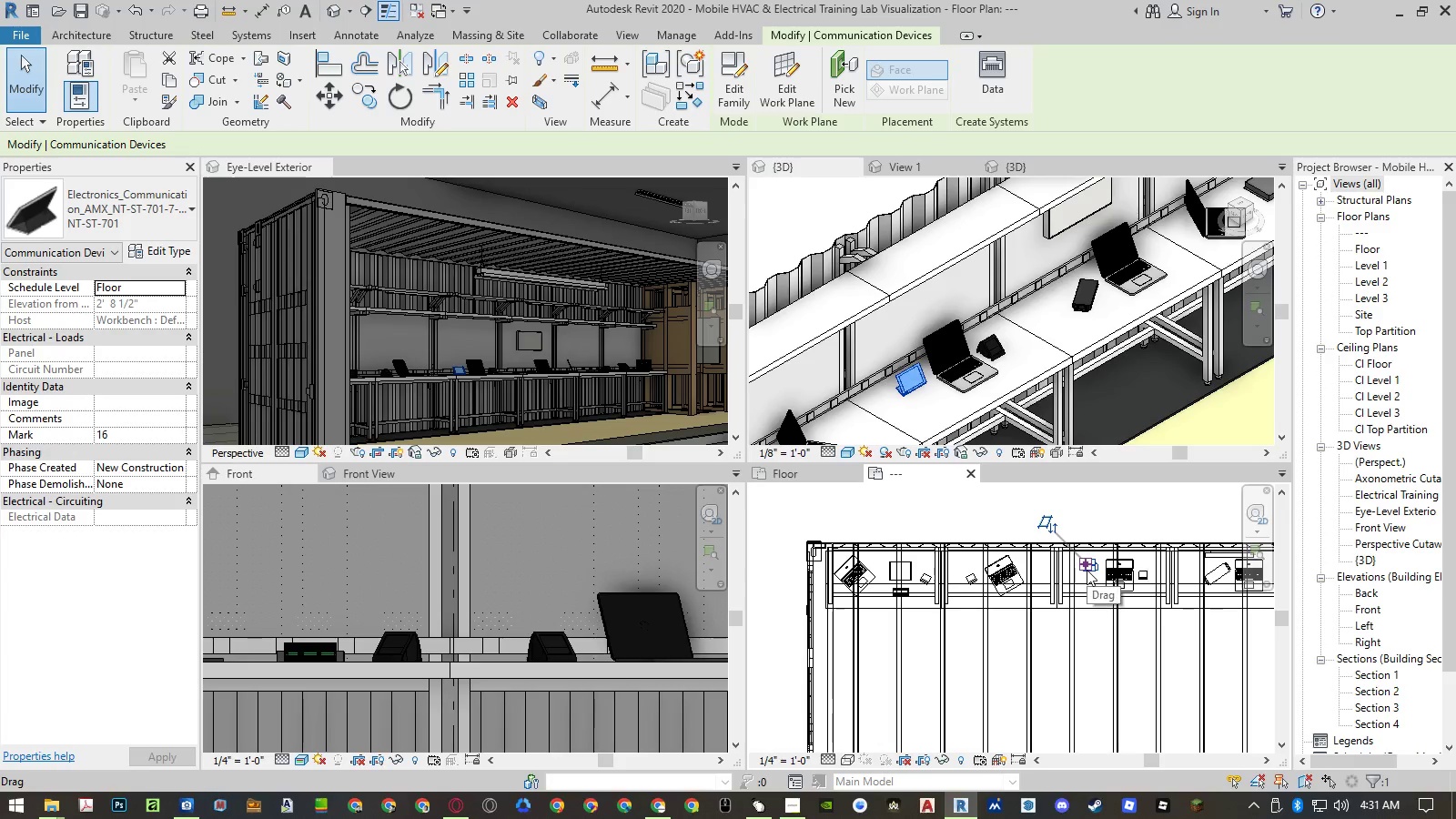 
type(co )
 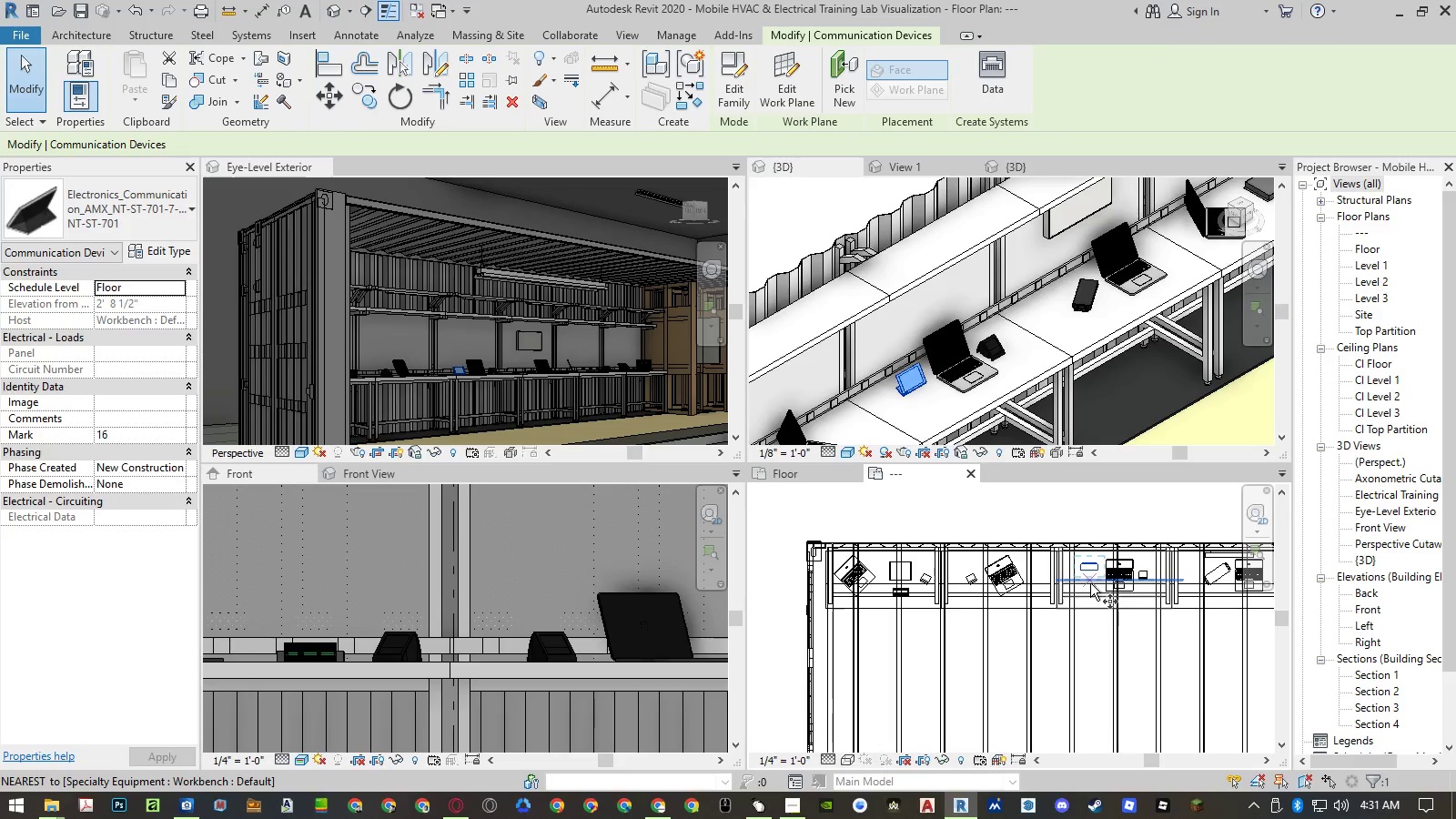 
left_click([1090, 583])
 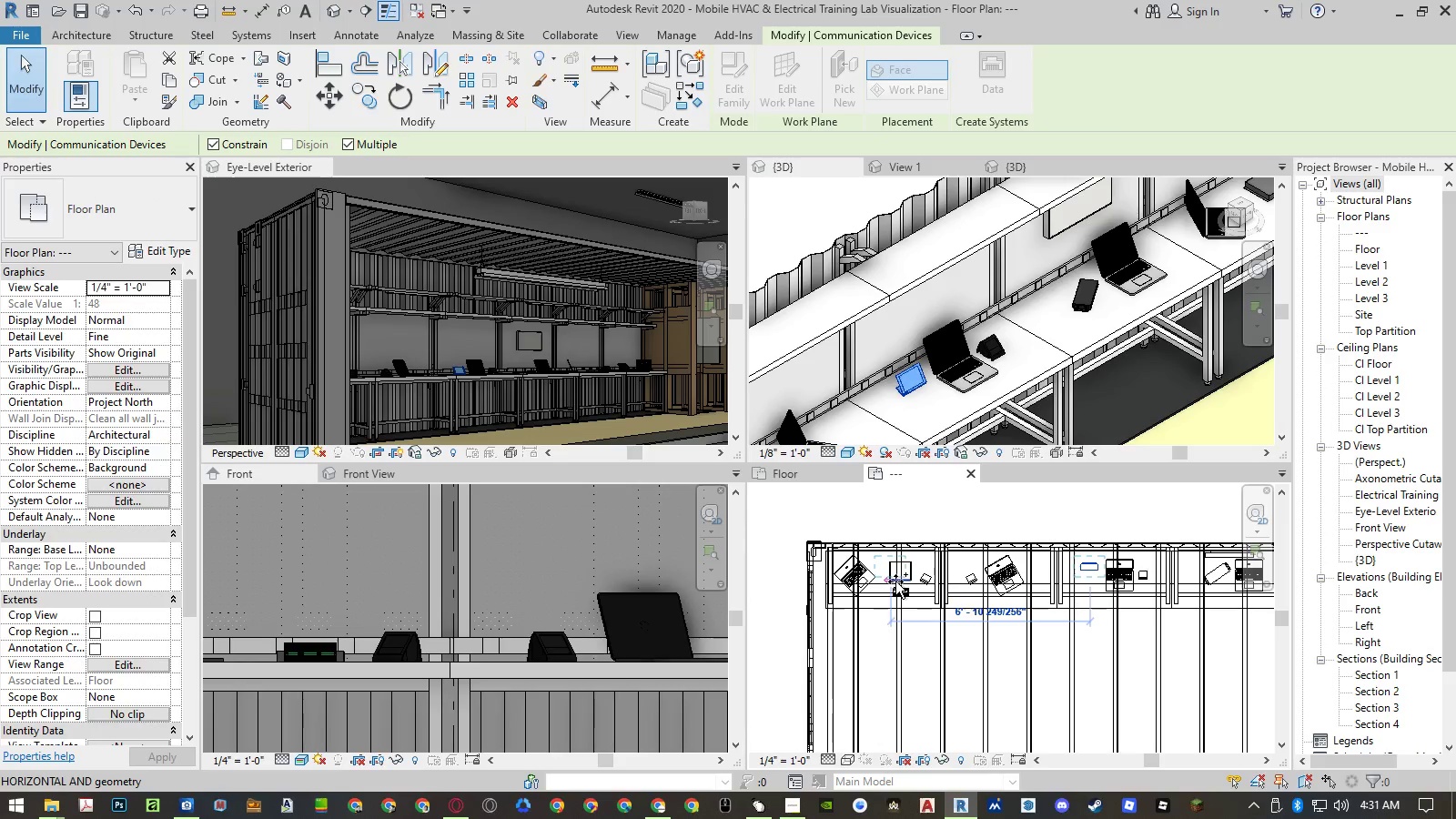 
scroll: coordinate [930, 582], scroll_direction: up, amount: 9.0
 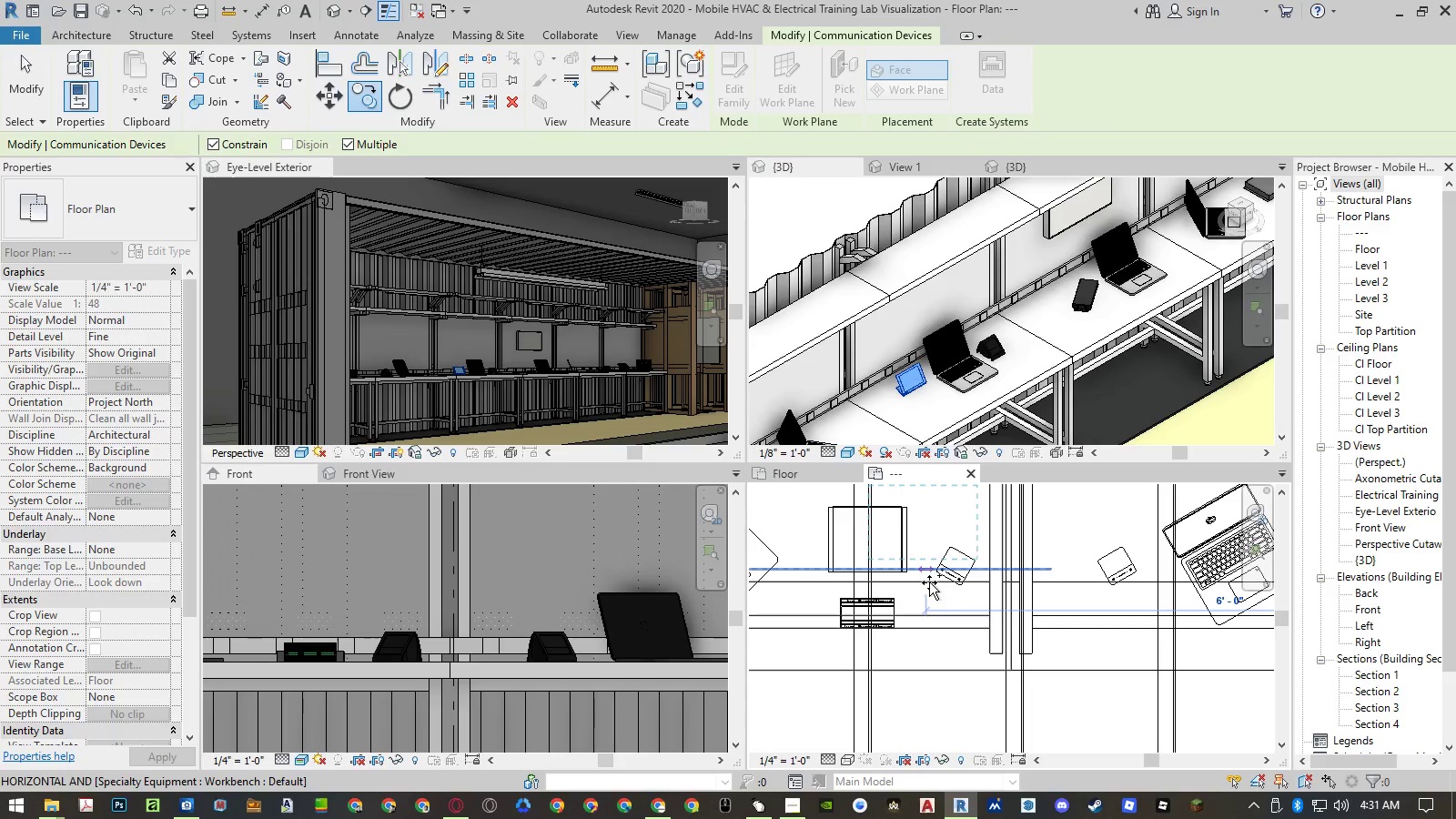 
left_click([928, 582])
 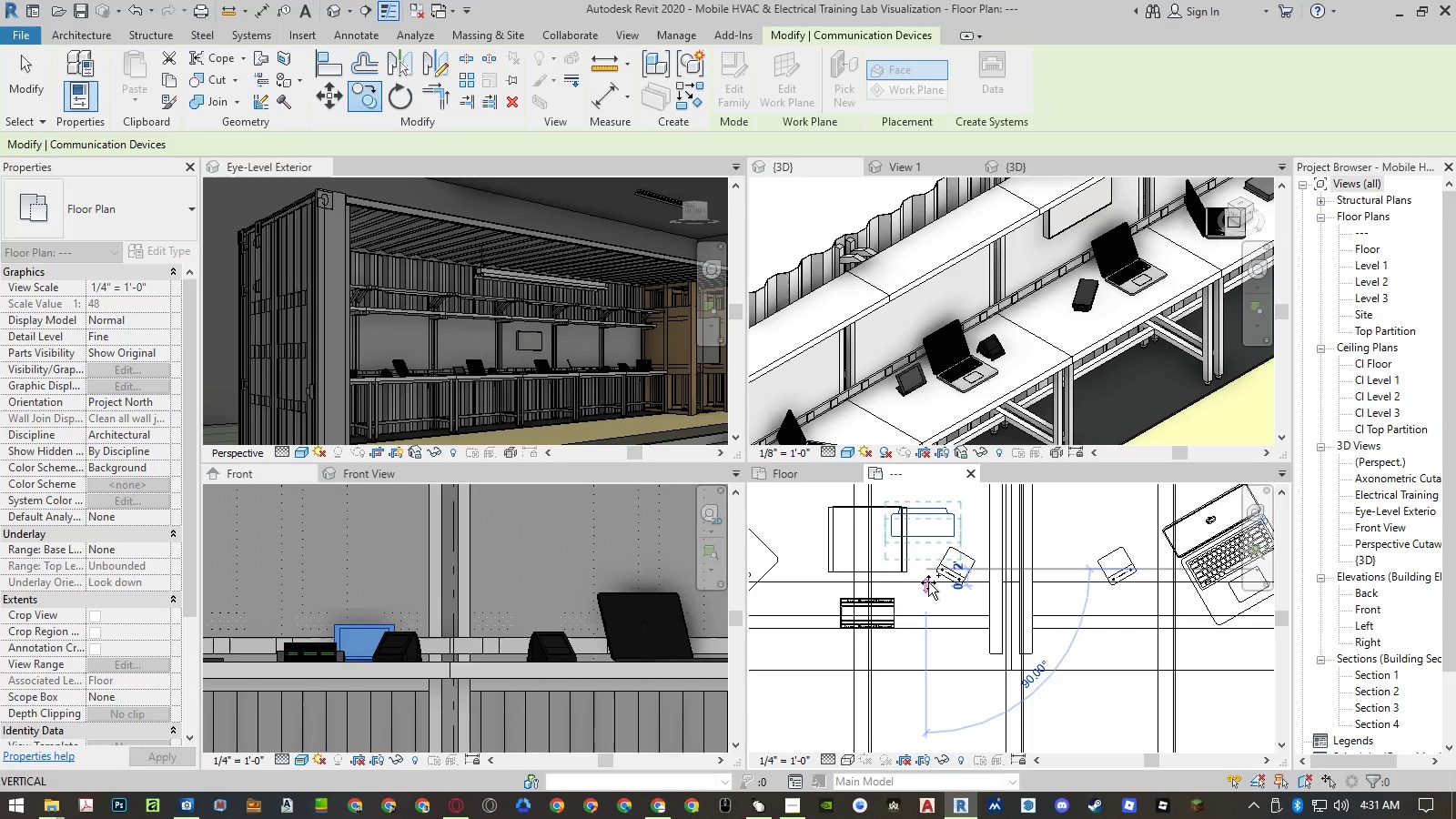 
key(Escape)
 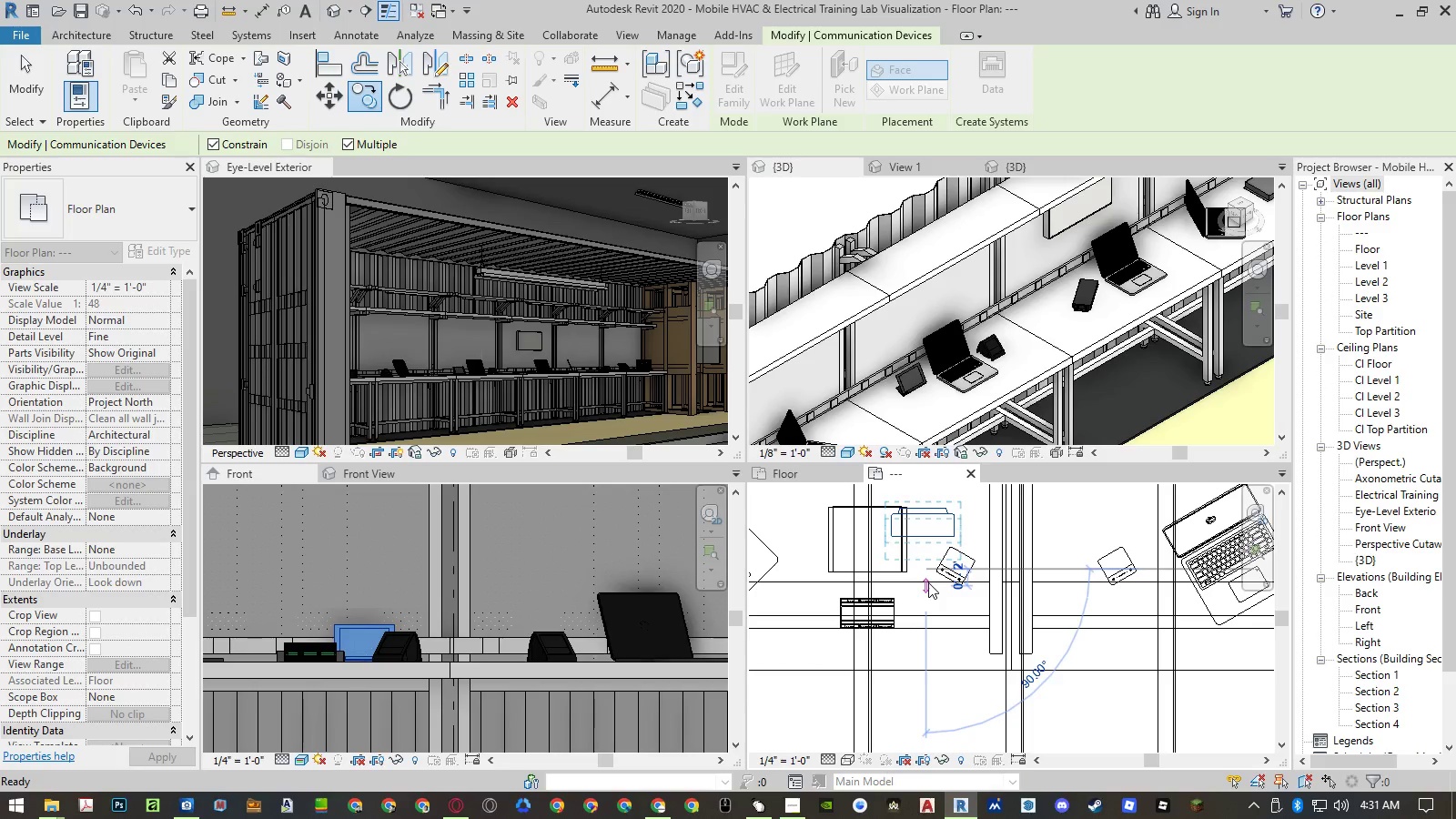 
key(Escape)
 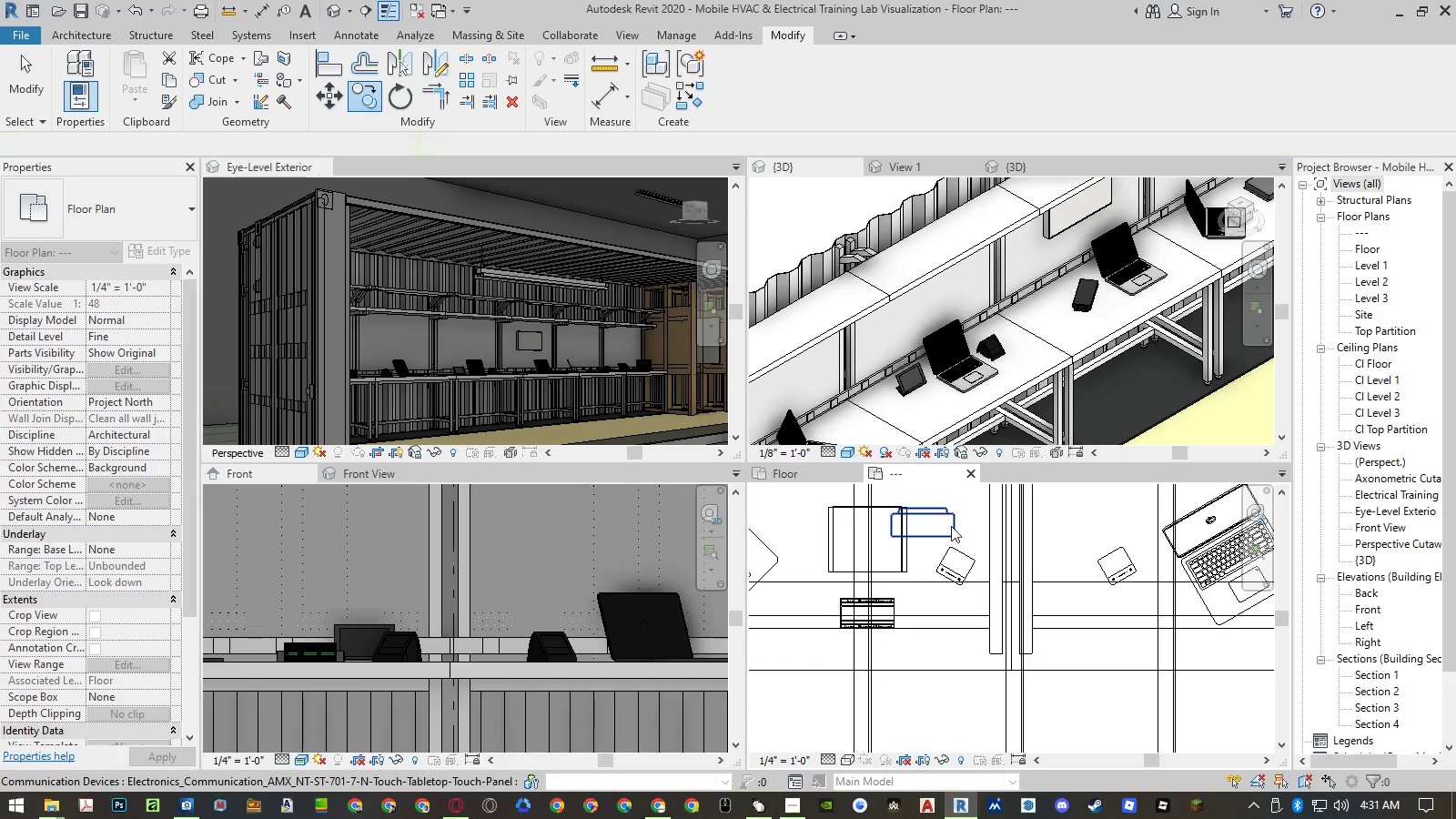 
left_click([951, 526])
 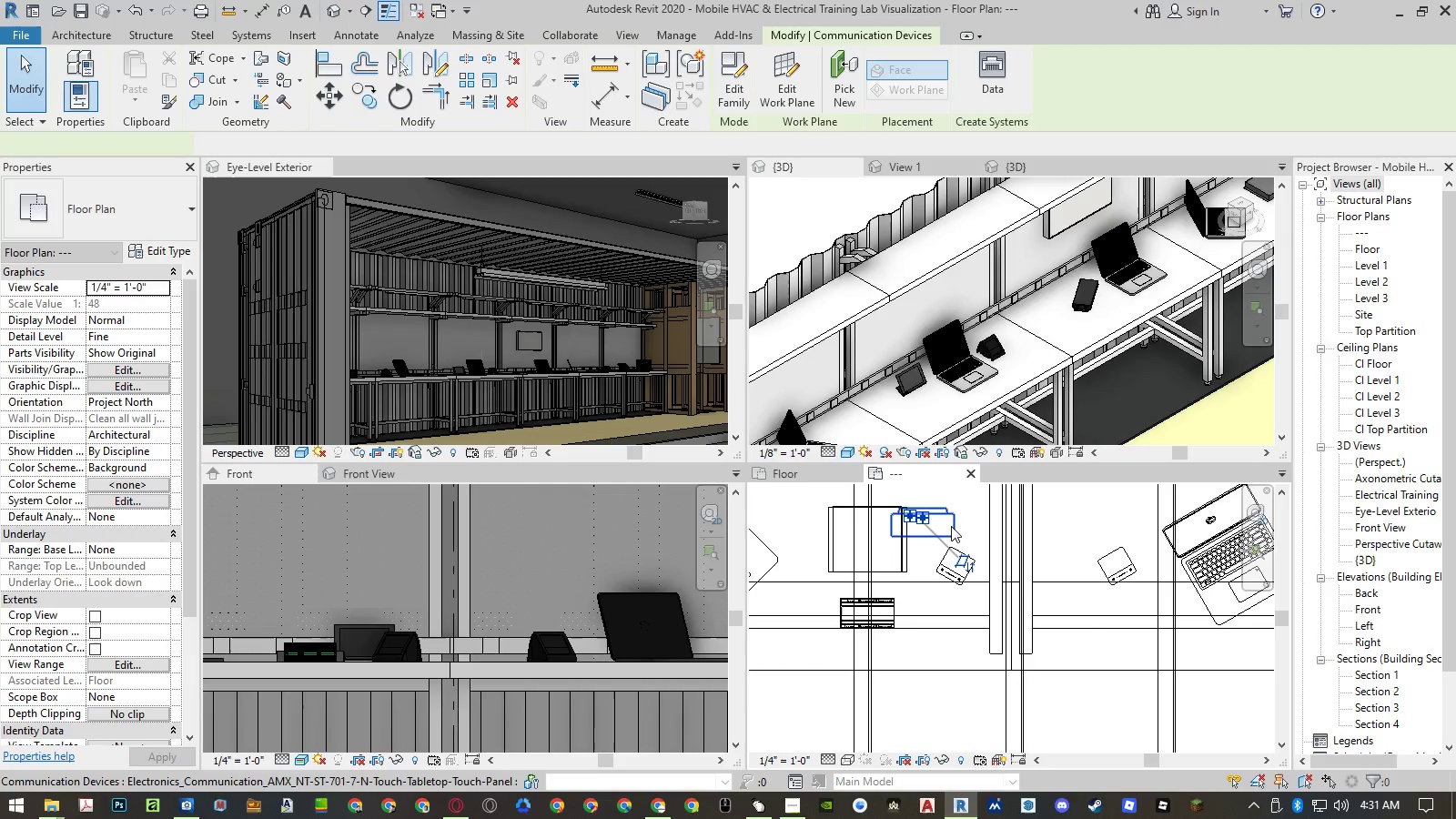 
type(ro )
 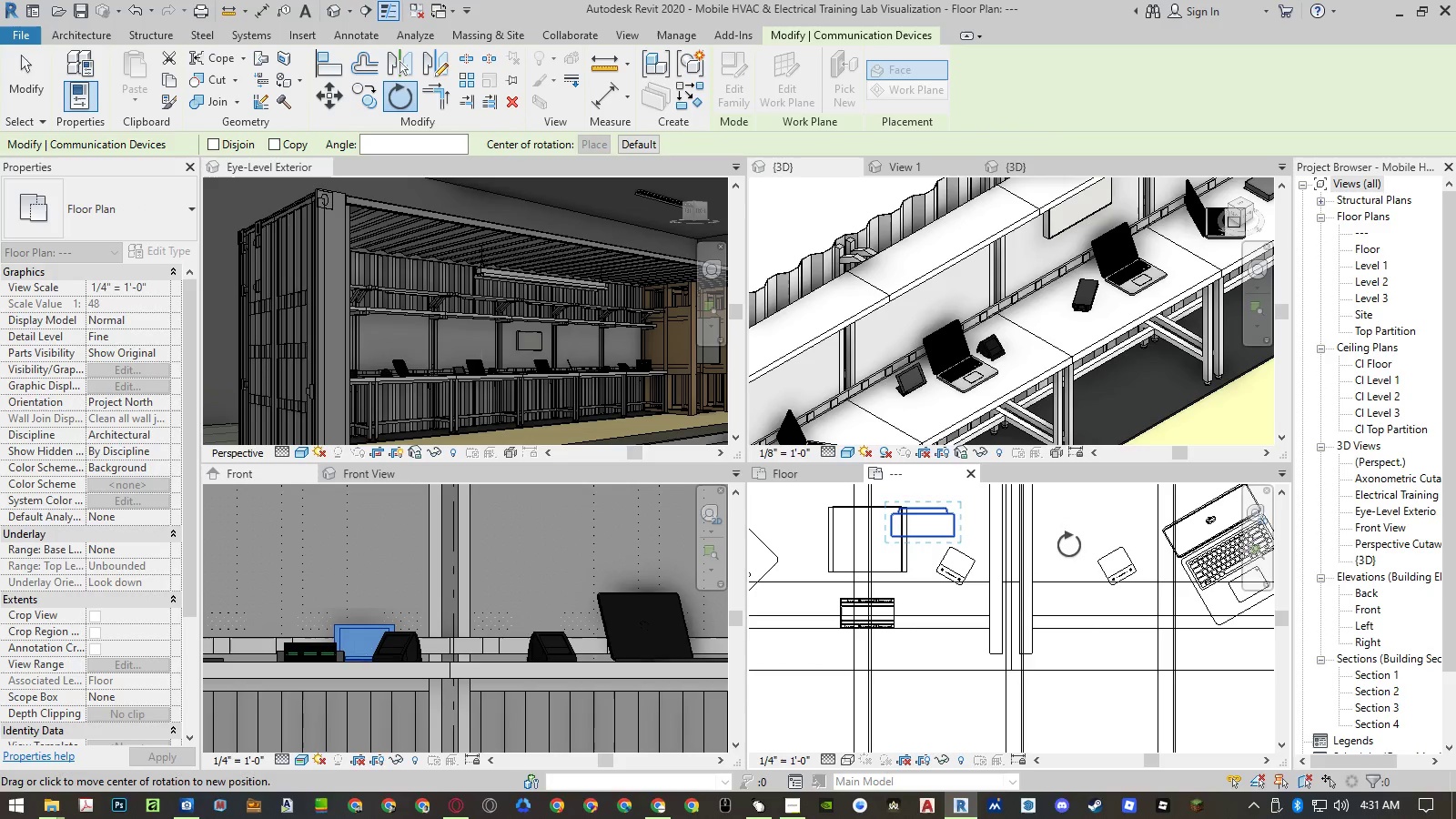 
key(Escape)
 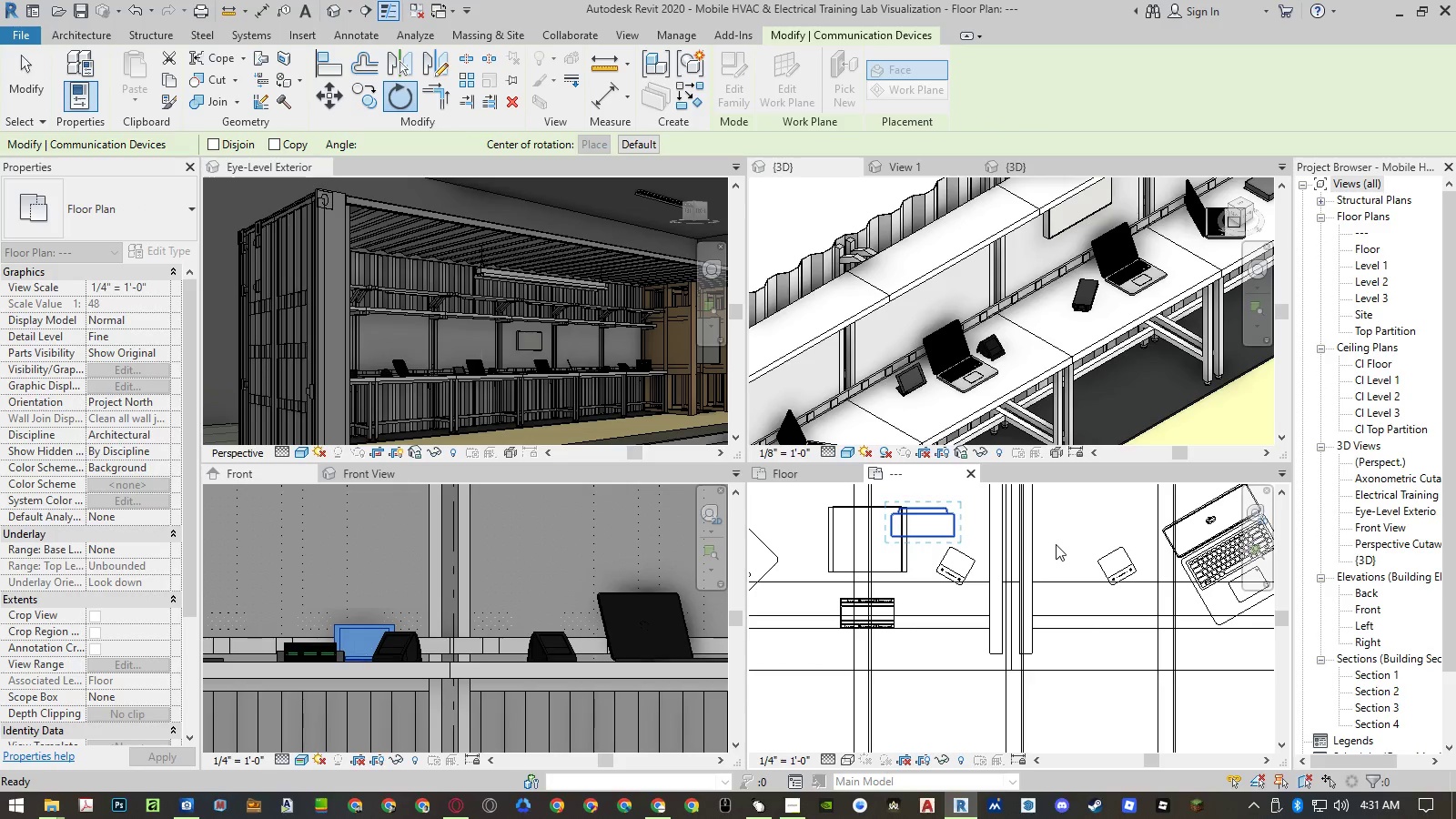 
key(Escape)
 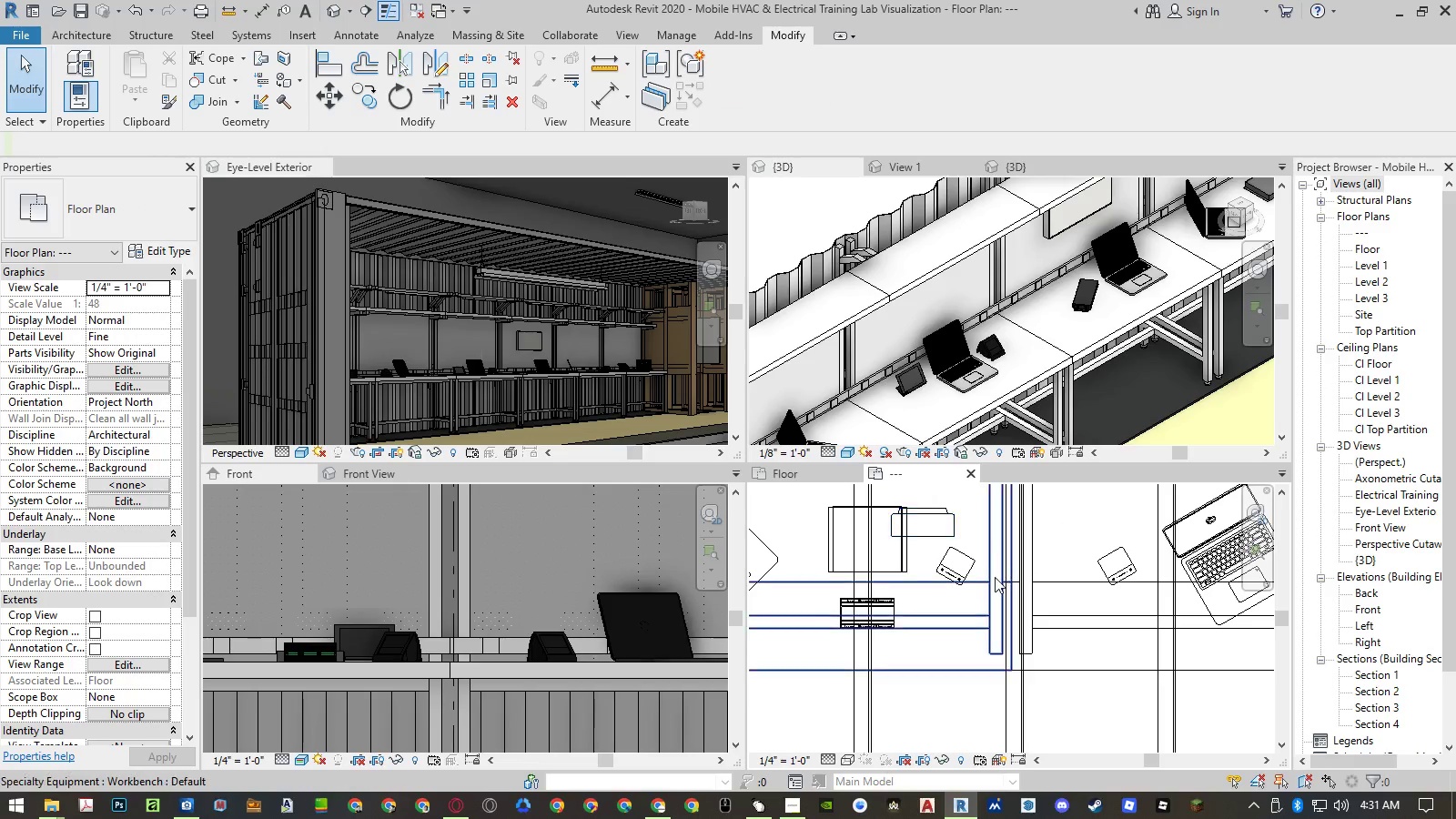 
left_click([955, 529])
 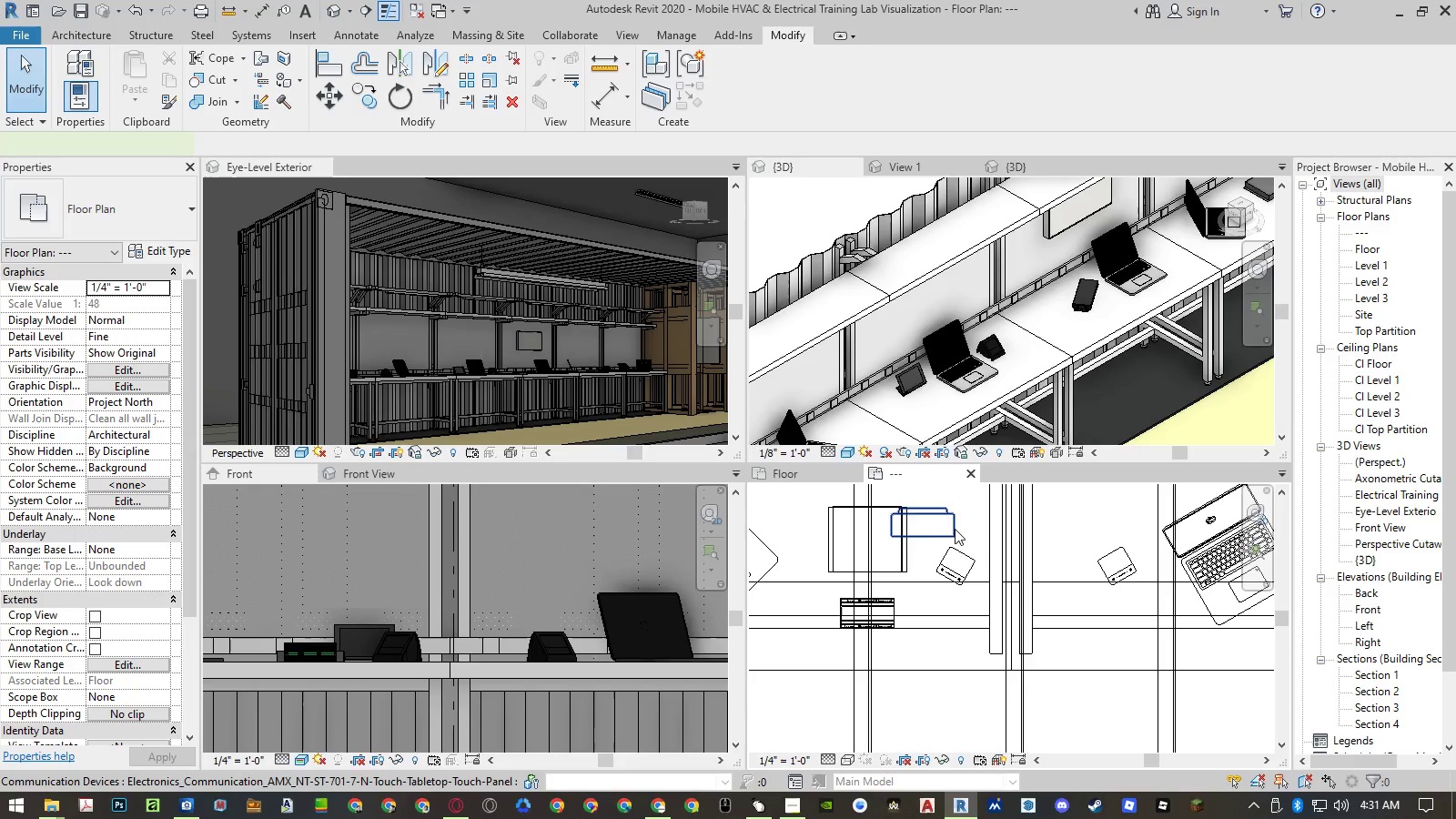 
type(ro )
 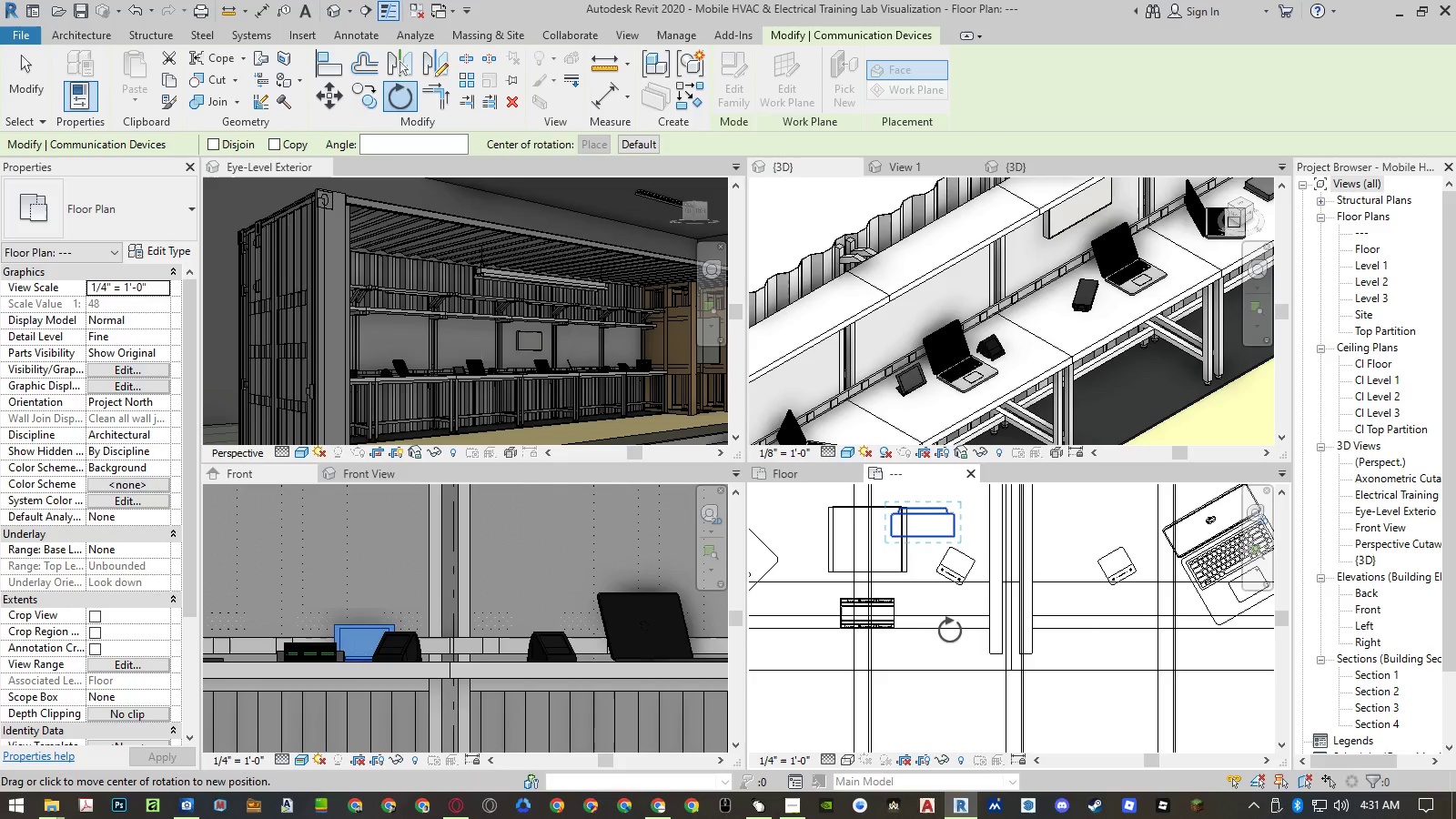 
key(Escape)
 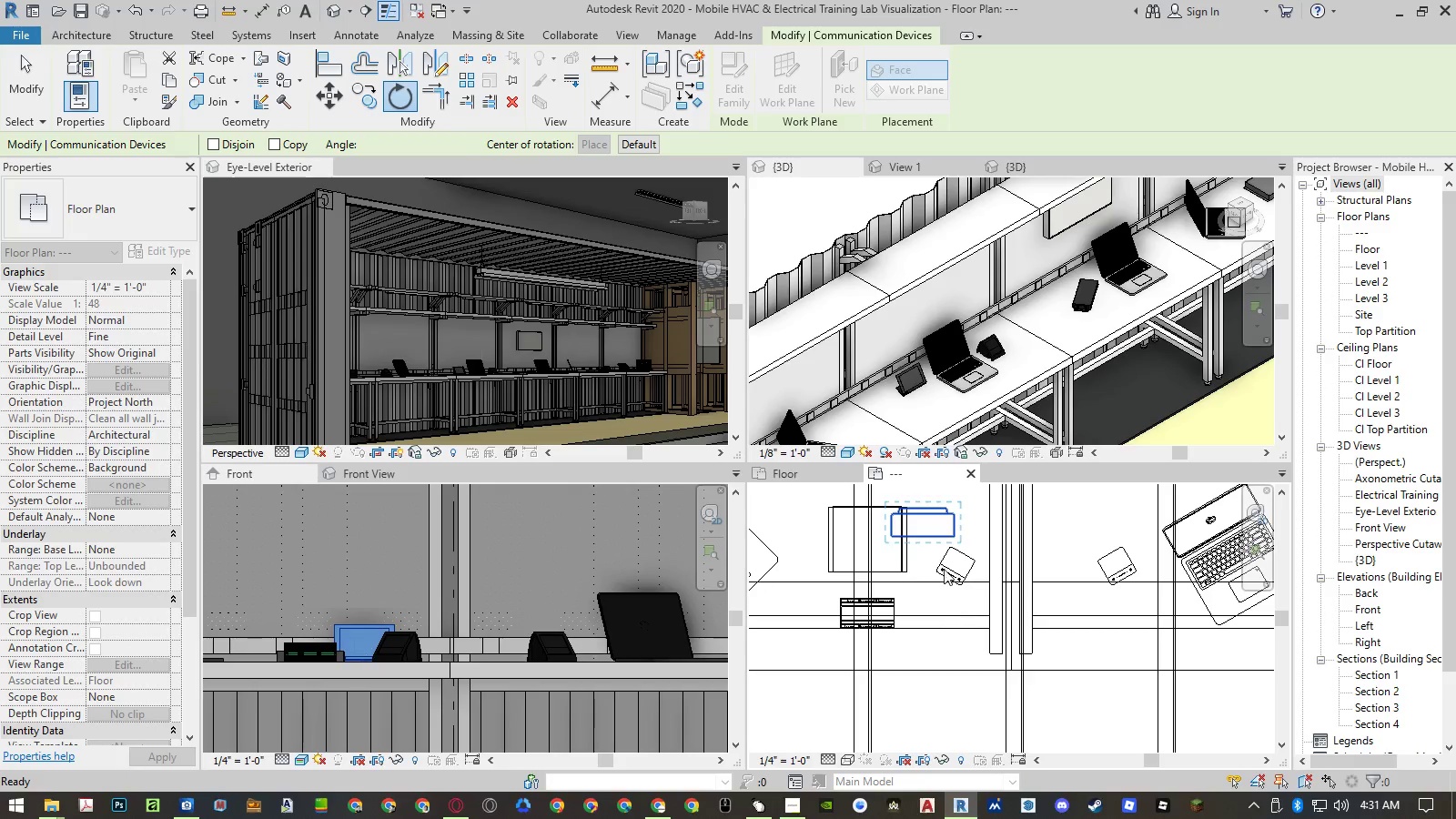 
key(Escape)
 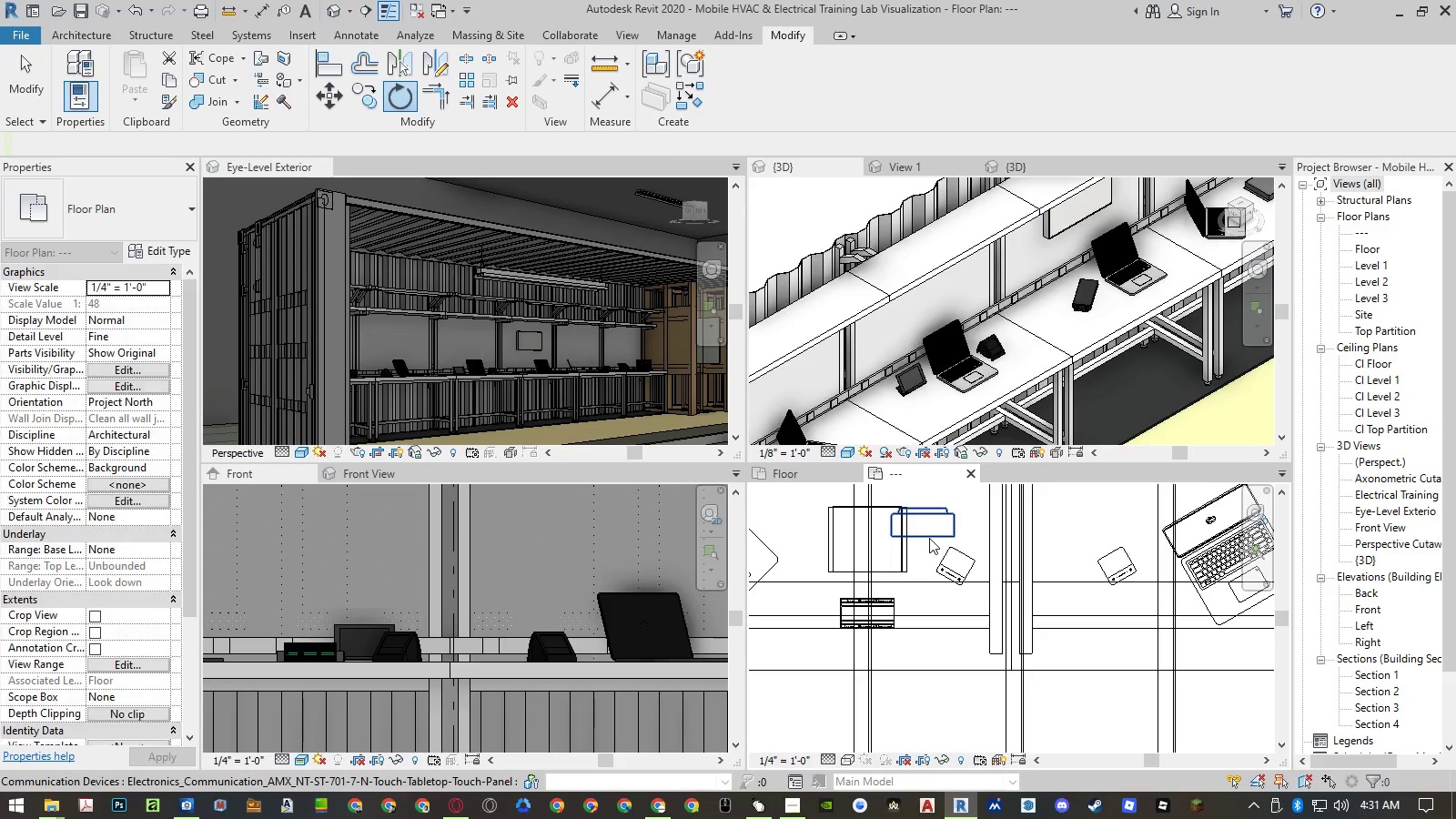 
left_click([929, 538])
 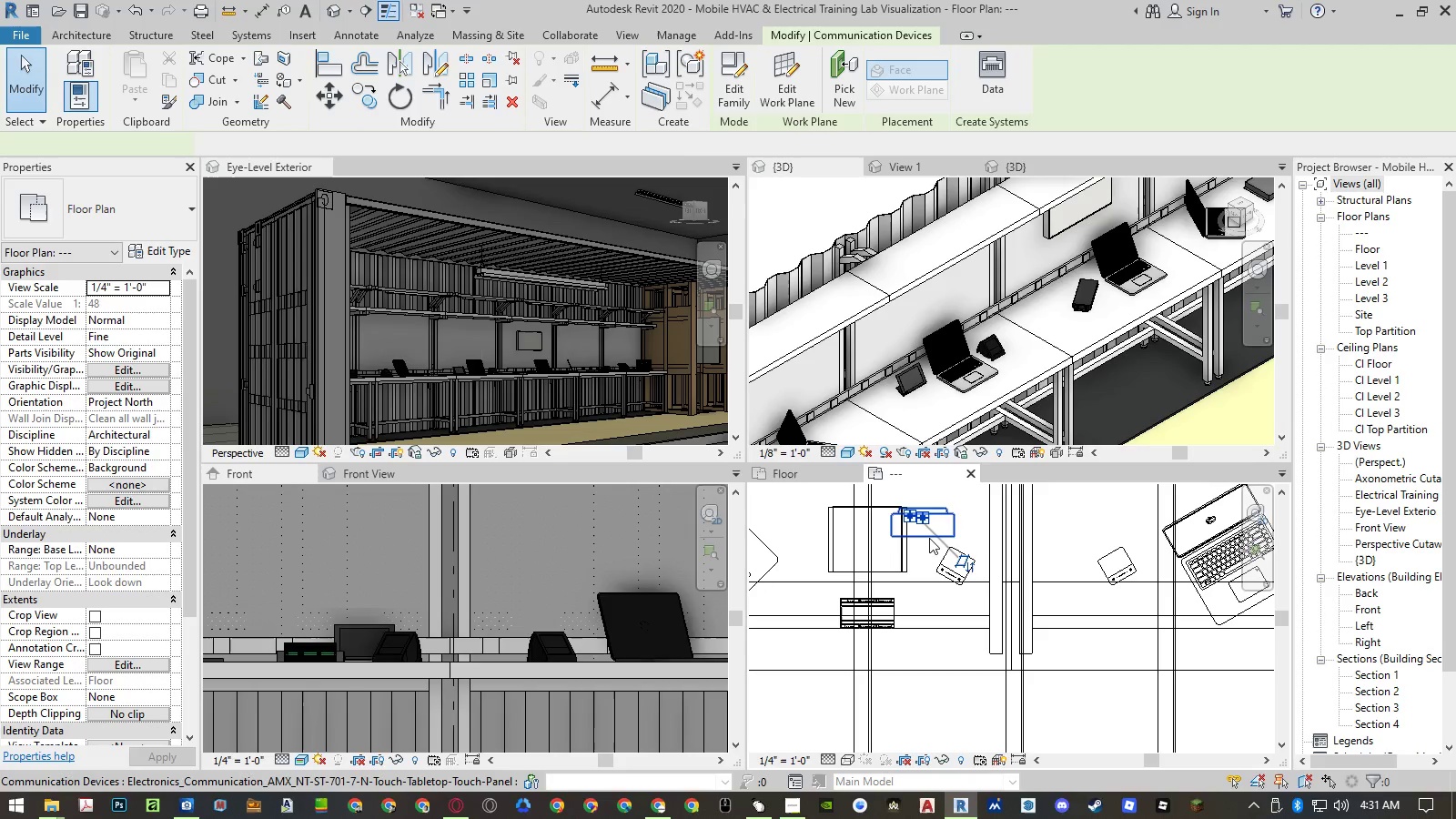 
type(ro)
 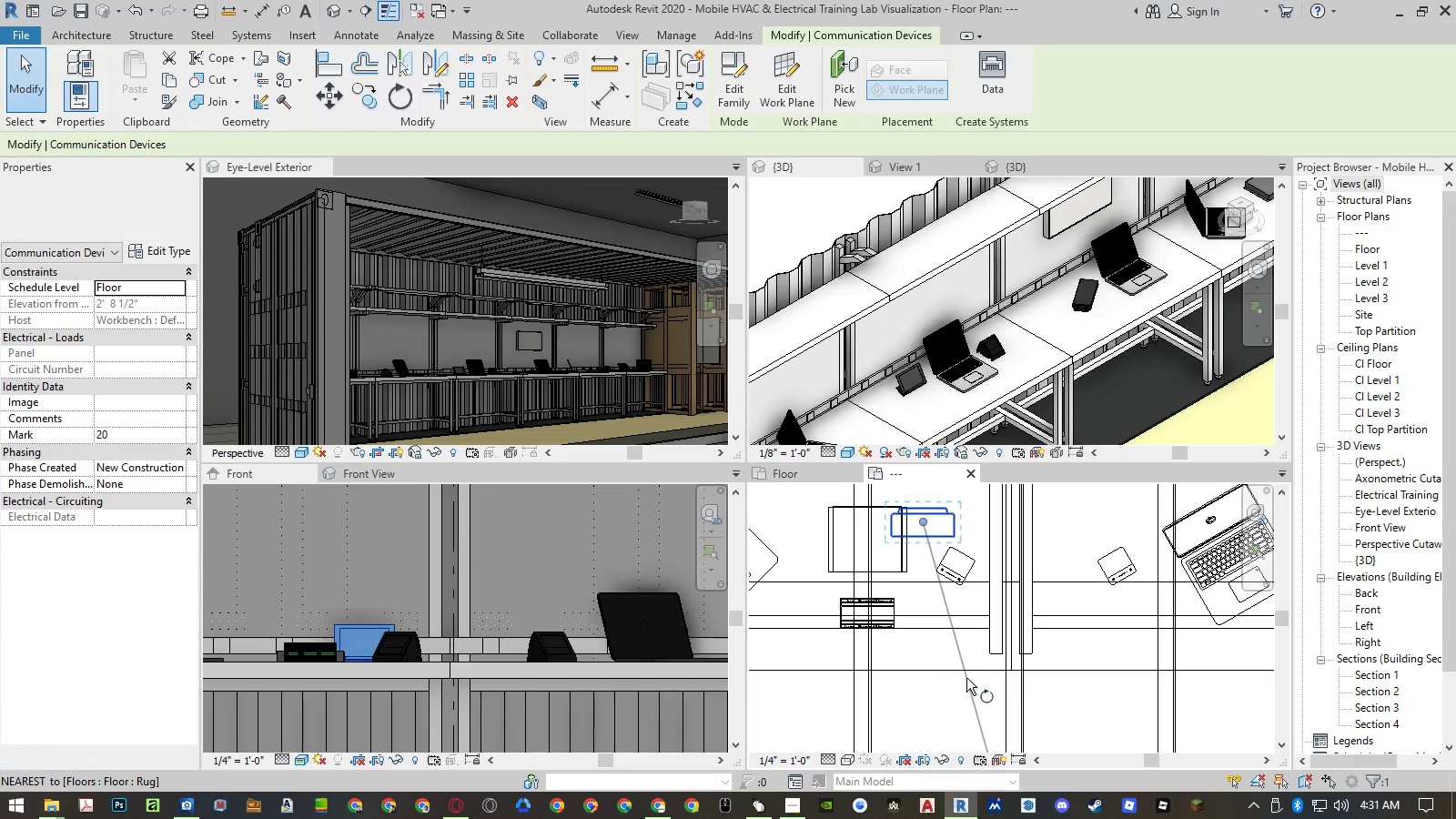 
left_click([969, 683])
 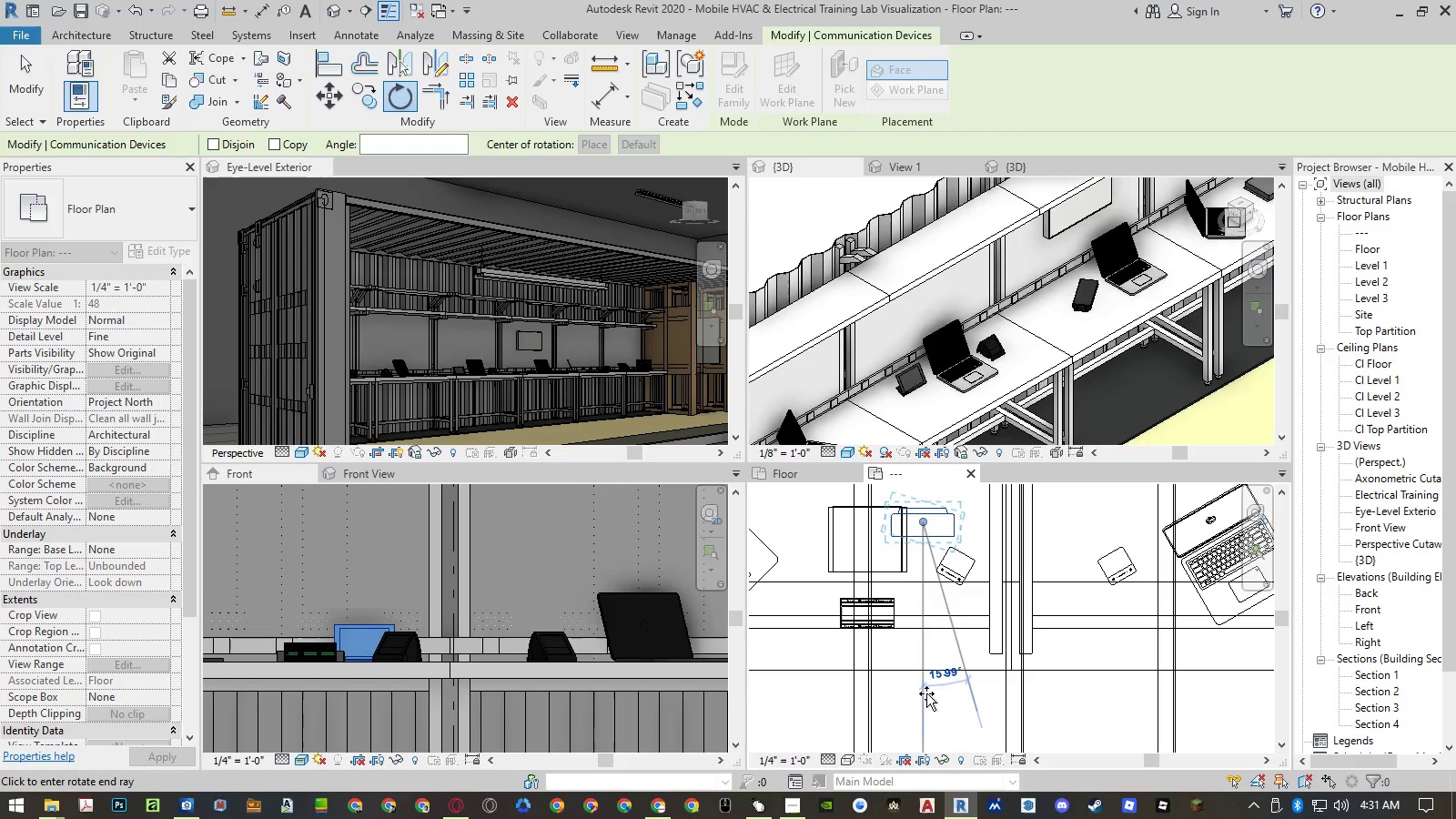 
key(Numpad3)
 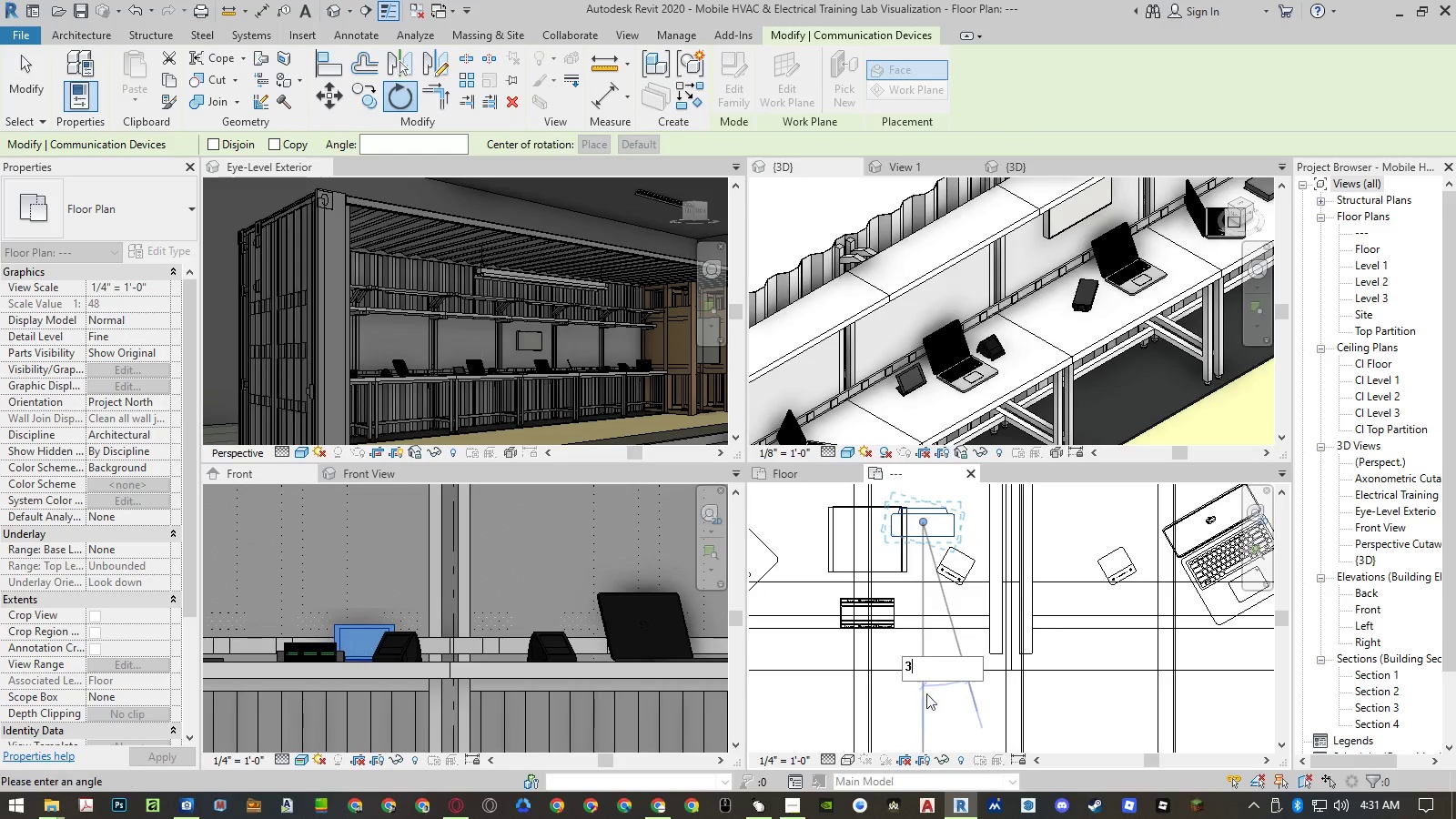 
key(Numpad0)
 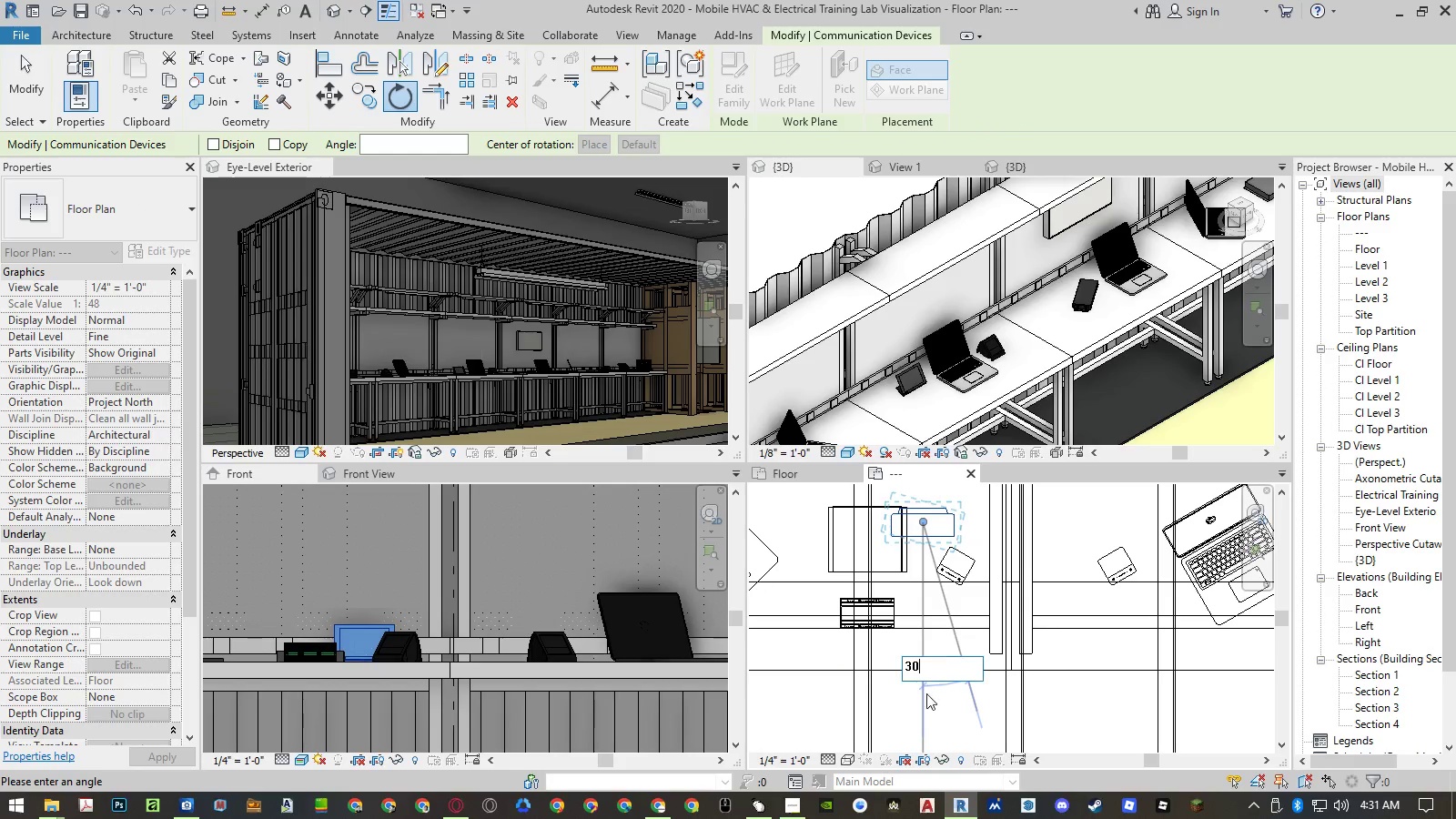 
key(NumpadEnter)
 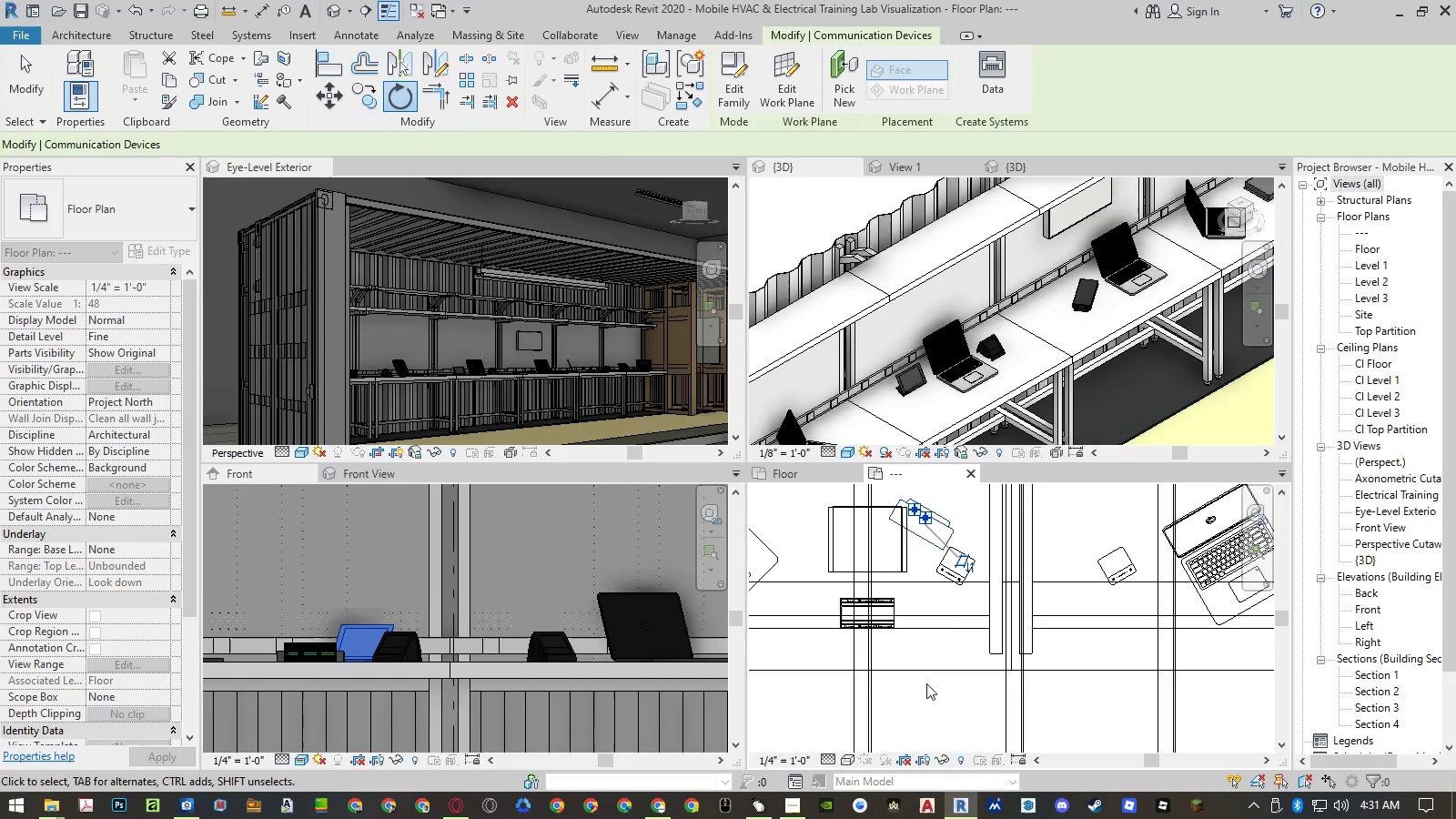 
key(Escape)
 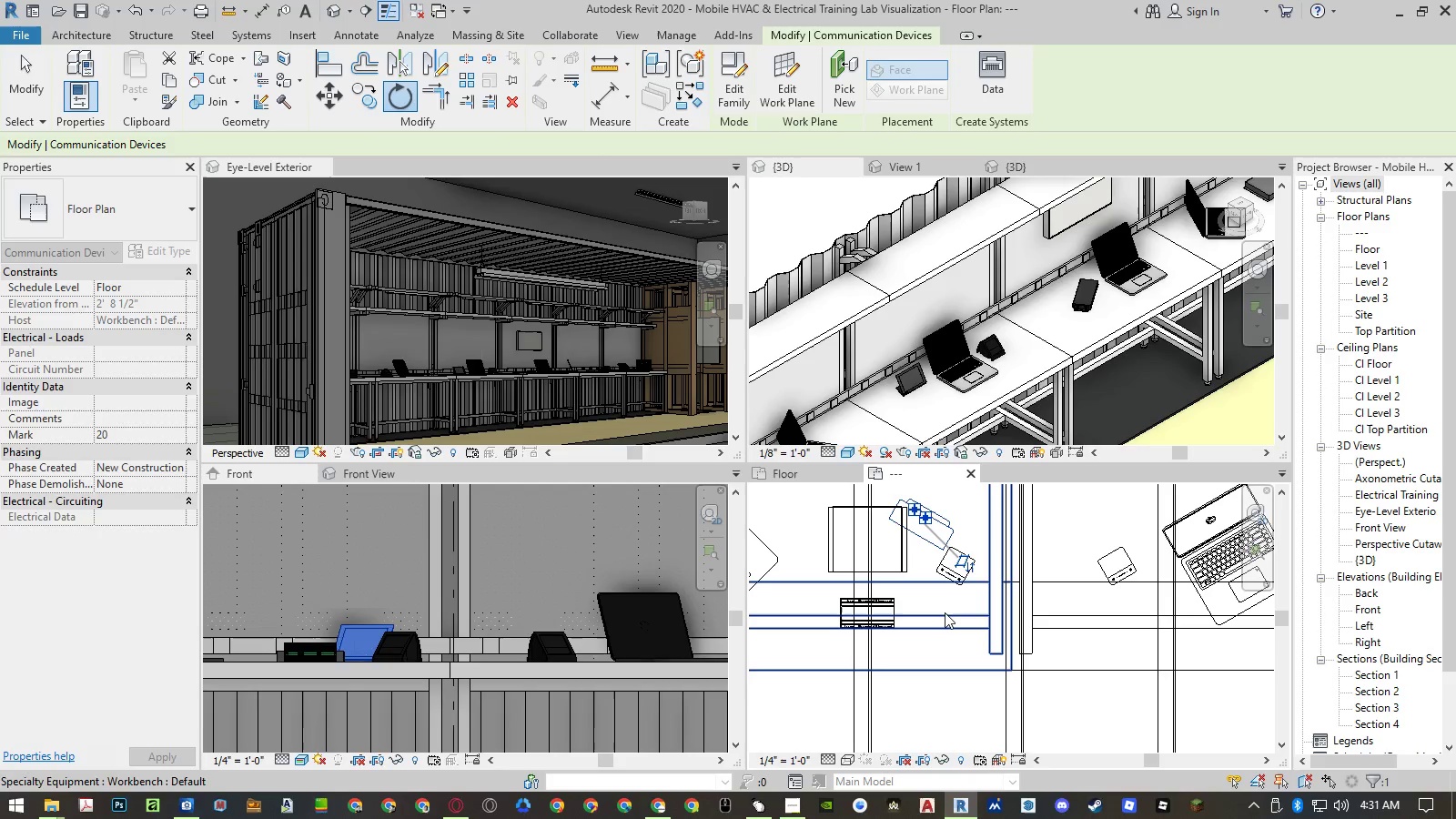 
key(Escape)
 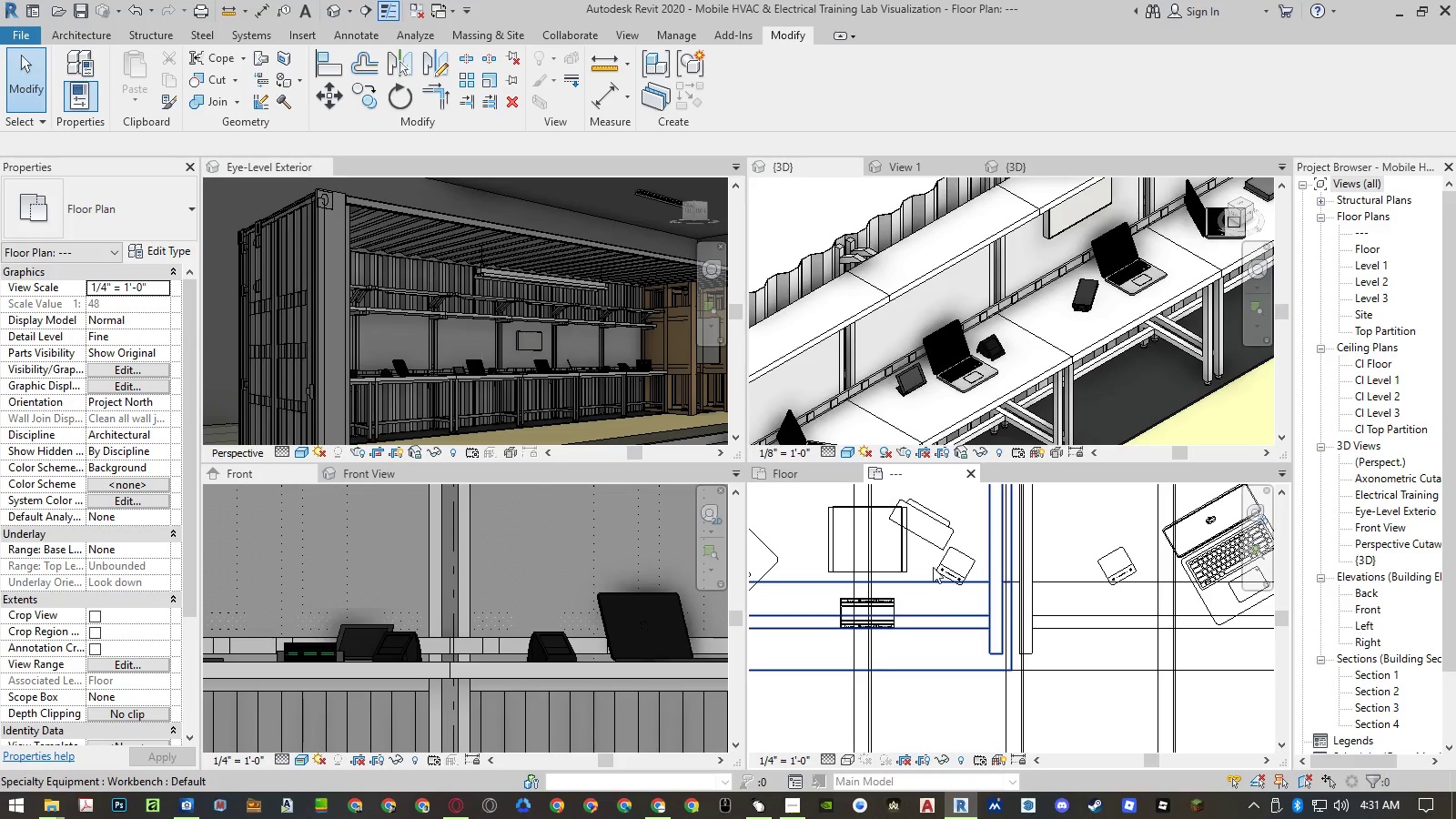 
scroll: coordinate [957, 513], scroll_direction: up, amount: 5.0
 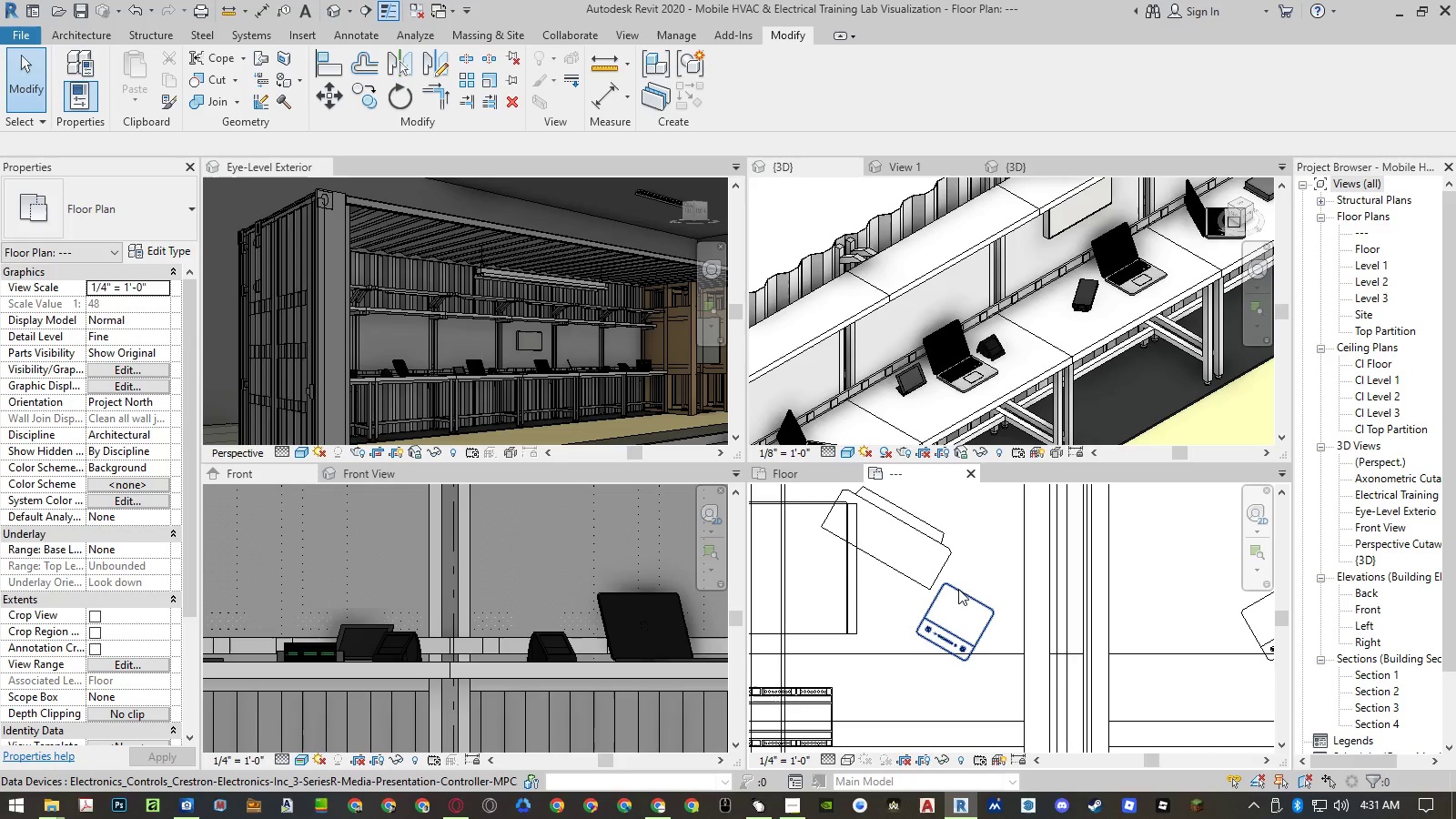 
left_click([959, 590])
 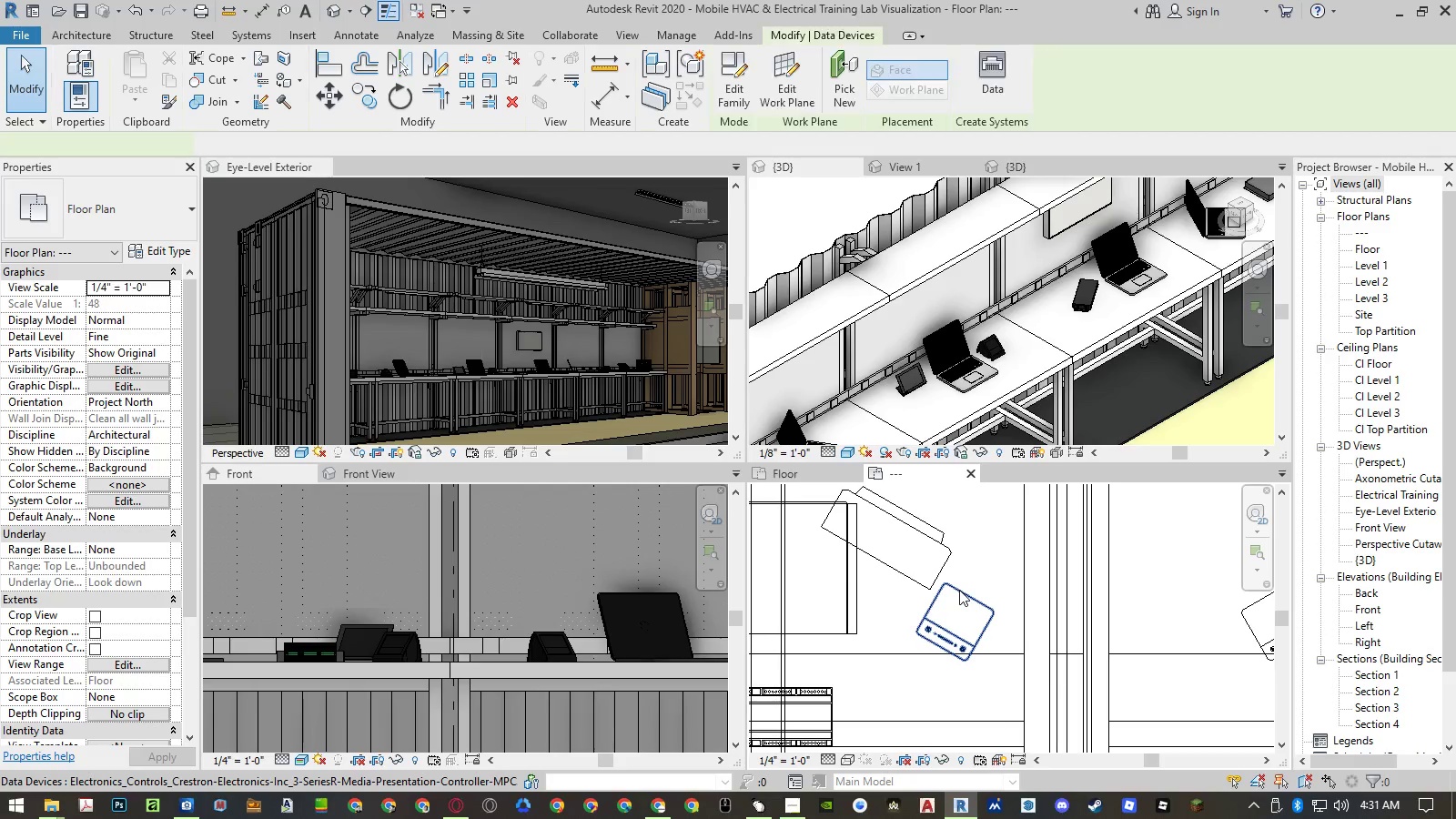 
key(Delete)
 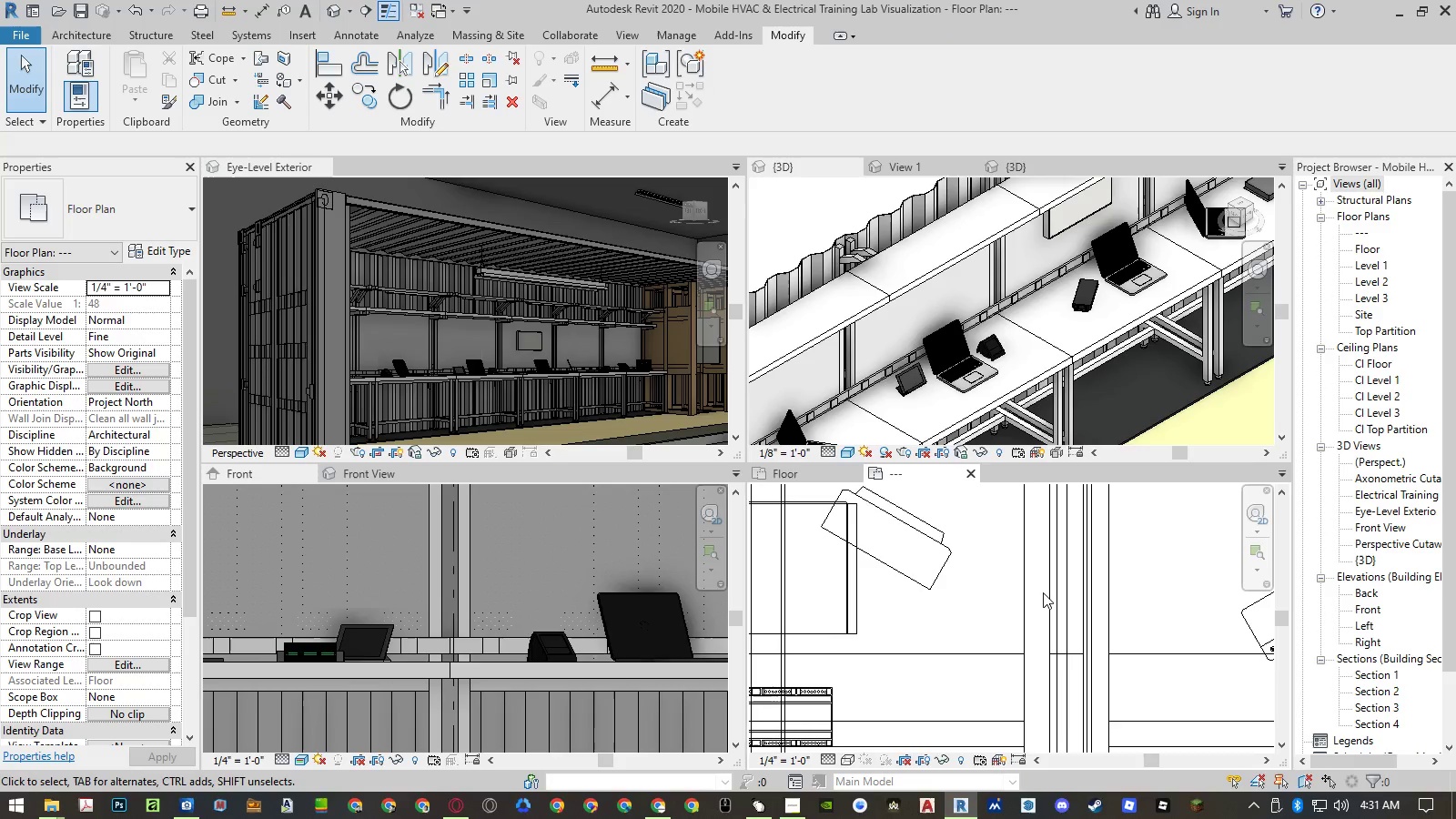 
scroll: coordinate [1043, 592], scroll_direction: down, amount: 9.0
 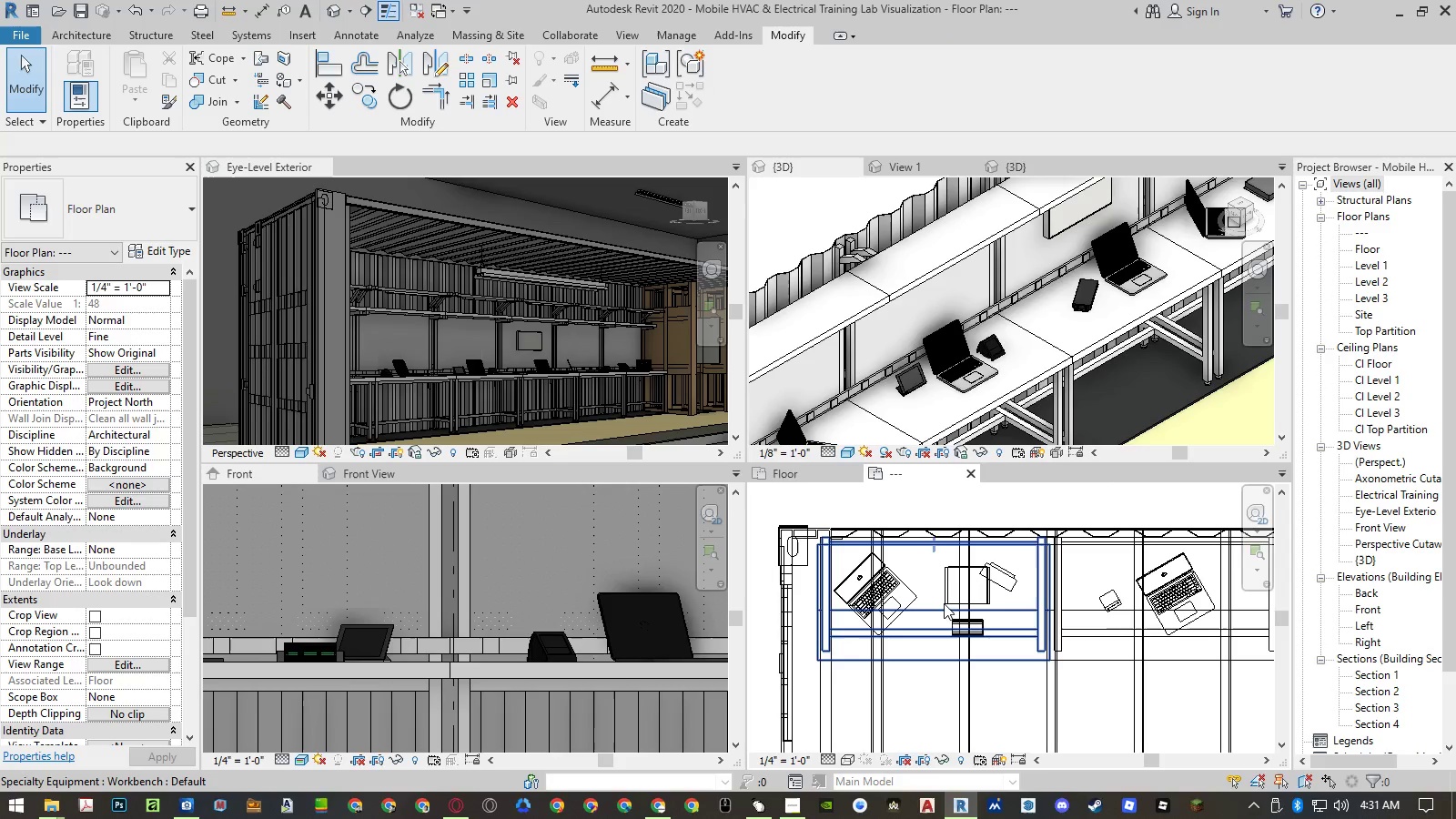 
scroll: coordinate [944, 603], scroll_direction: up, amount: 1.0
 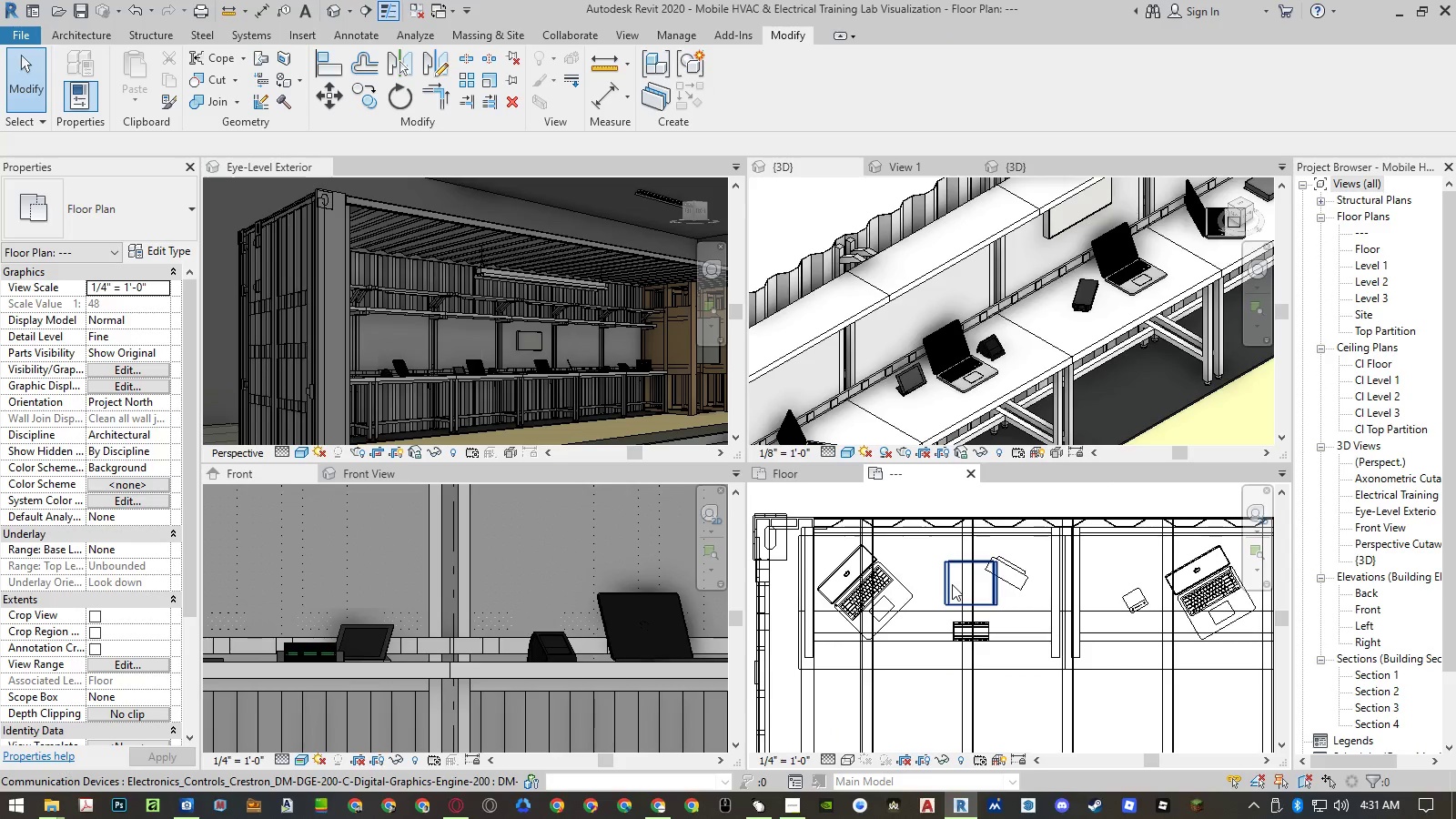 
left_click([951, 584])
 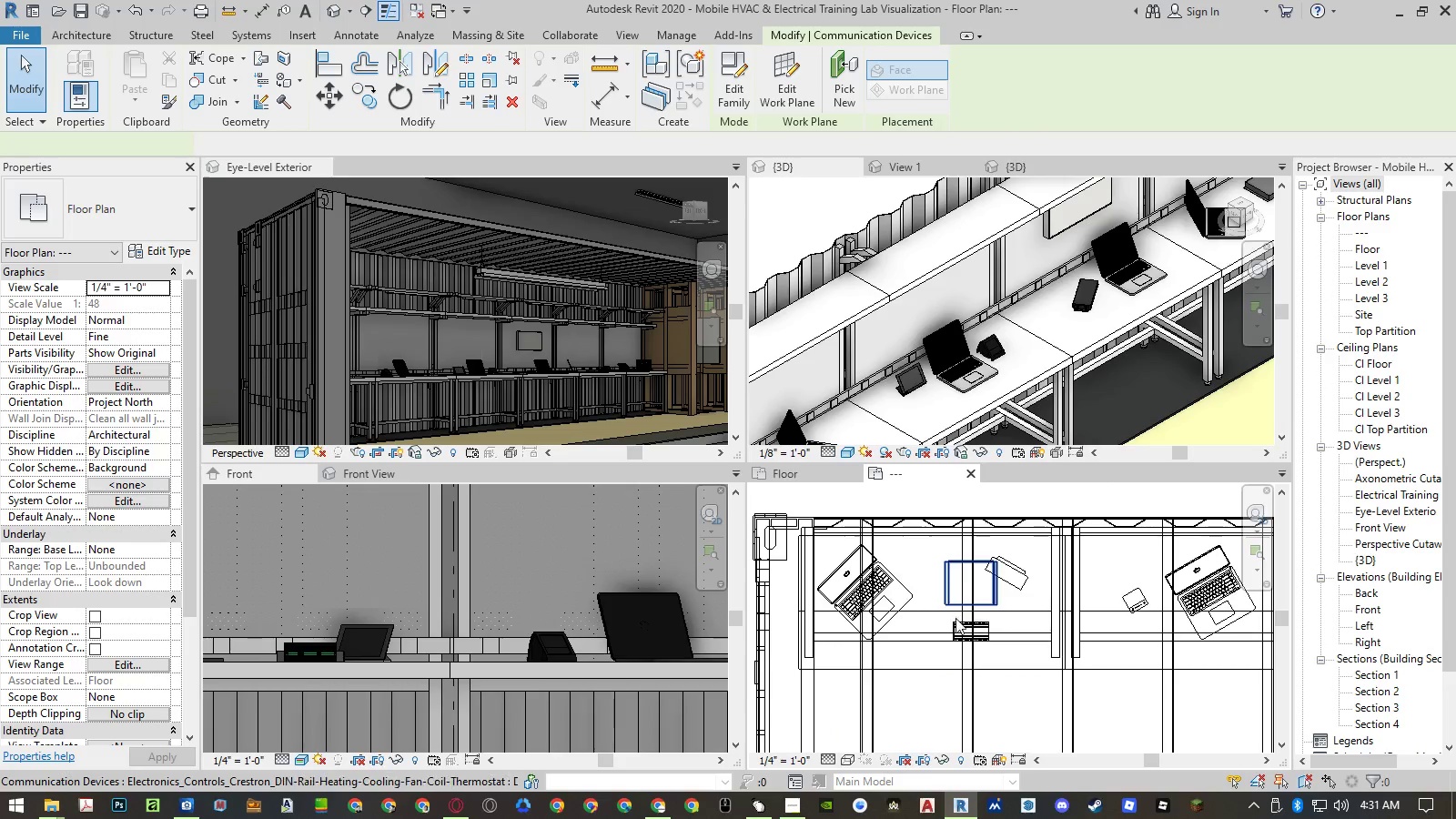 
hold_key(key=ControlLeft, duration=0.56)
left_click([956, 627])
 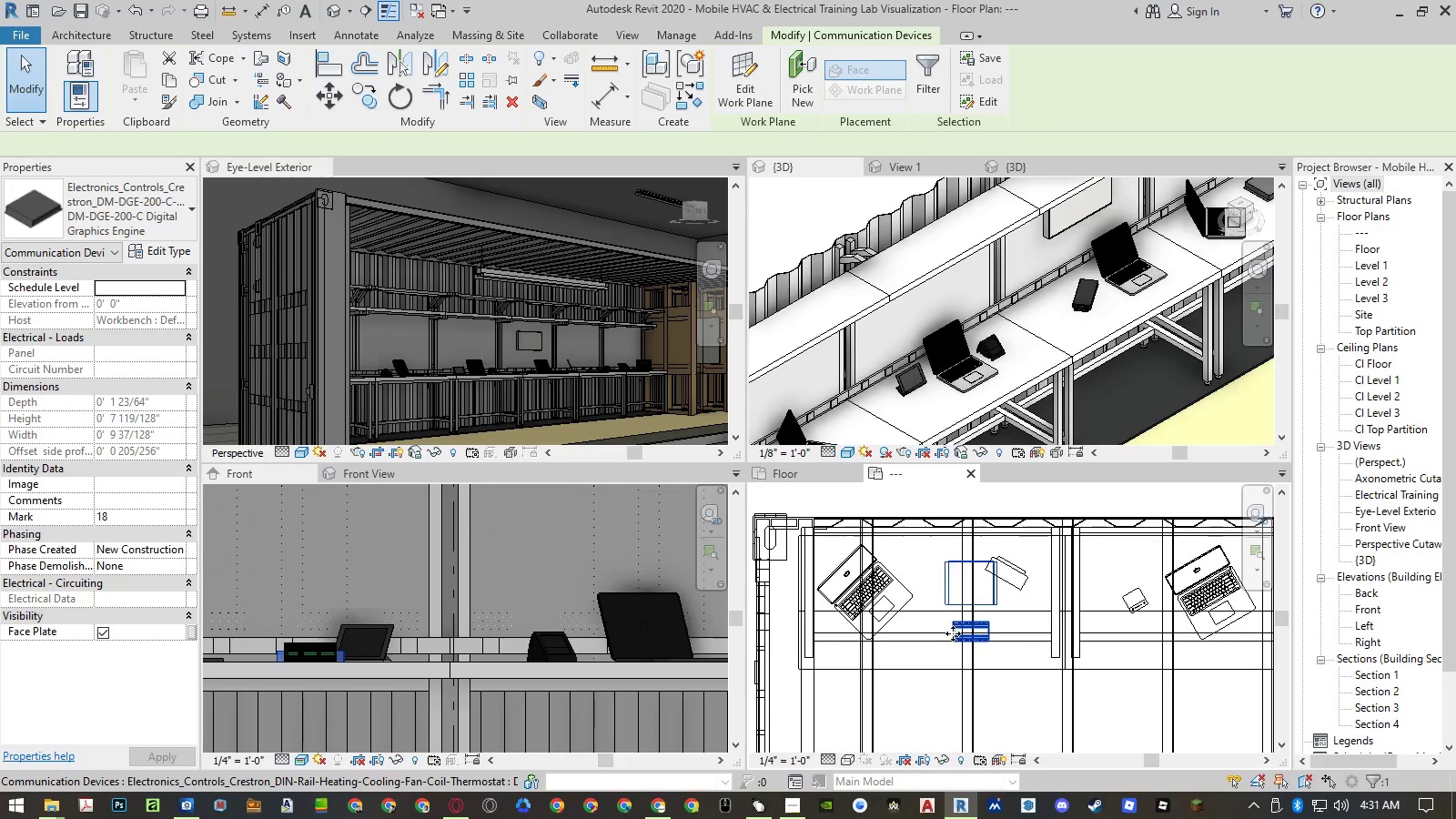 
type(mv)
 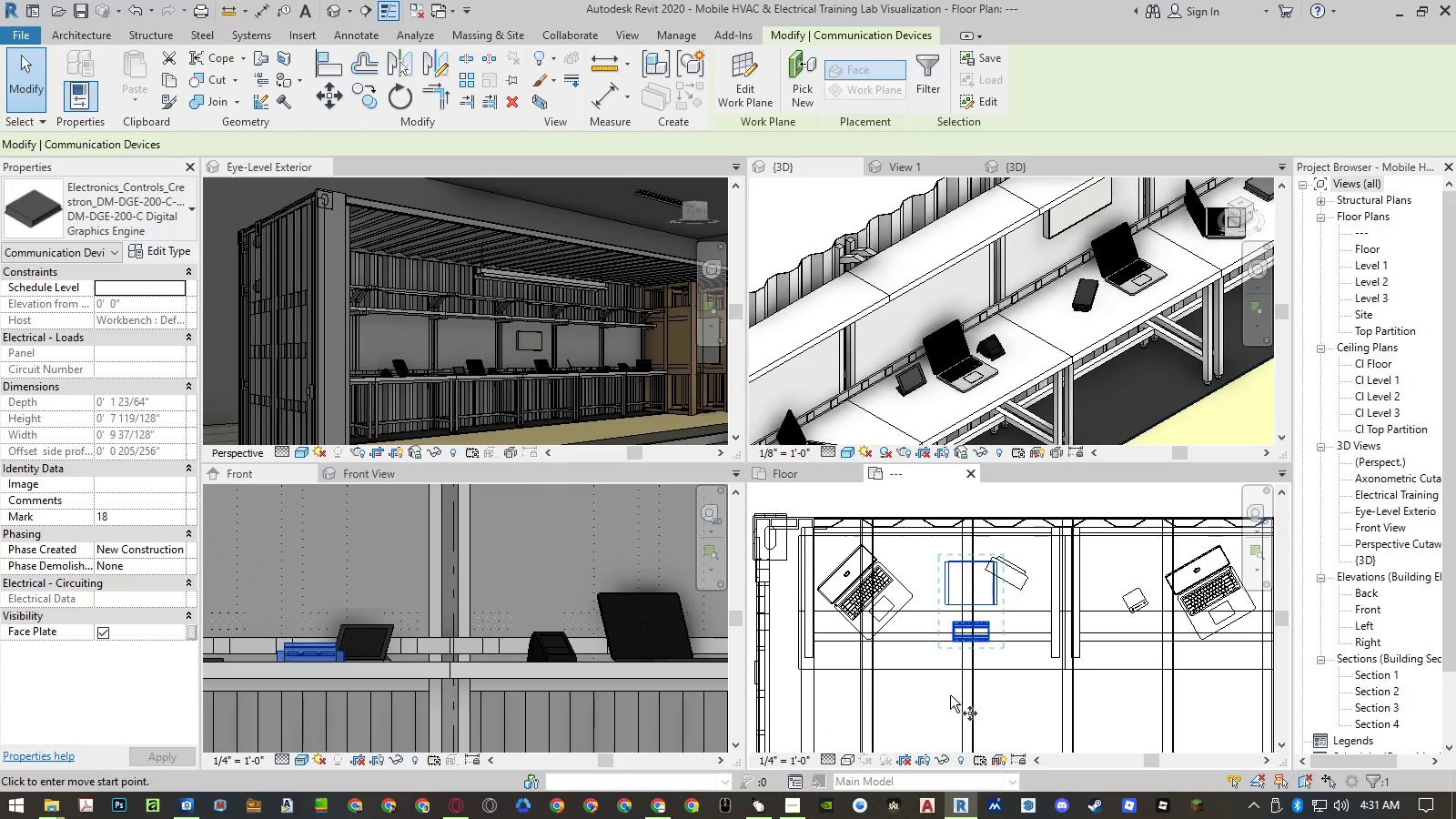 
left_click([950, 695])
 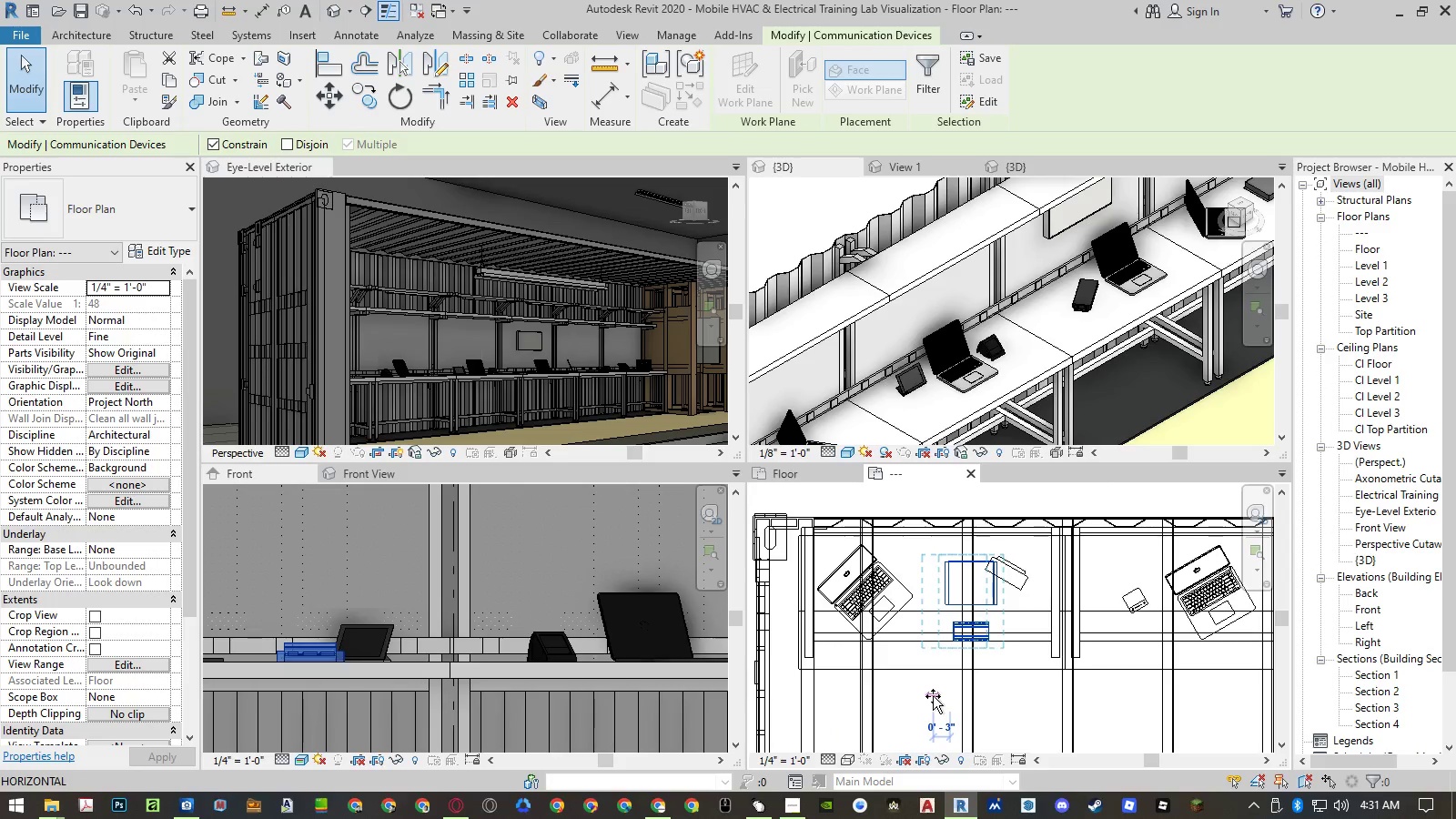 
left_click([933, 696])
 